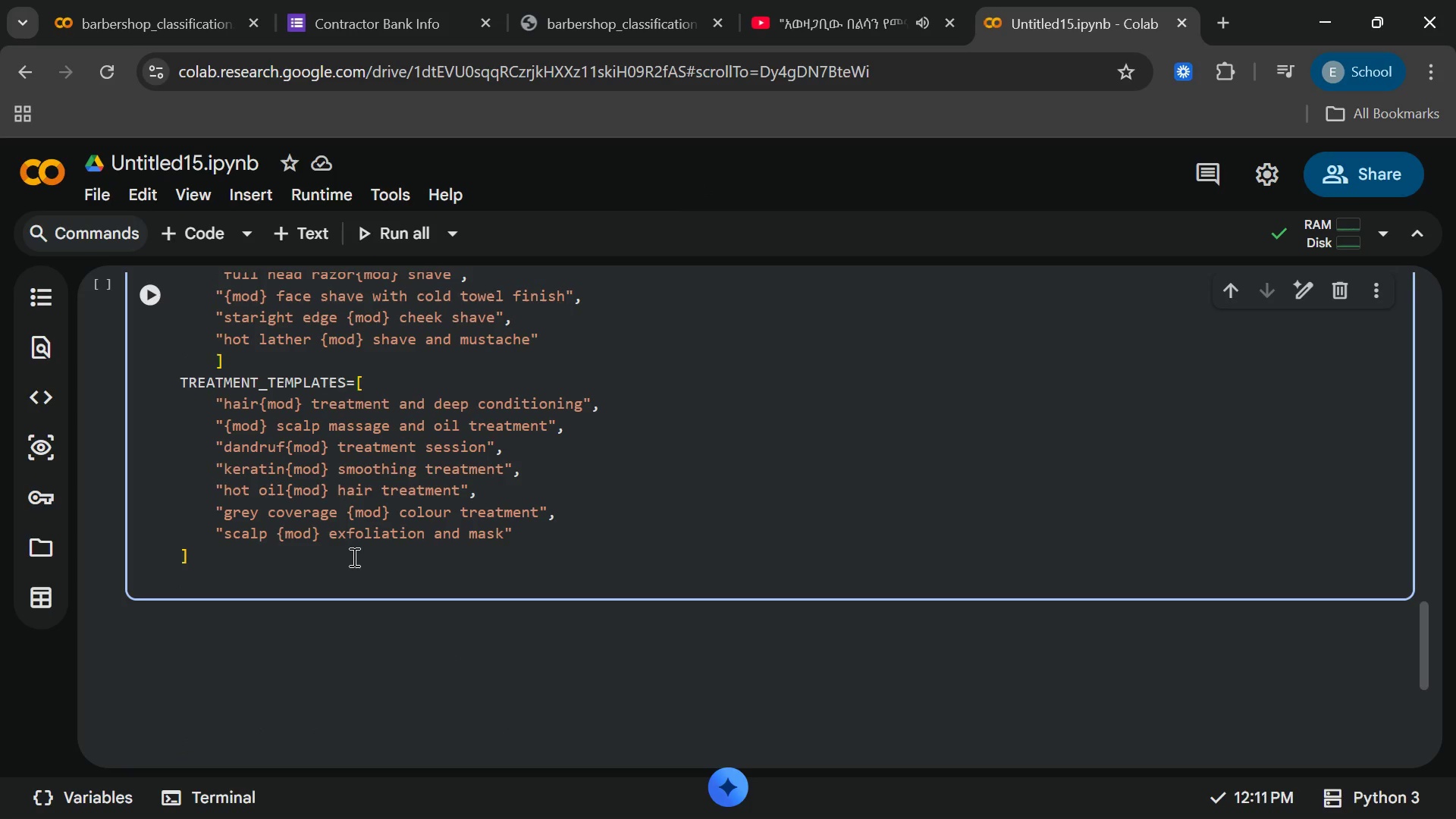 
key(Backspace)
 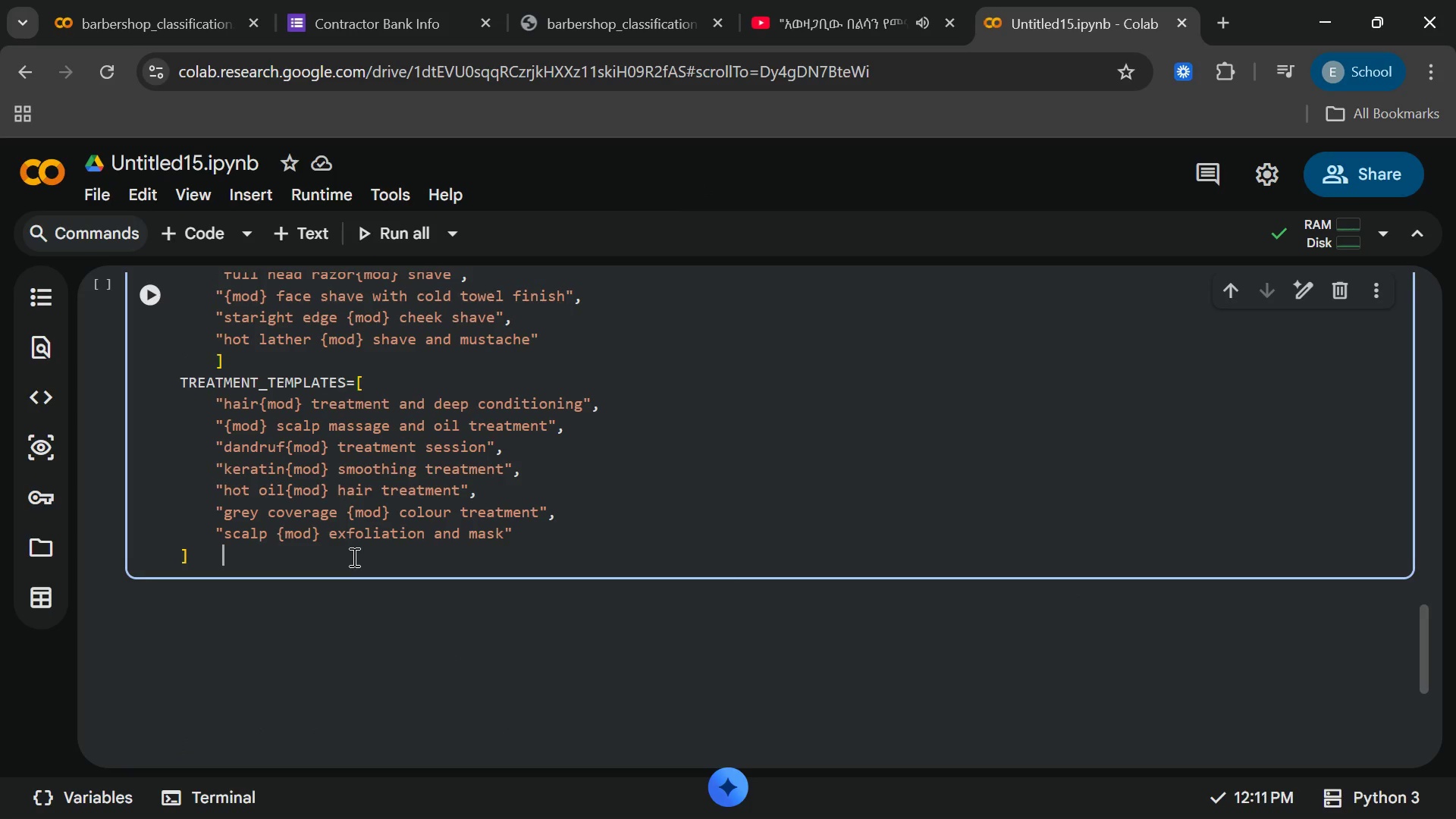 
key(Backspace)
 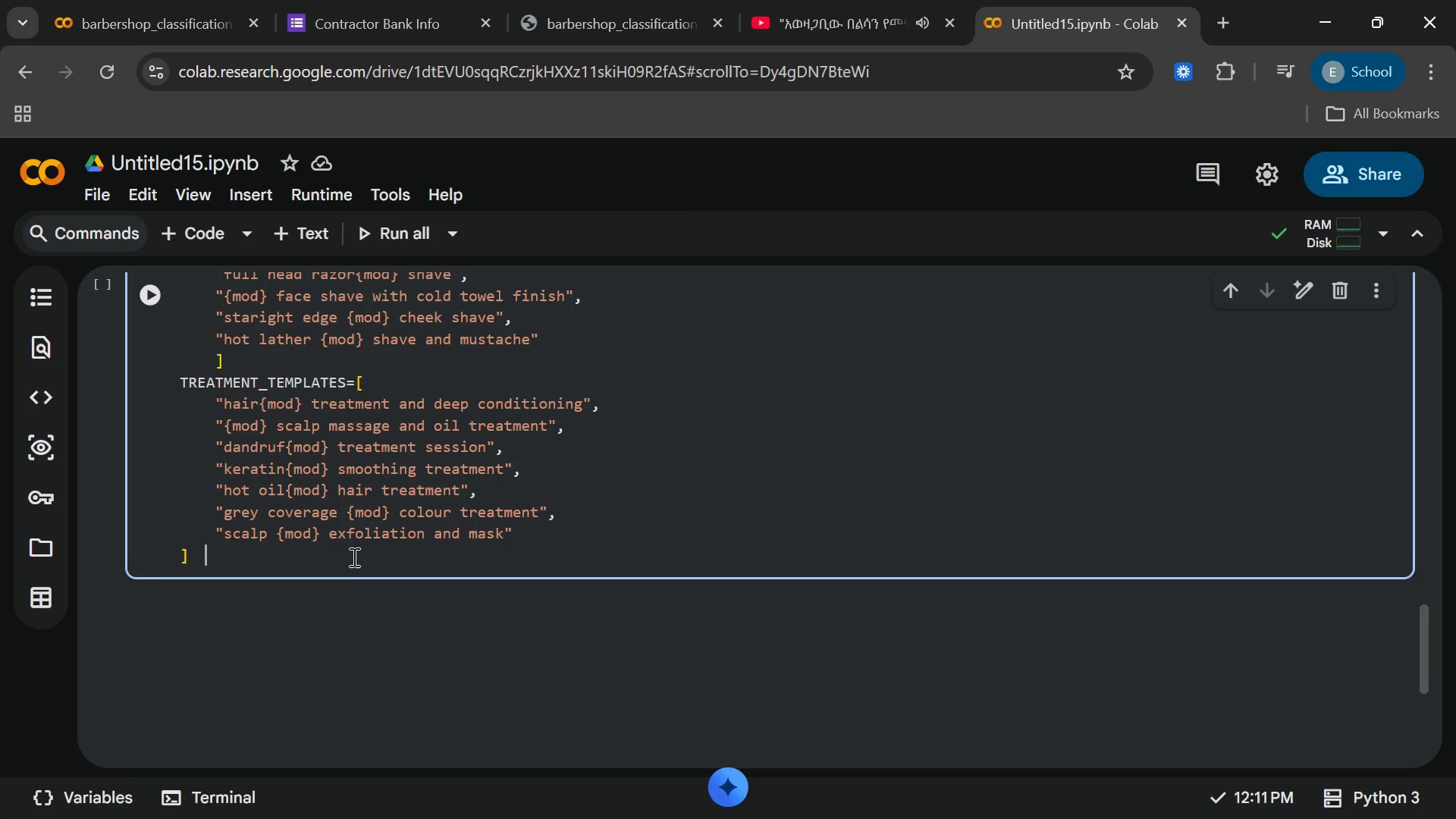 
key(Backspace)
 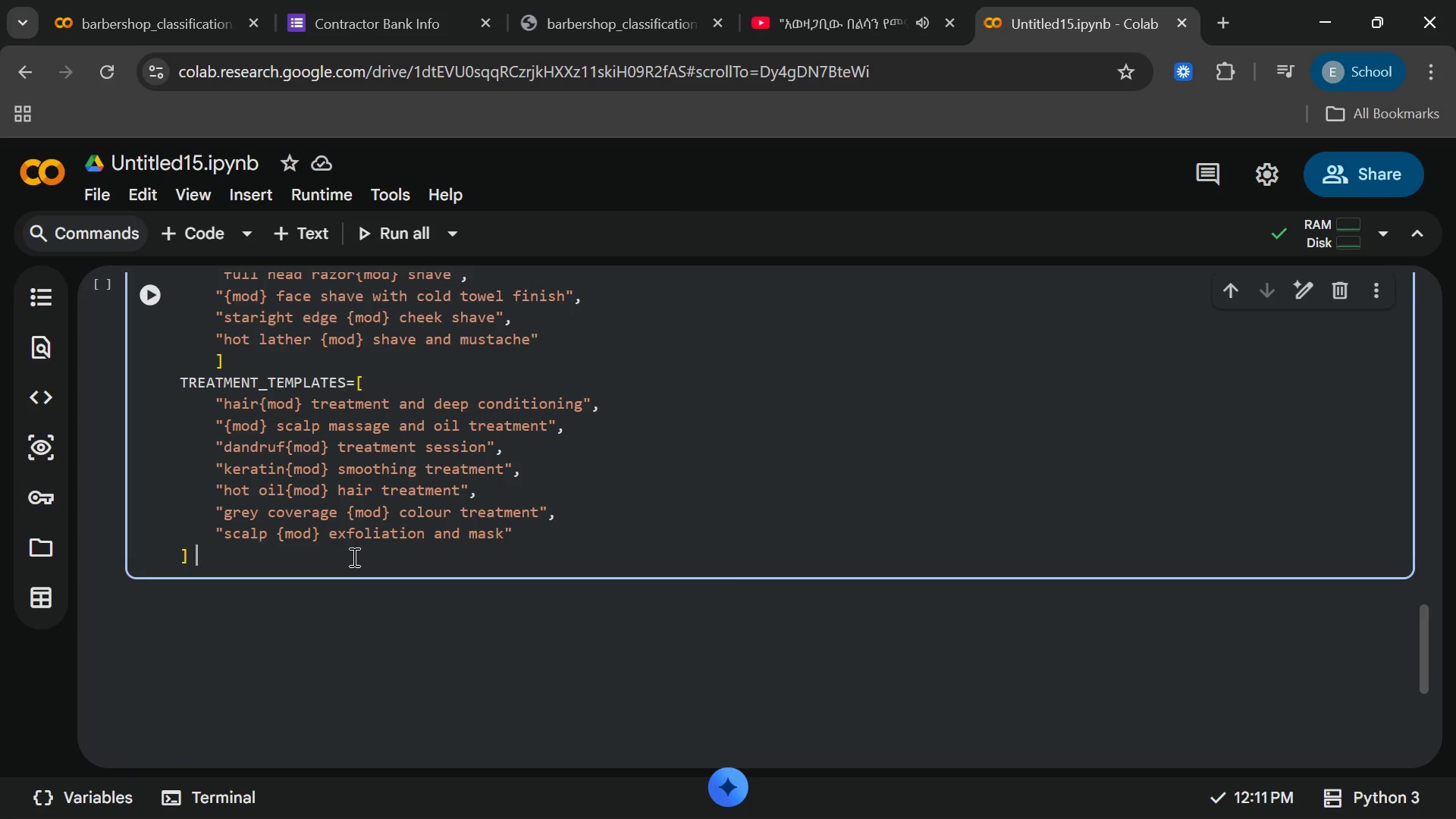 
key(Backspace)
 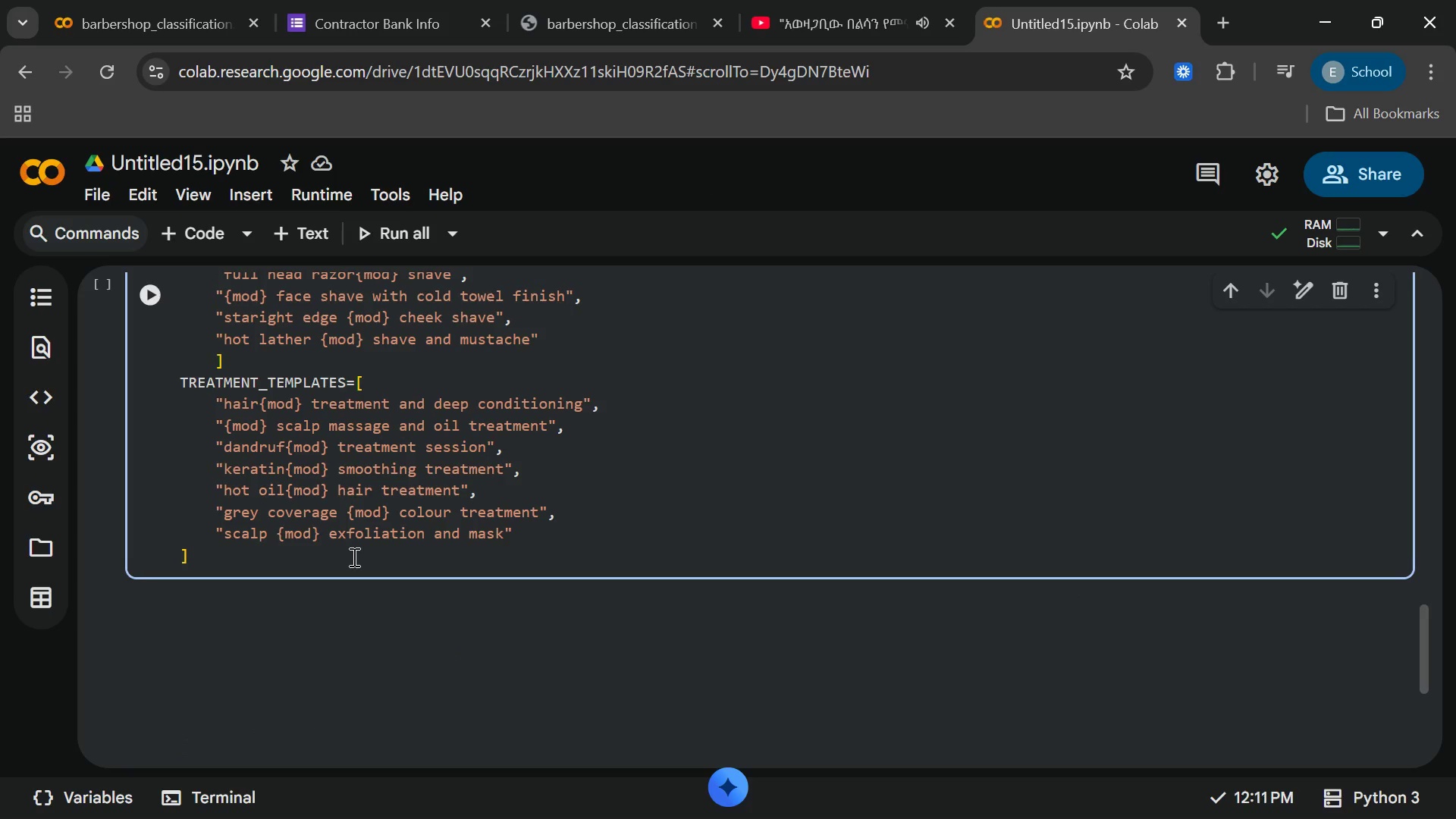 
key(Backspace)
 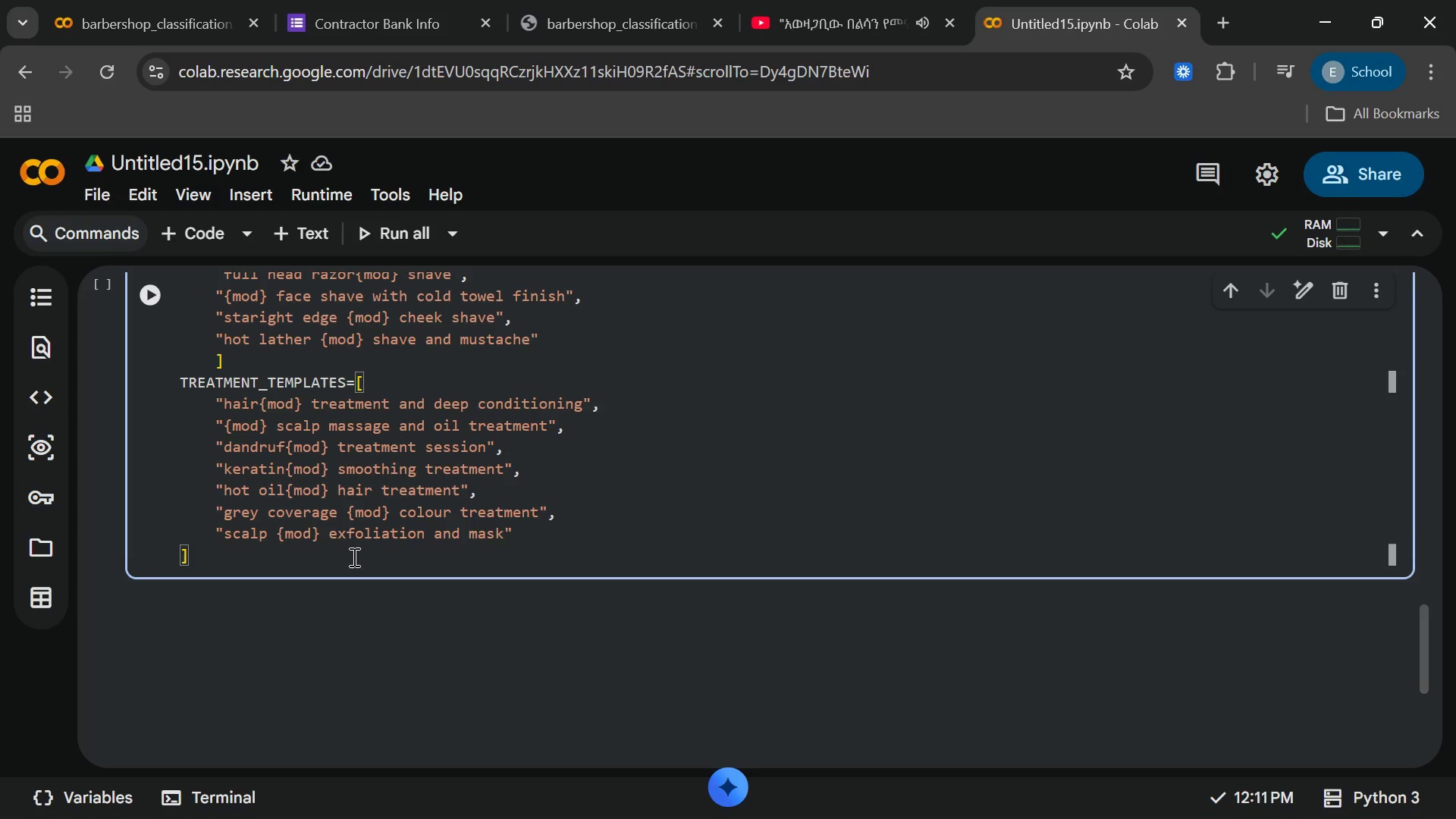 
key(Enter)
 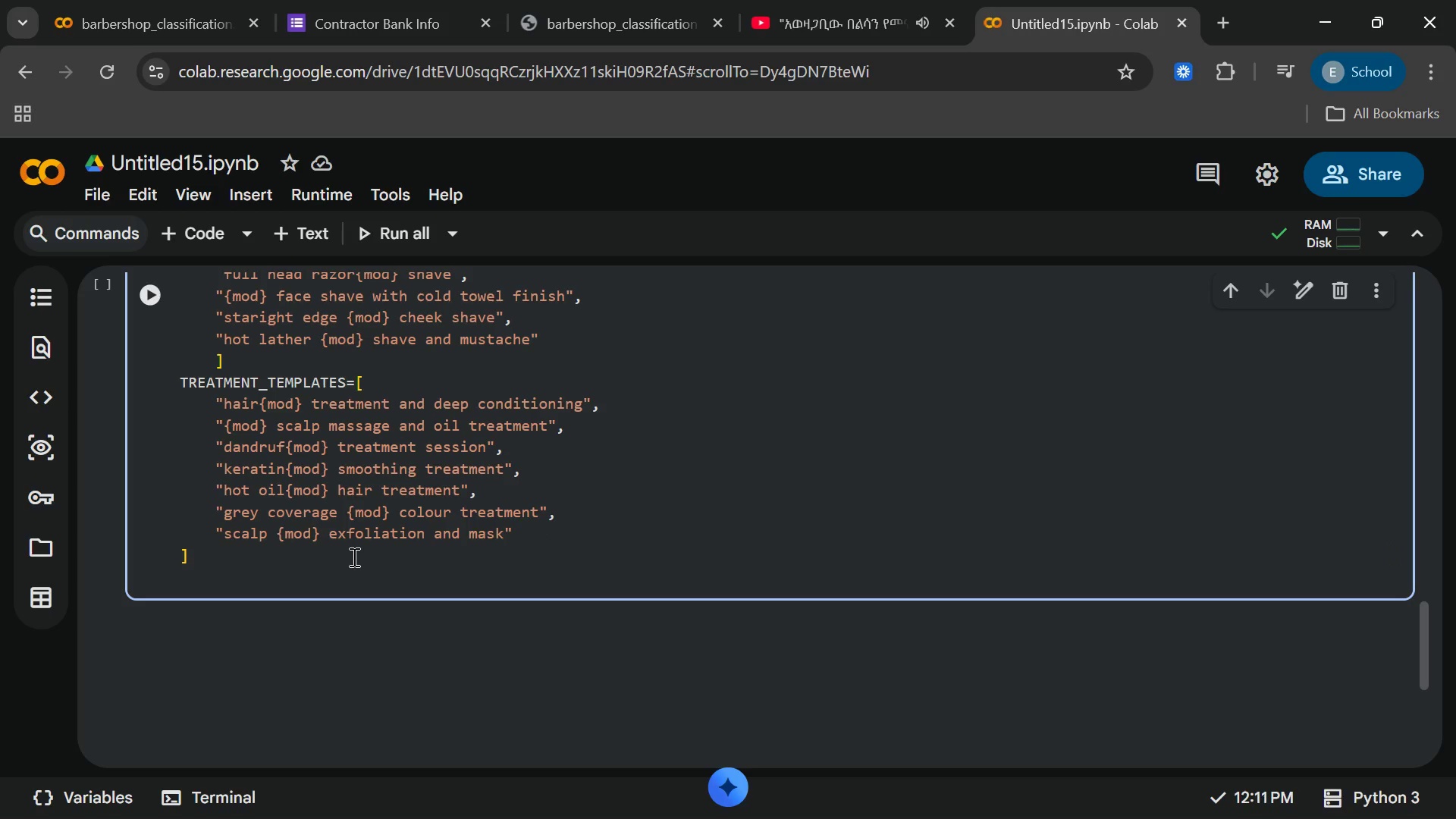 
type(modifier)
key(Backspace)
key(Backspace)
key(Backspace)
key(Backspace)
key(Backspace)
key(Backspace)
key(Backspace)
key(Backspace)
type(MODIFIER=[)
 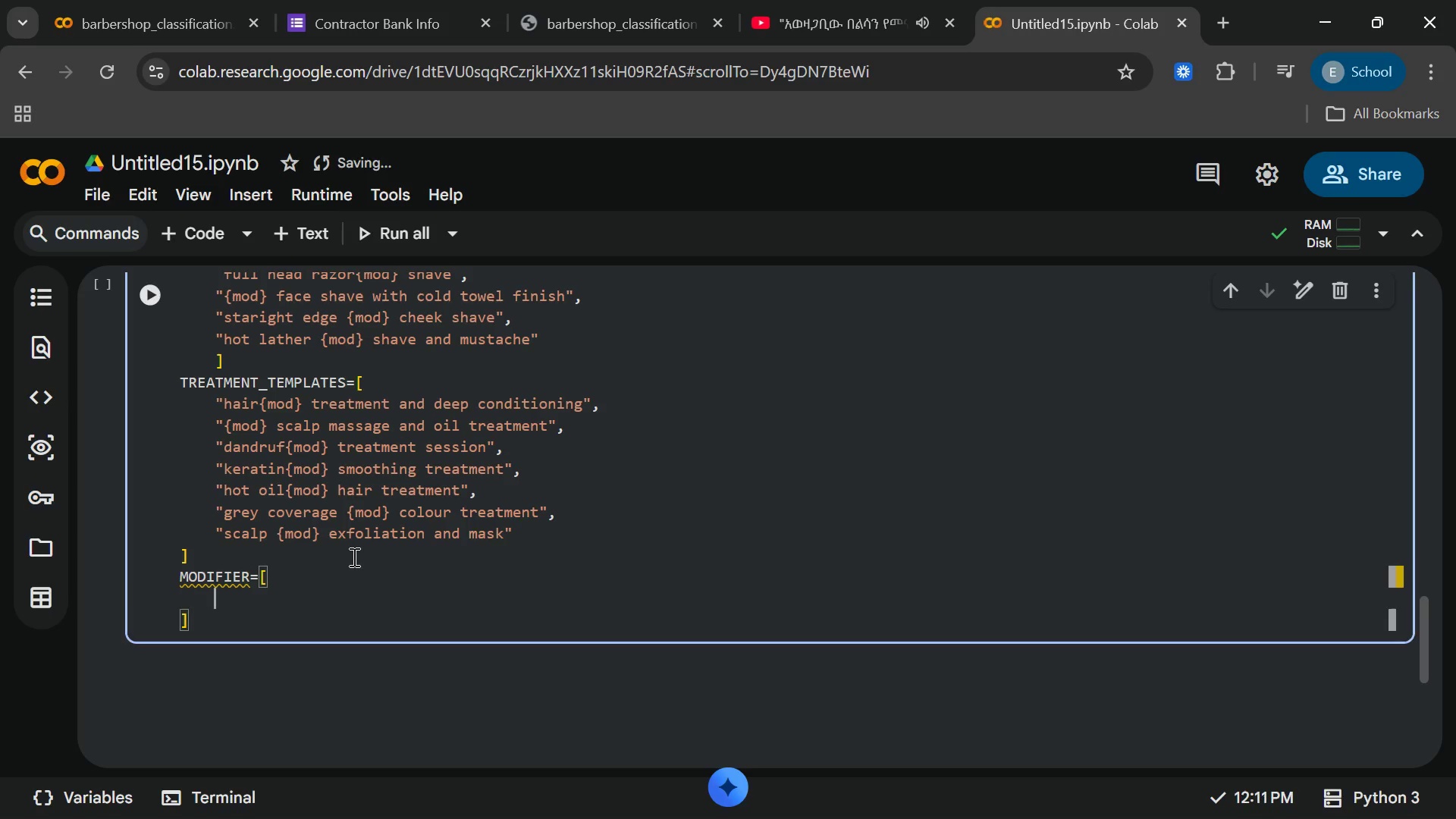 
key(Enter)
 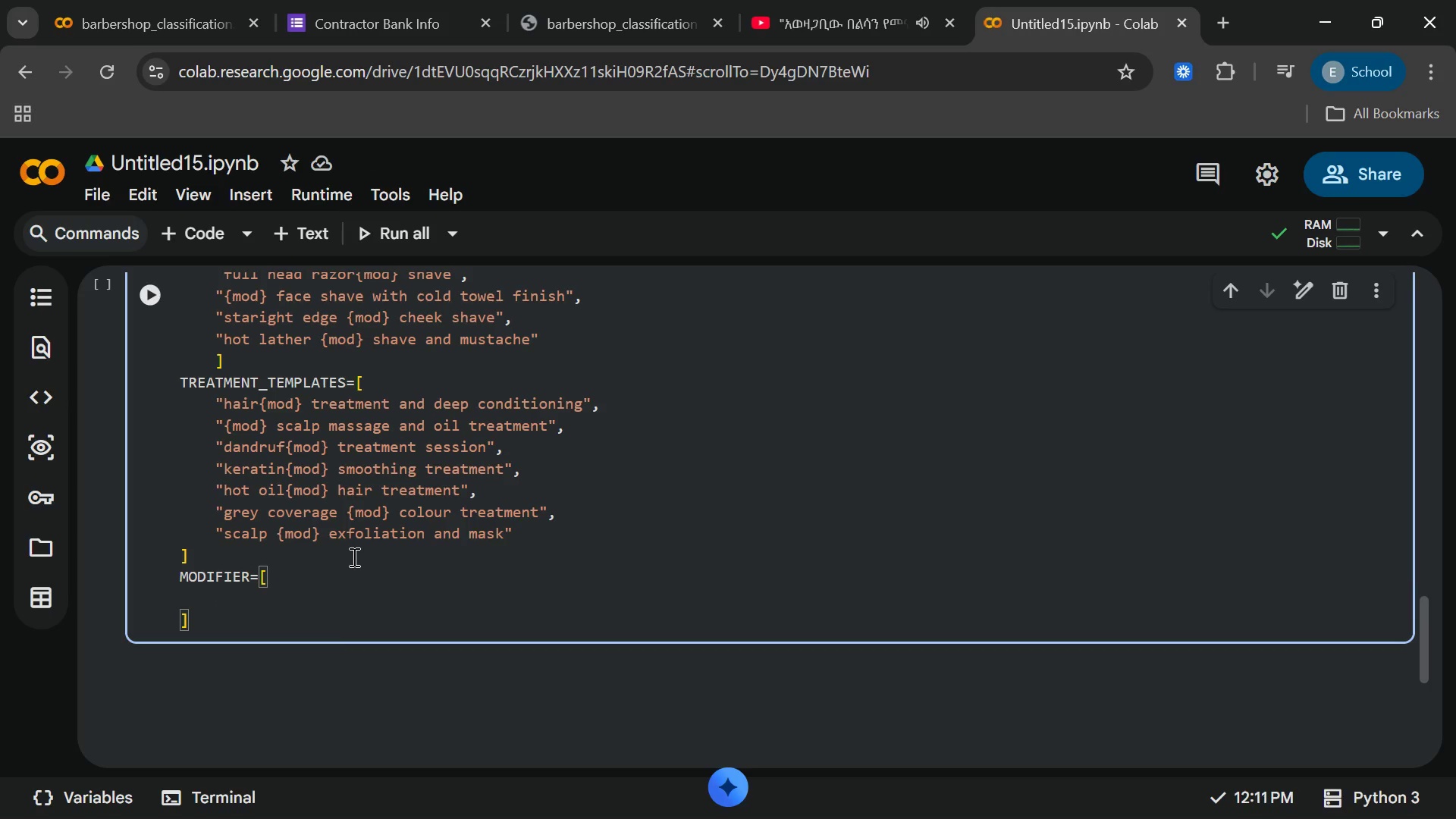 
type(PREMIUM)
key(Backspace)
key(Backspace)
key(Backspace)
key(Backspace)
key(Backspace)
key(Backspace)
key(Backspace)
type("PREMIUM)
 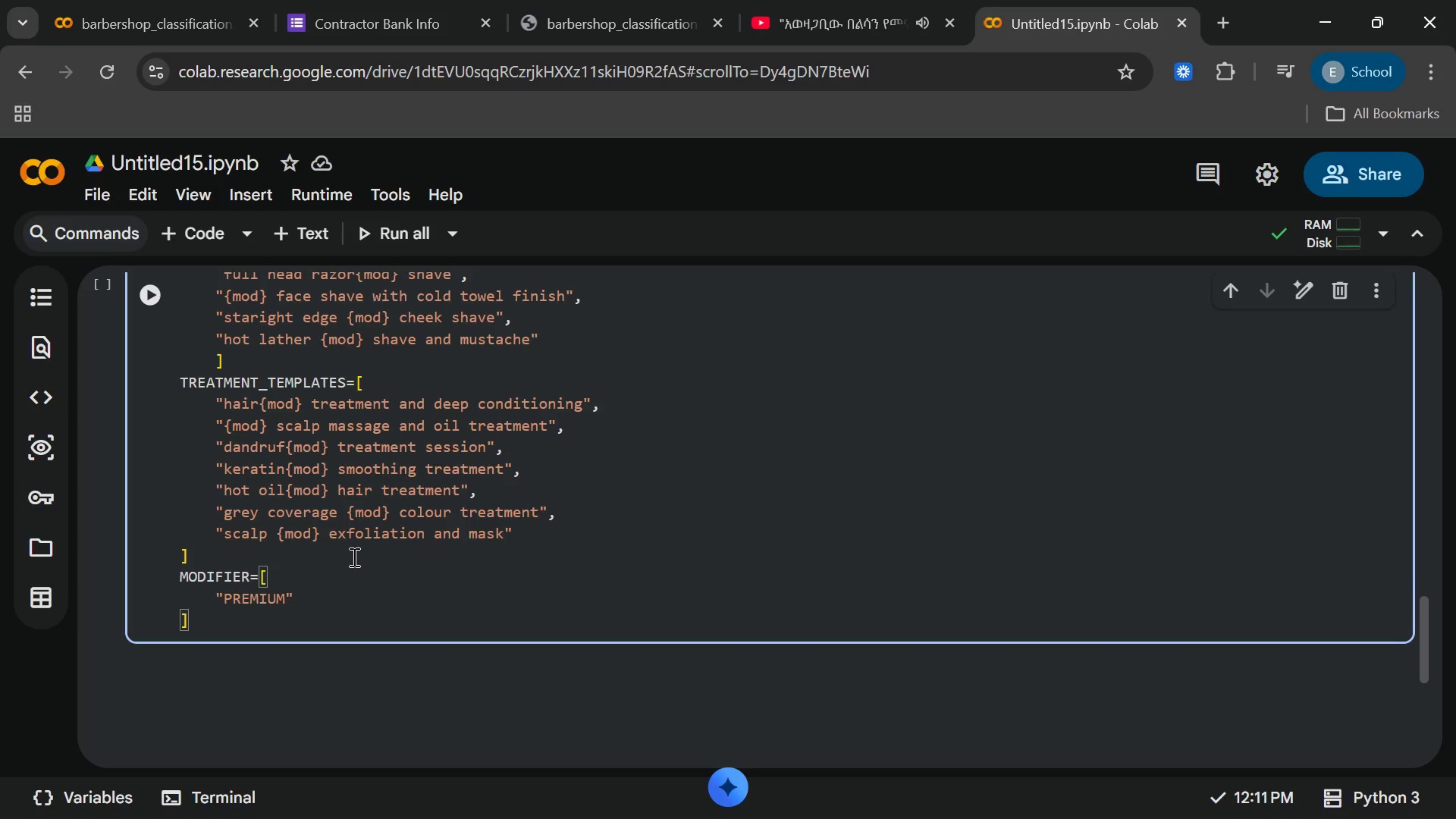 
key(ArrowRight)
 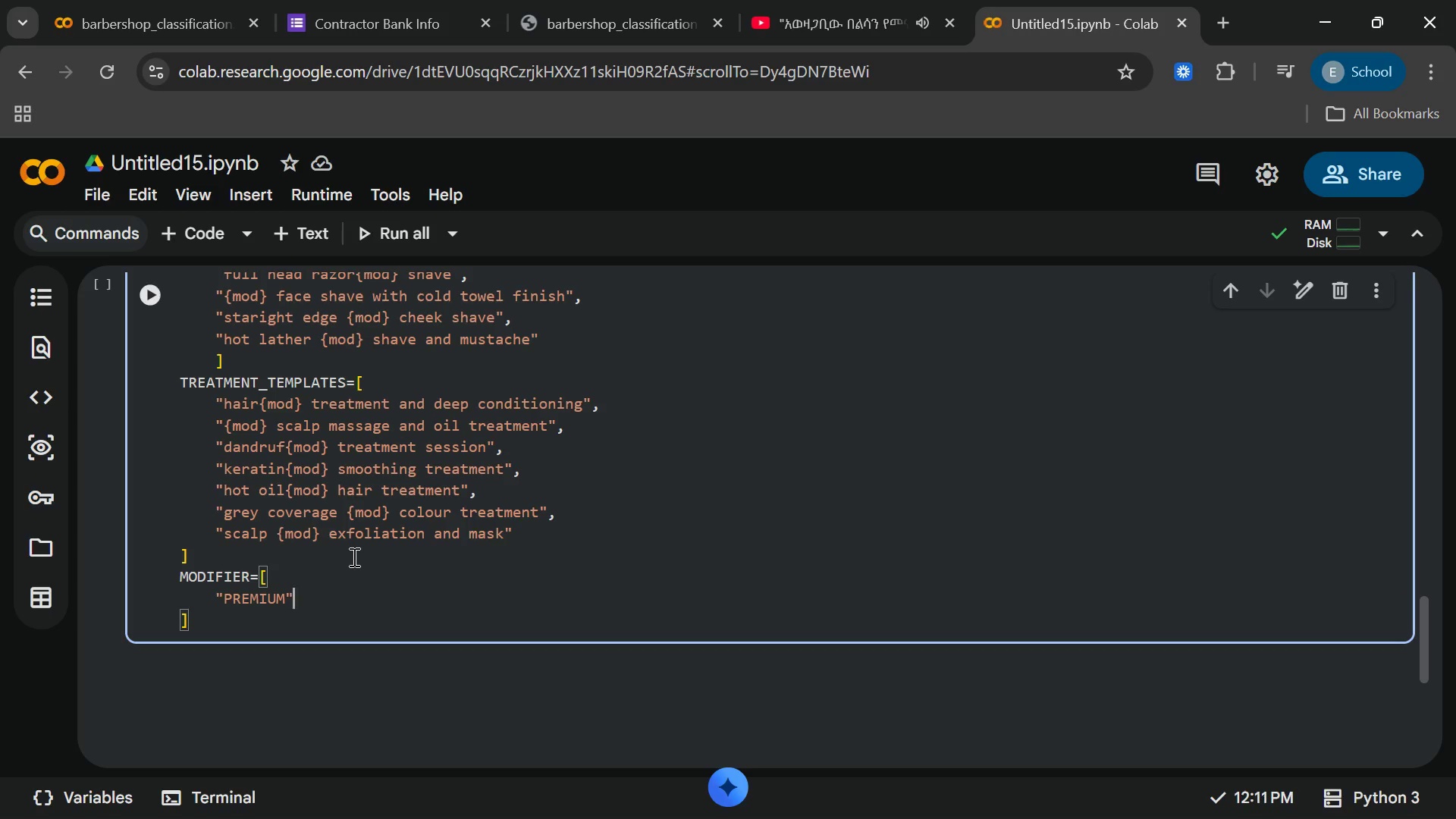 
key(Backspace)
key(Backspace)
key(Backspace)
key(Backspace)
key(Backspace)
key(Backspace)
key(Backspace)
key(Backspace)
type(premium" )
key(Backspace)
type(,")
 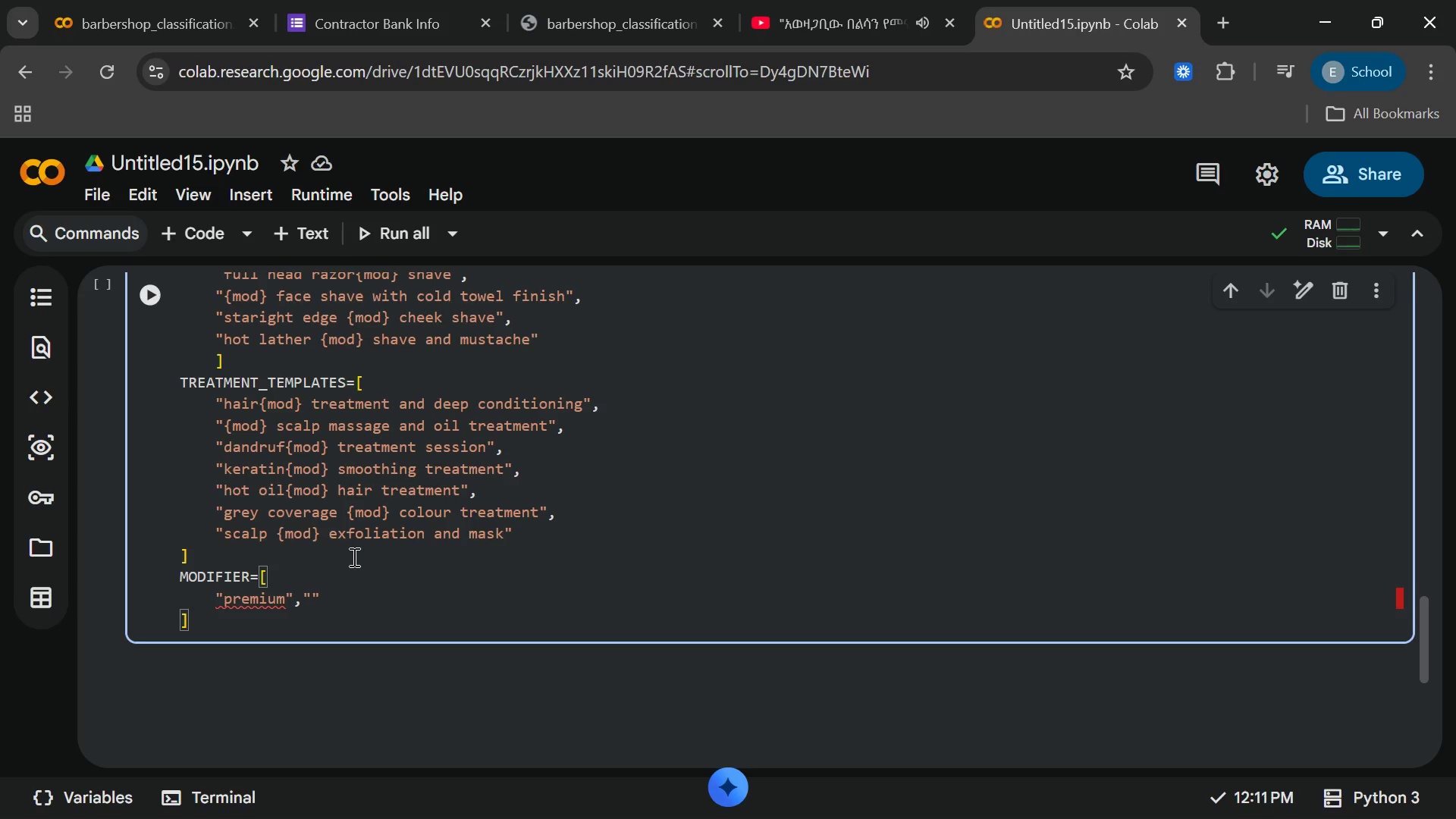 
type(classic)
 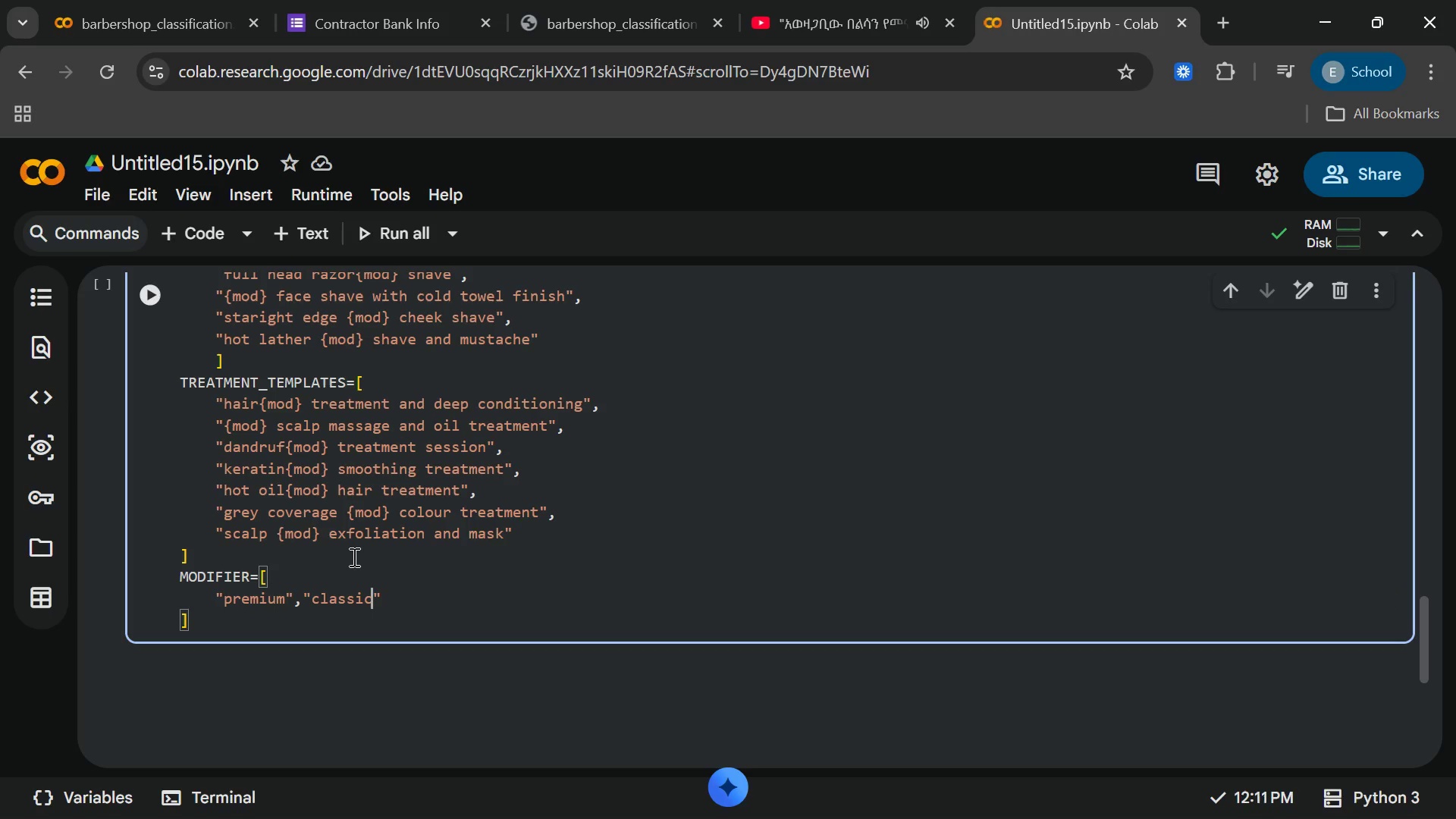 
key(ArrowRight)
 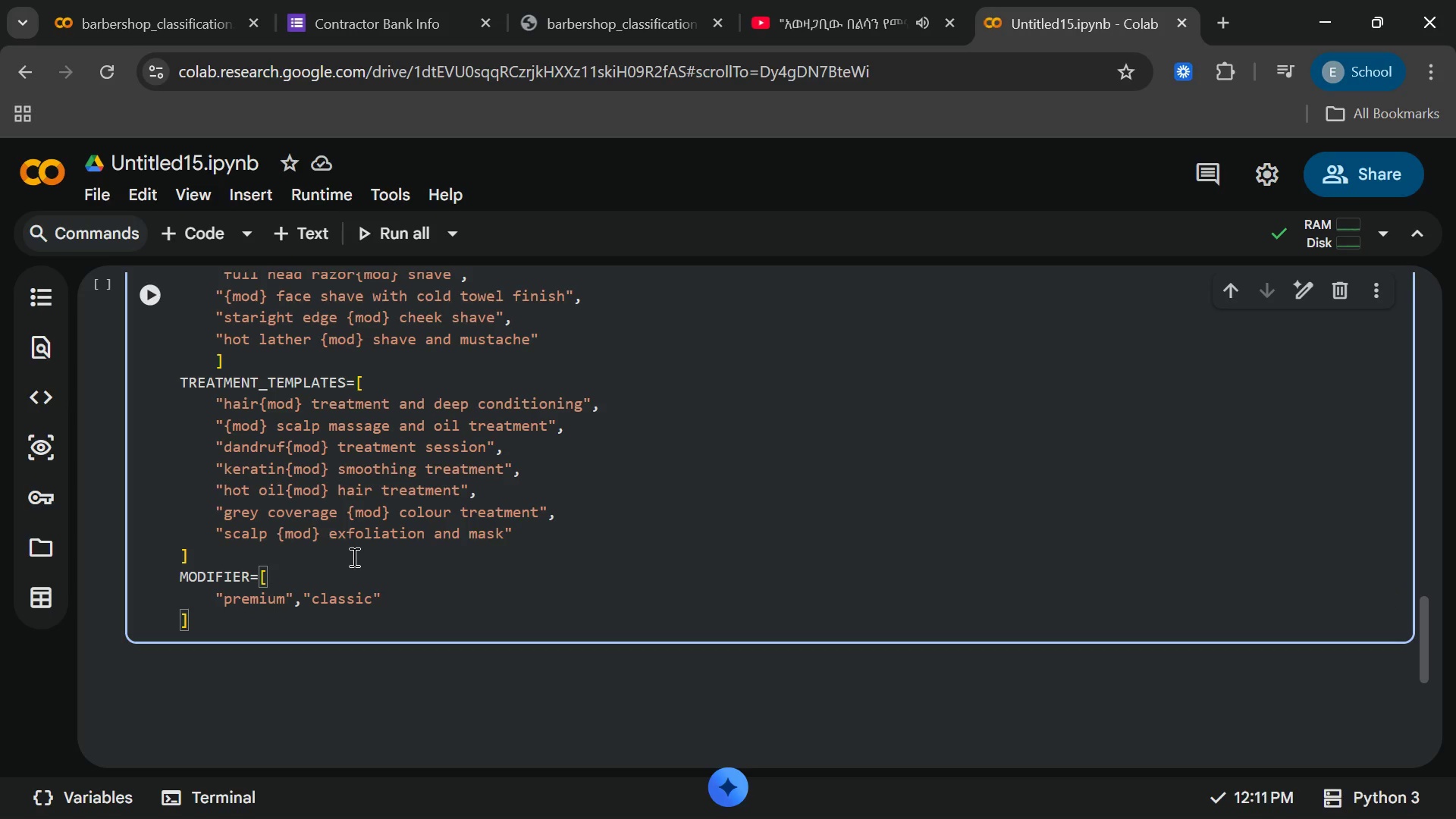 
type(,"sign)
 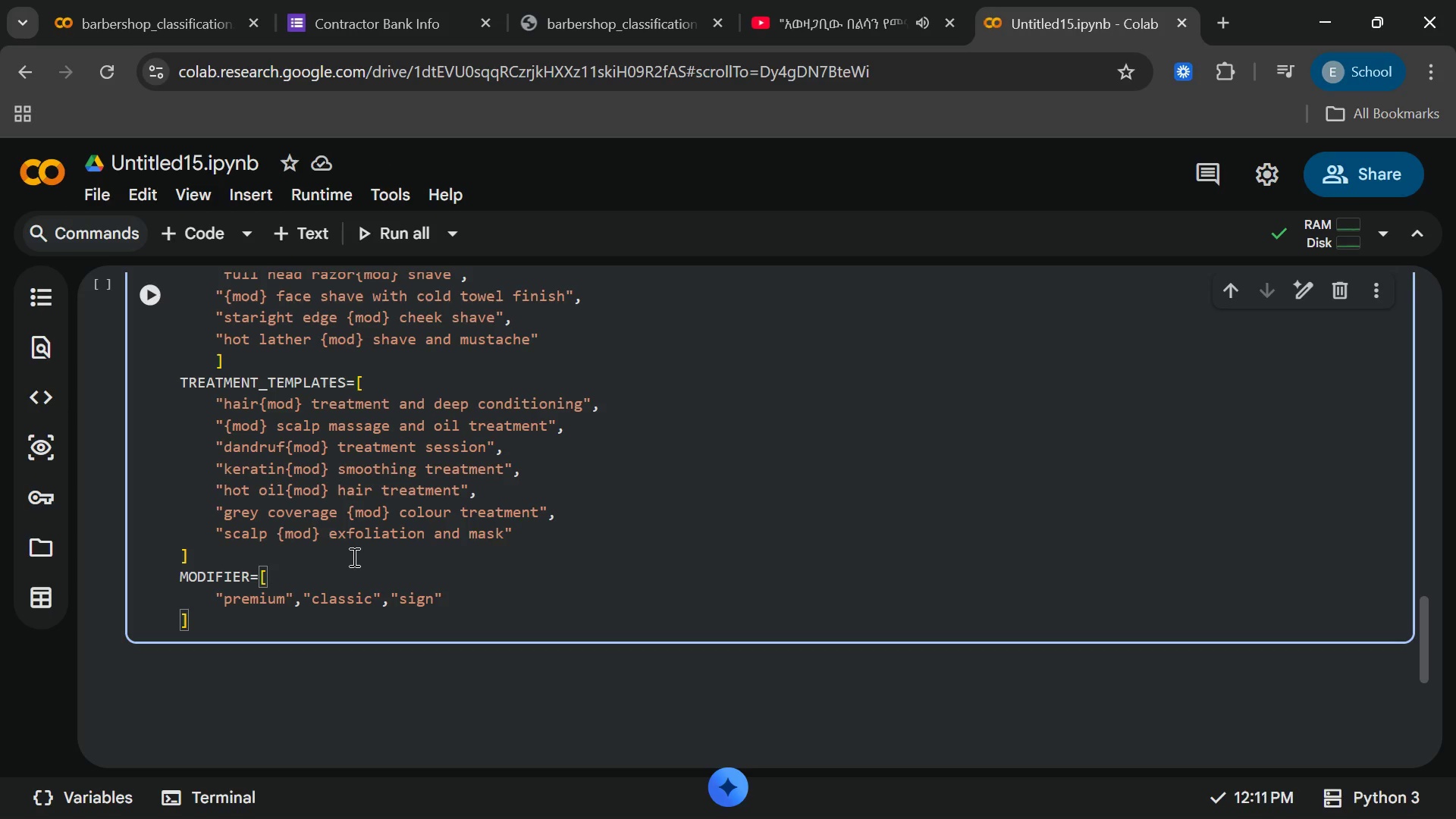 
type(ature)
 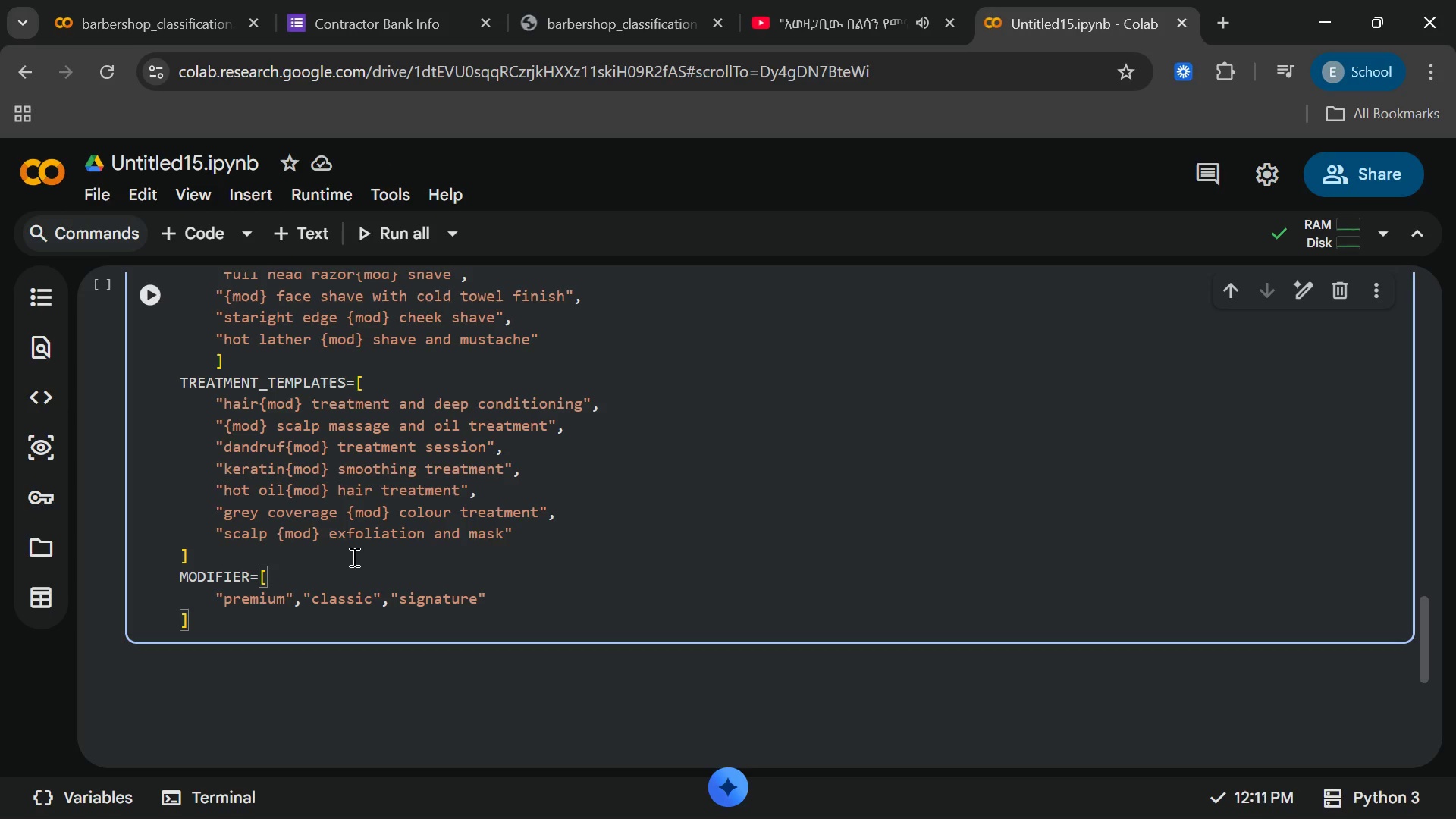 
key(ArrowRight)
 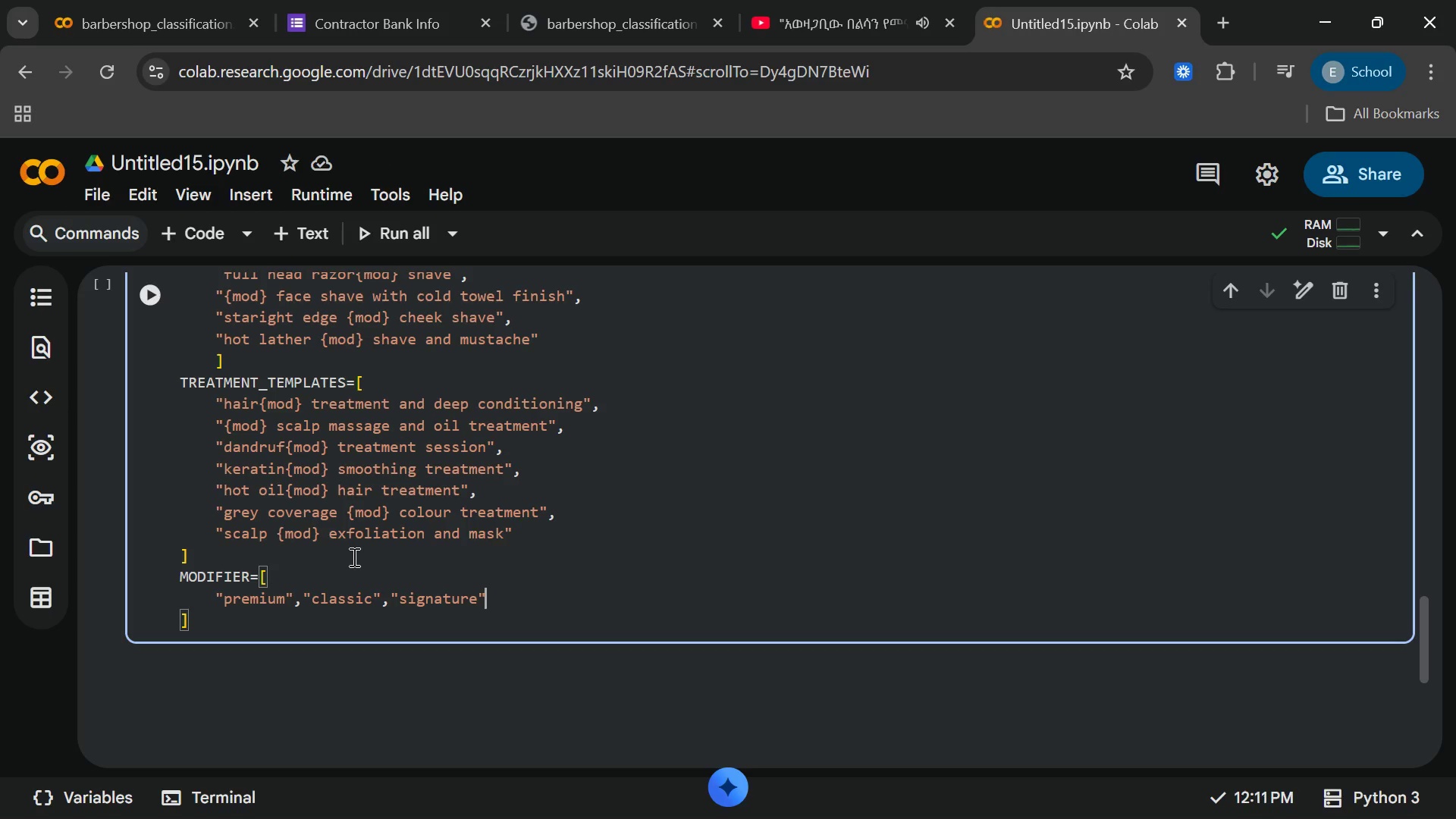 
type(,"delux)
 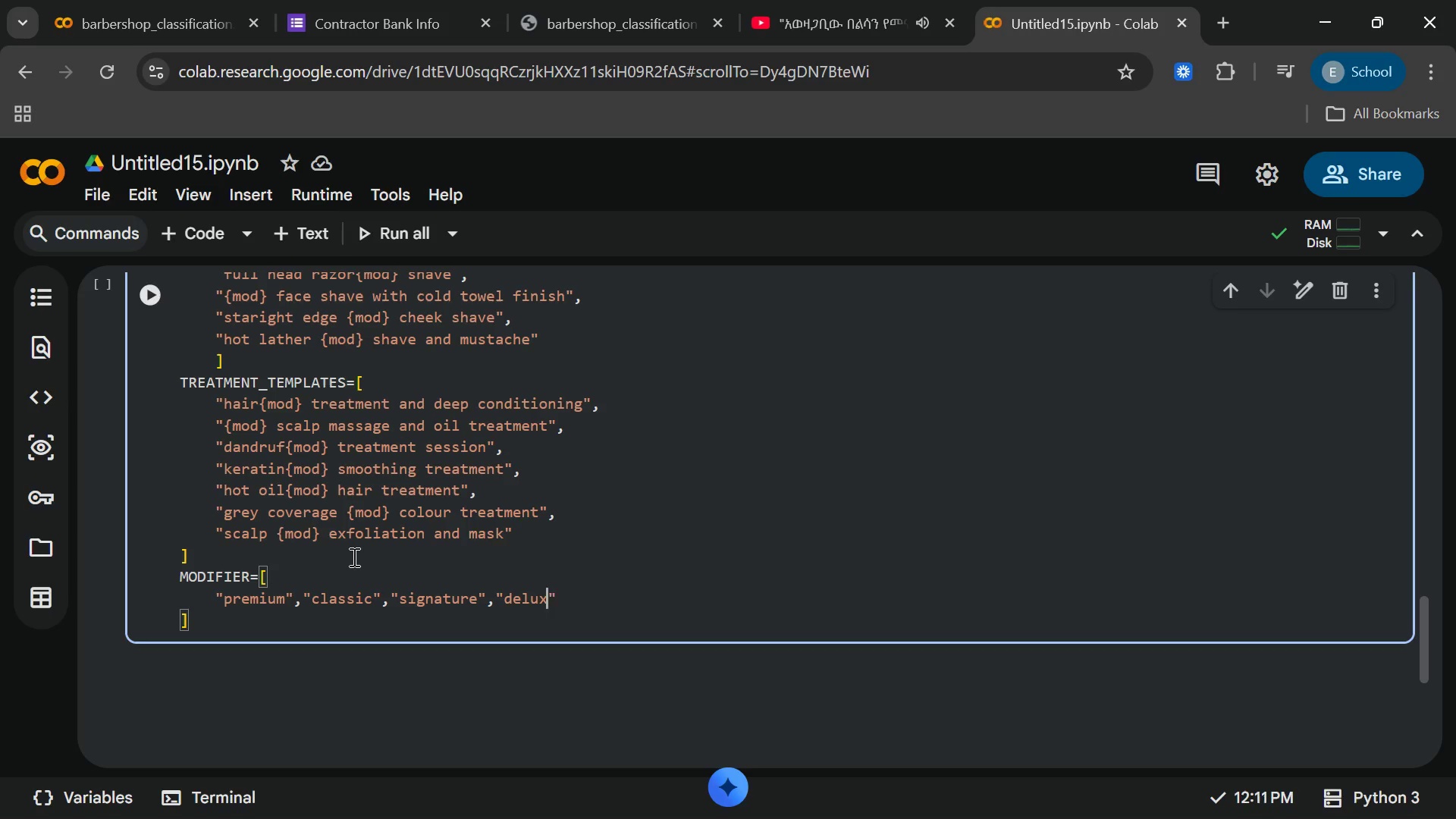 
key(E)
 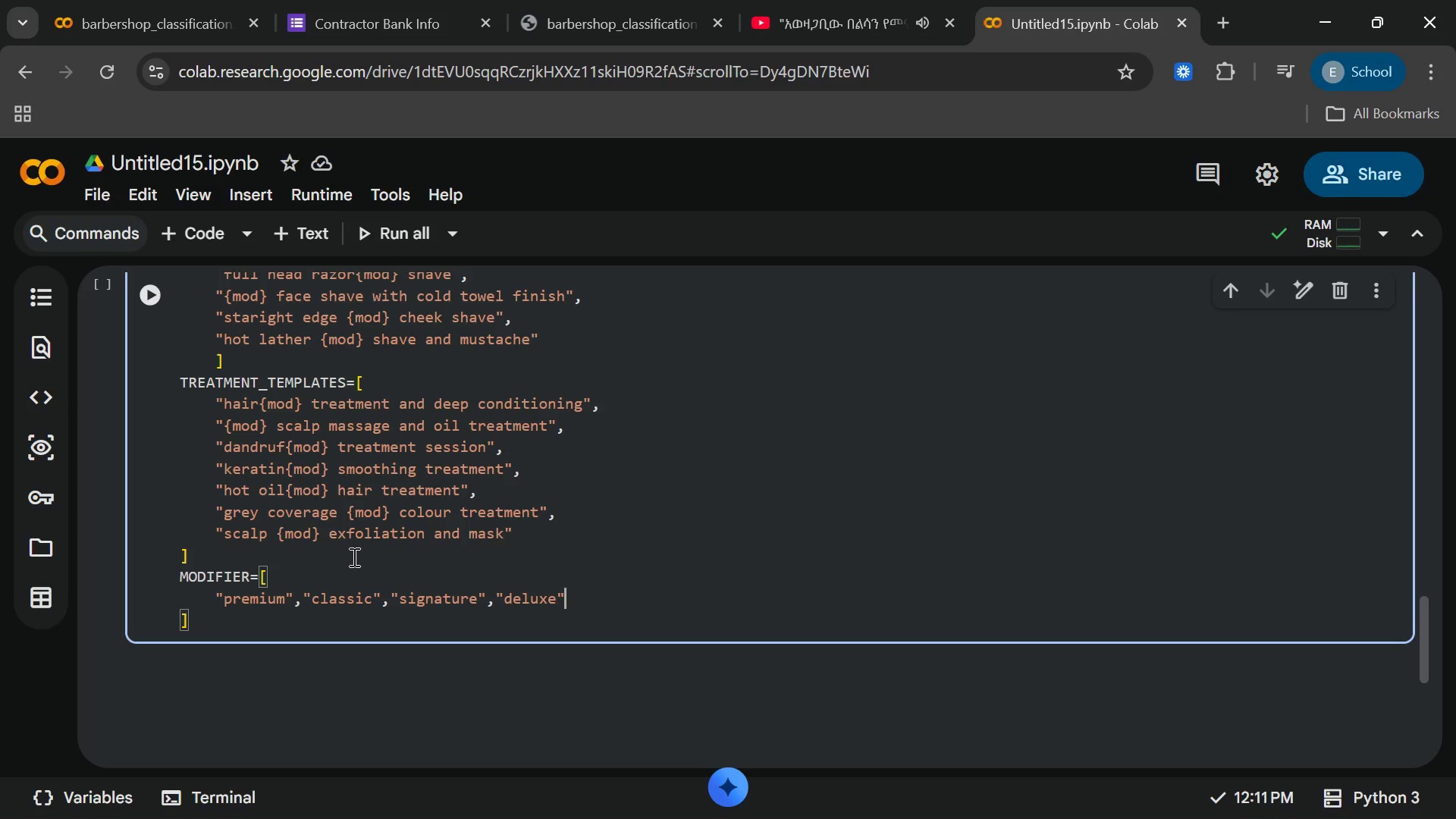 
key(ArrowRight)
 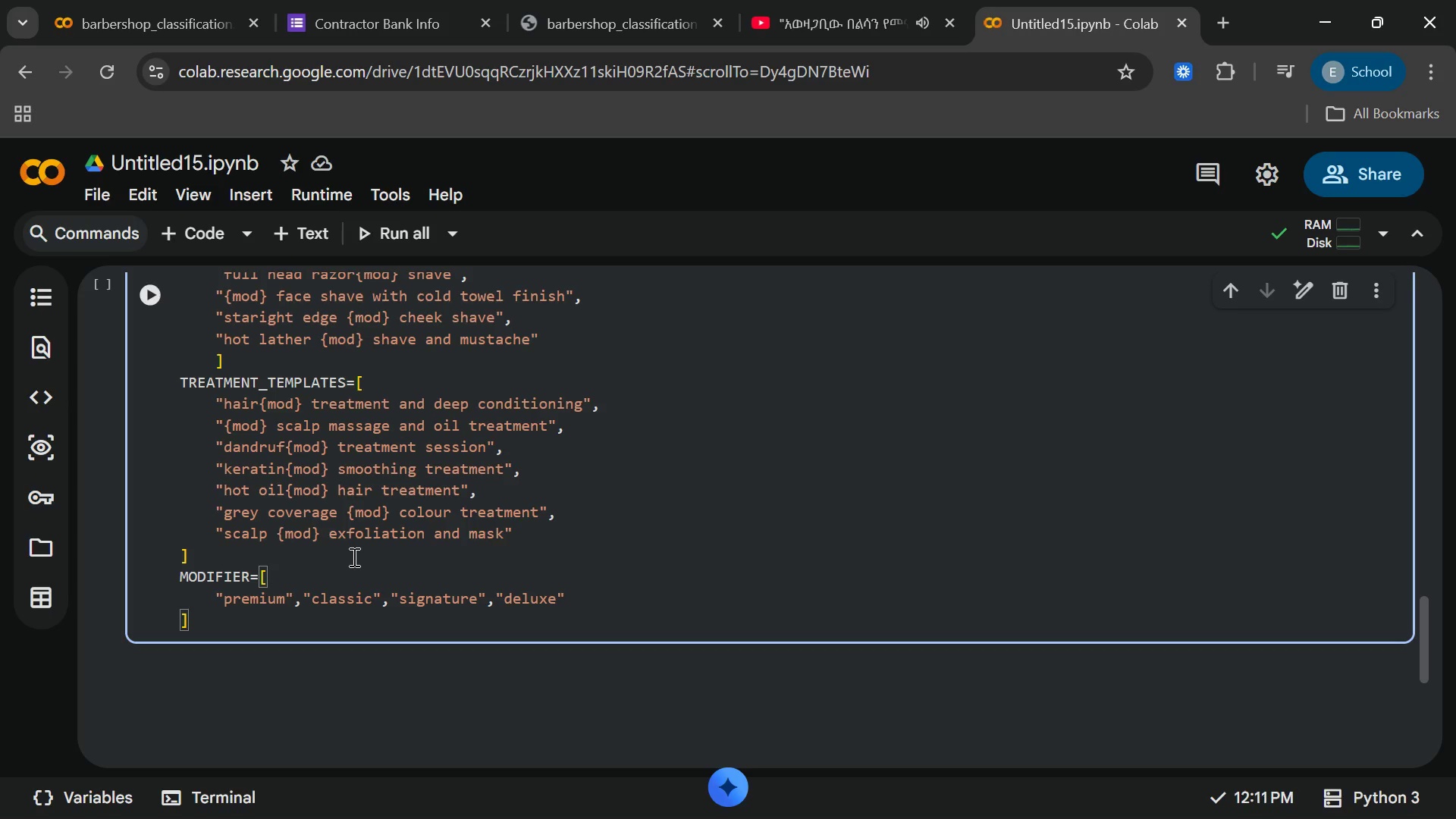 
type(,"quick)
 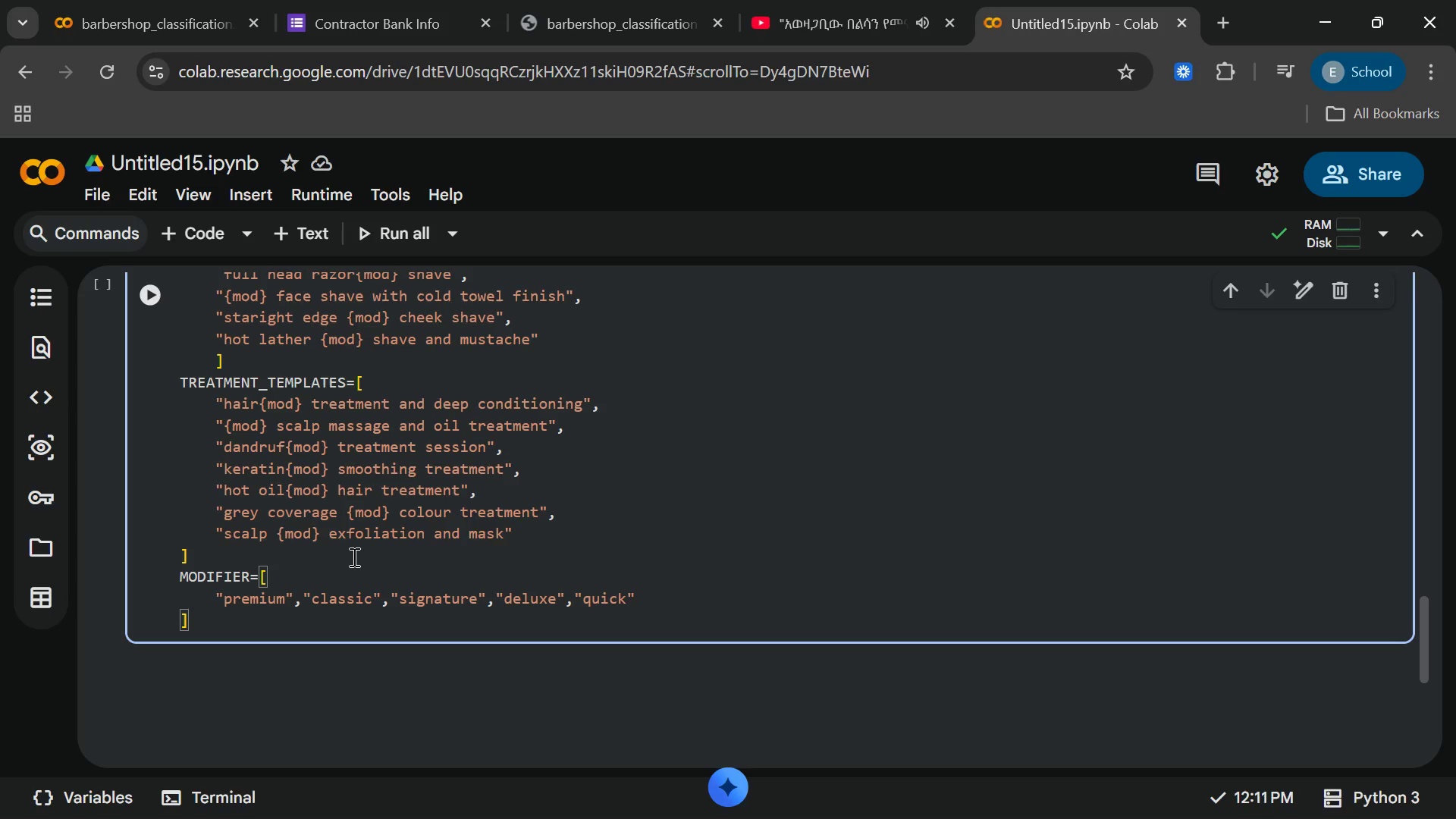 
key(ArrowRight)
 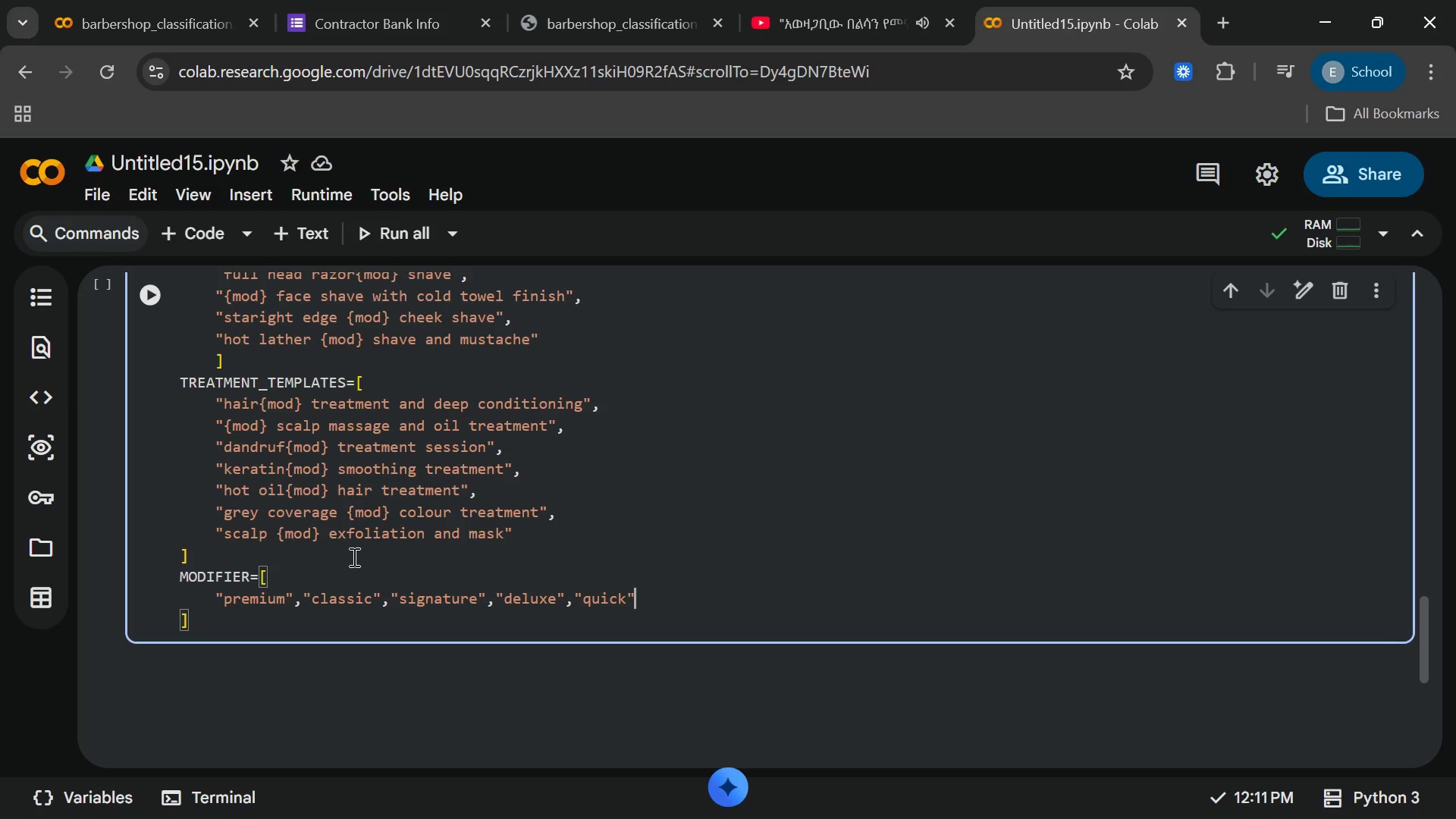 
type(,"through)
 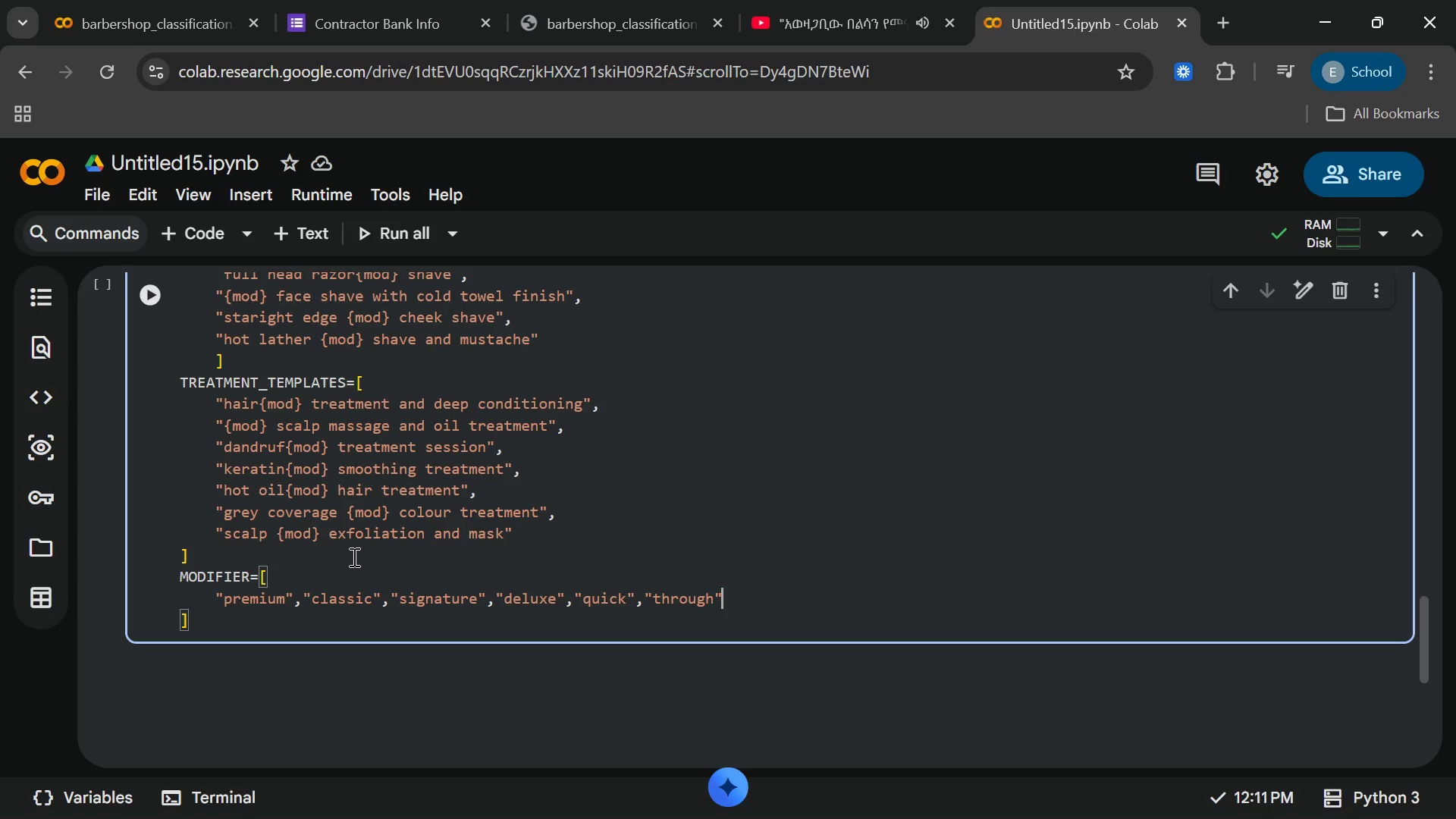 
key(ArrowRight)
 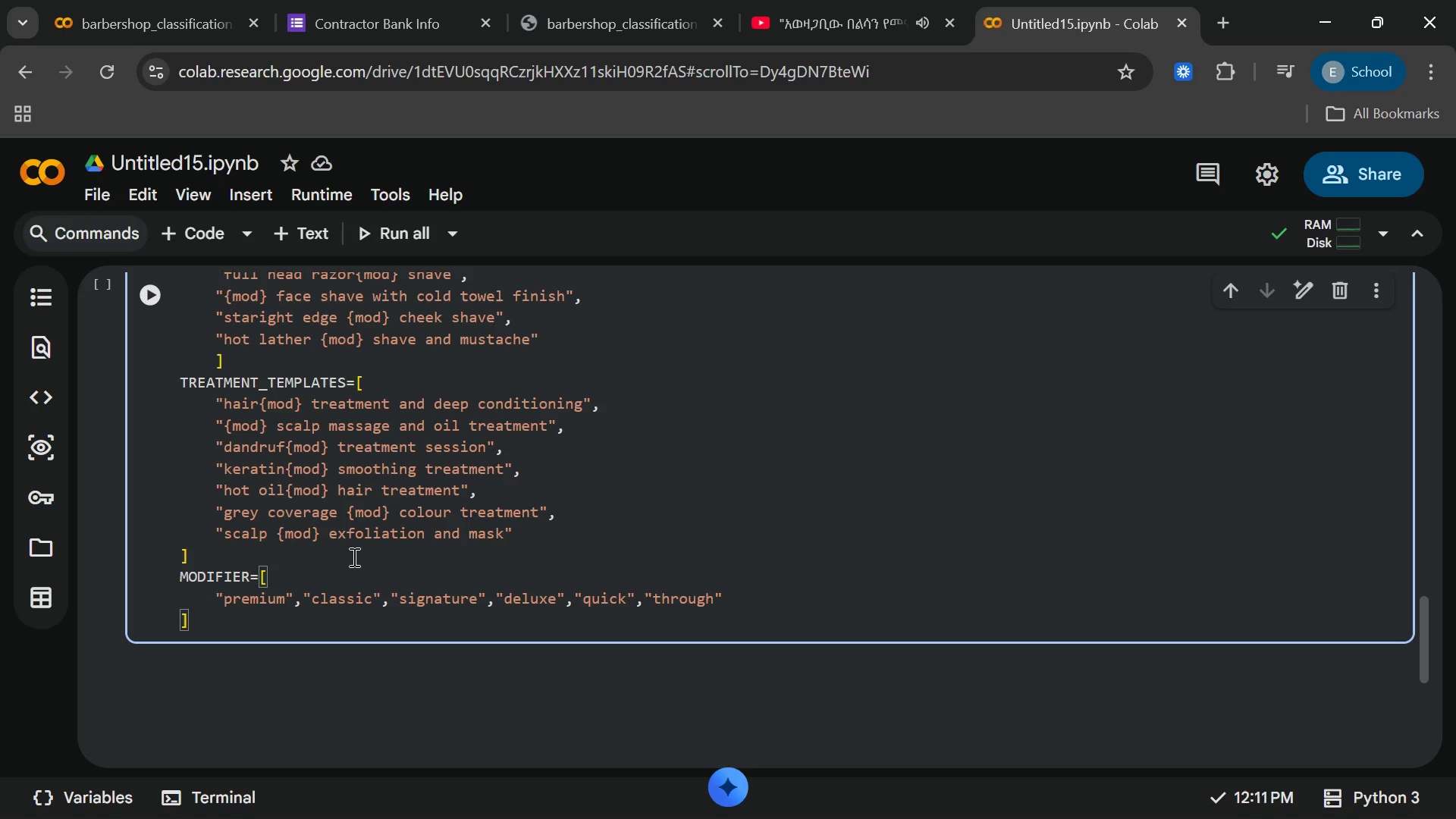 
key(Comma)
 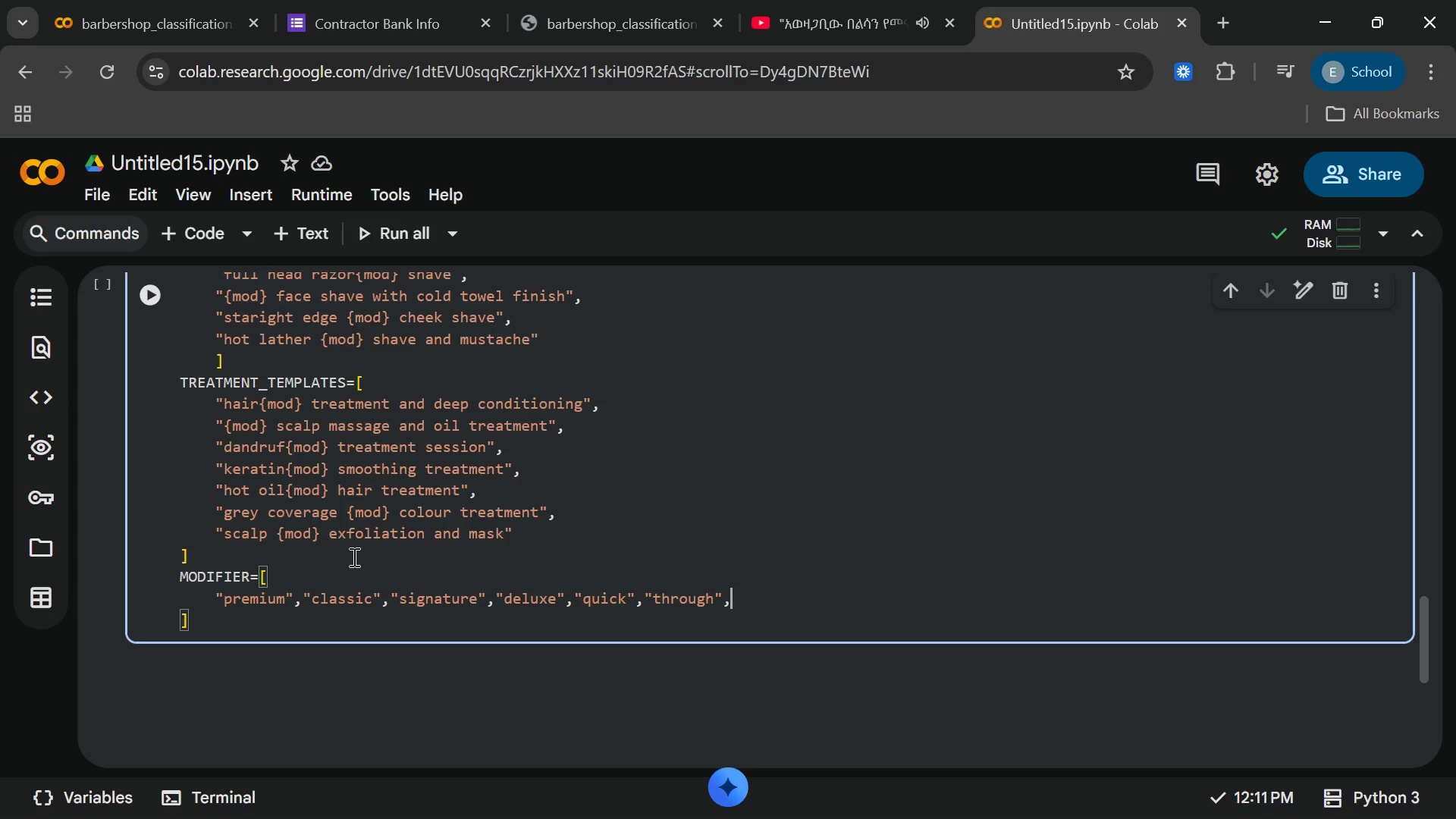 
key(Backslash)
 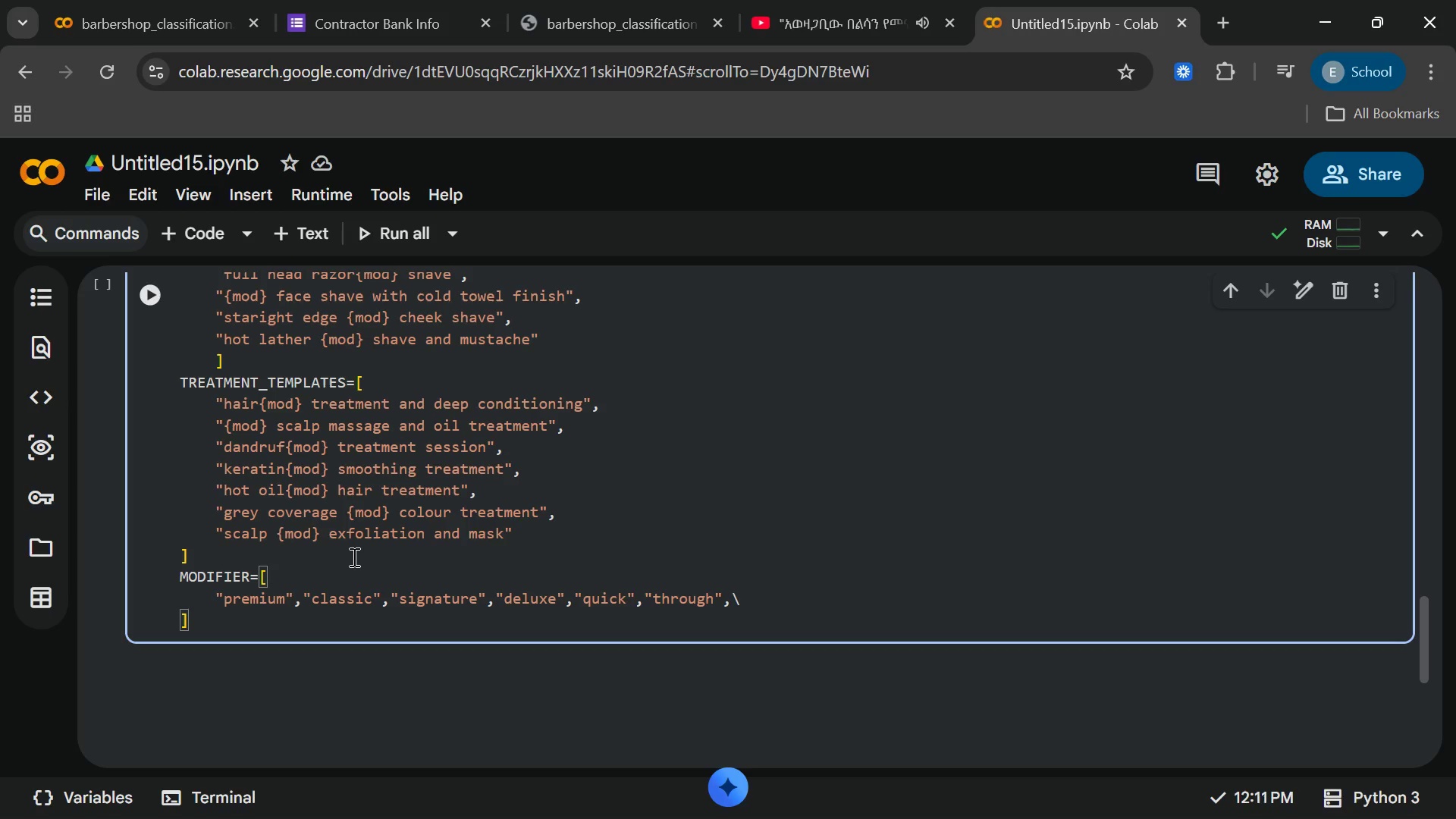 
key(Backspace)
 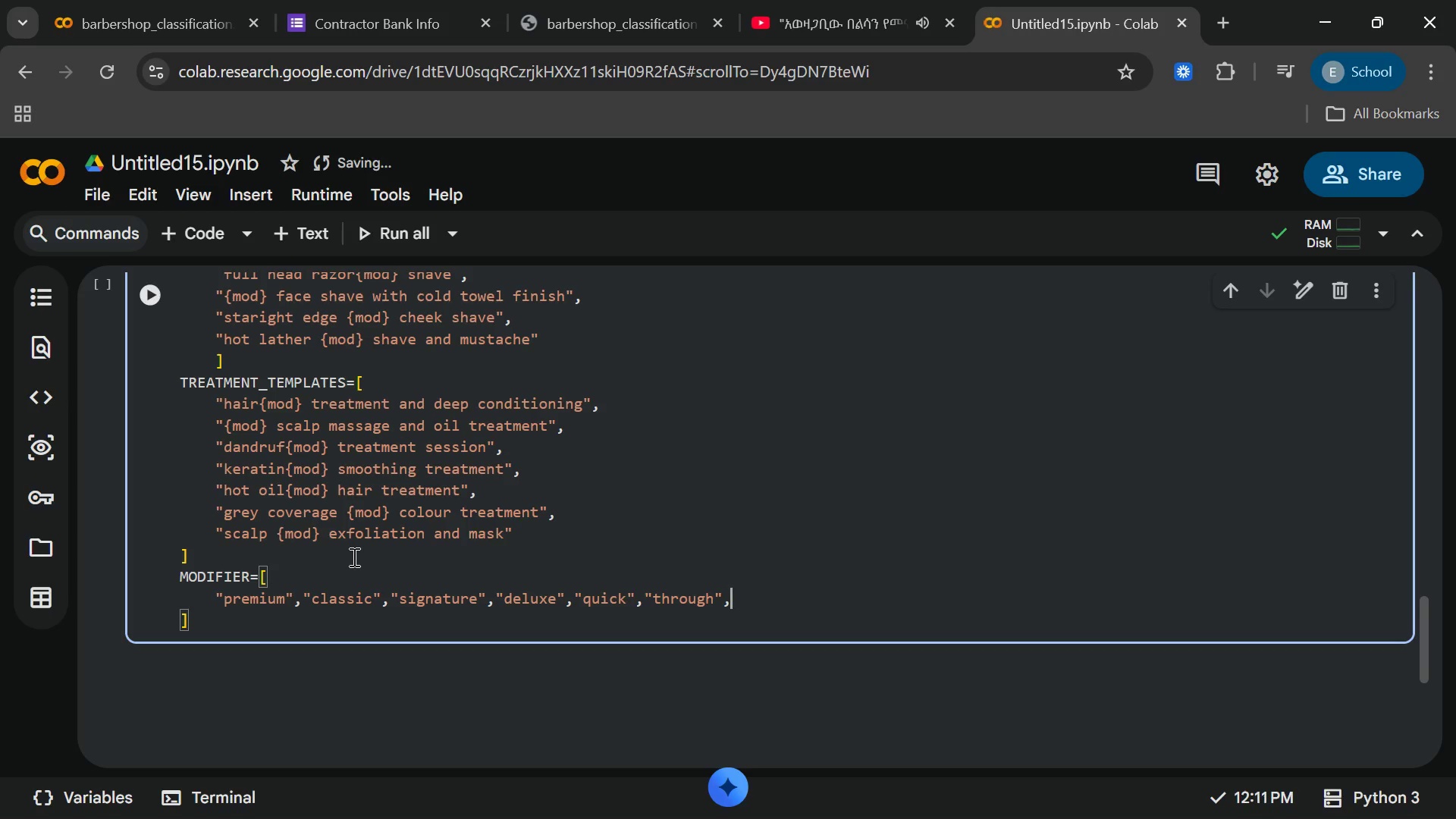 
key(Enter)
 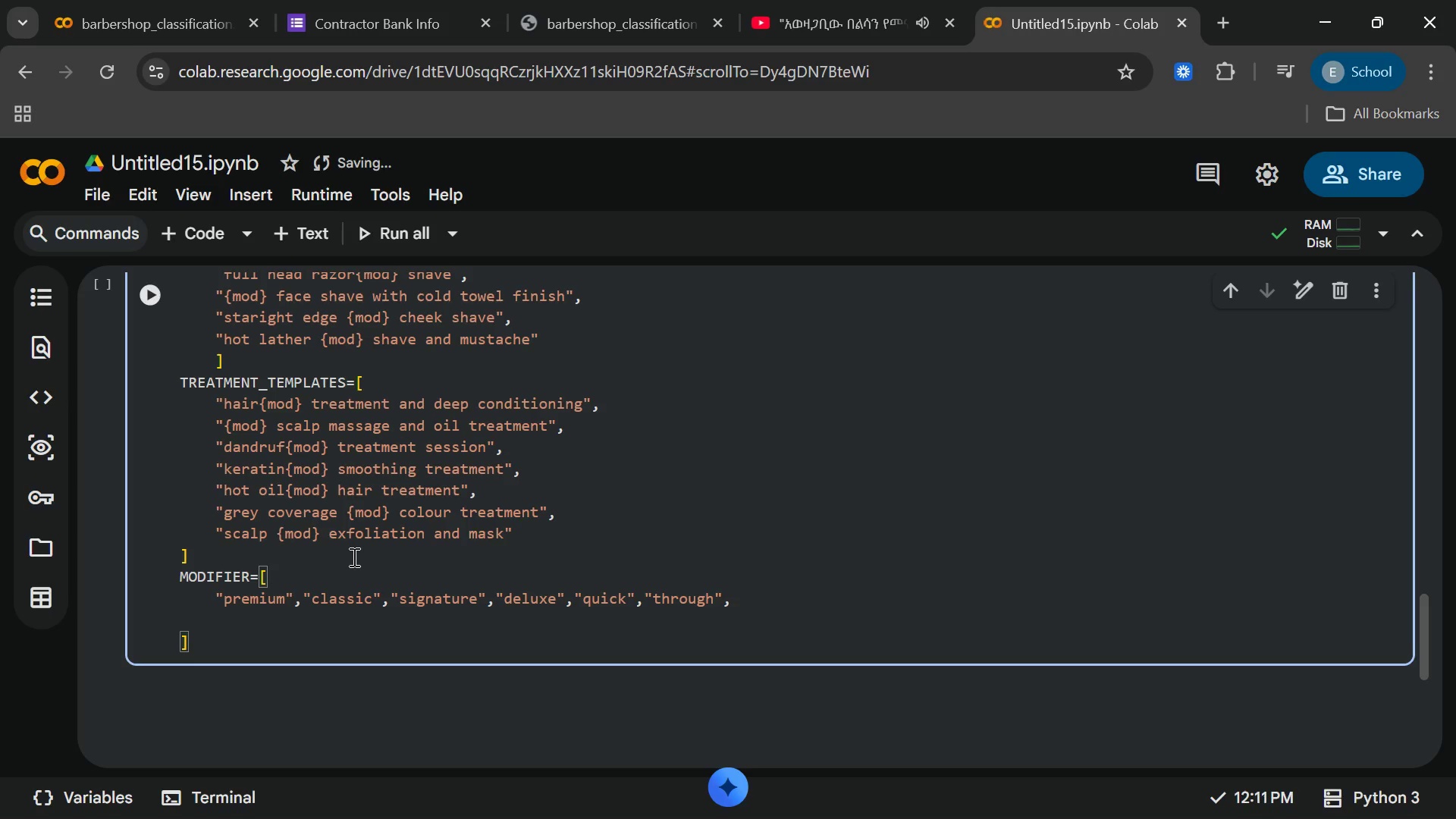 
type("expert)
 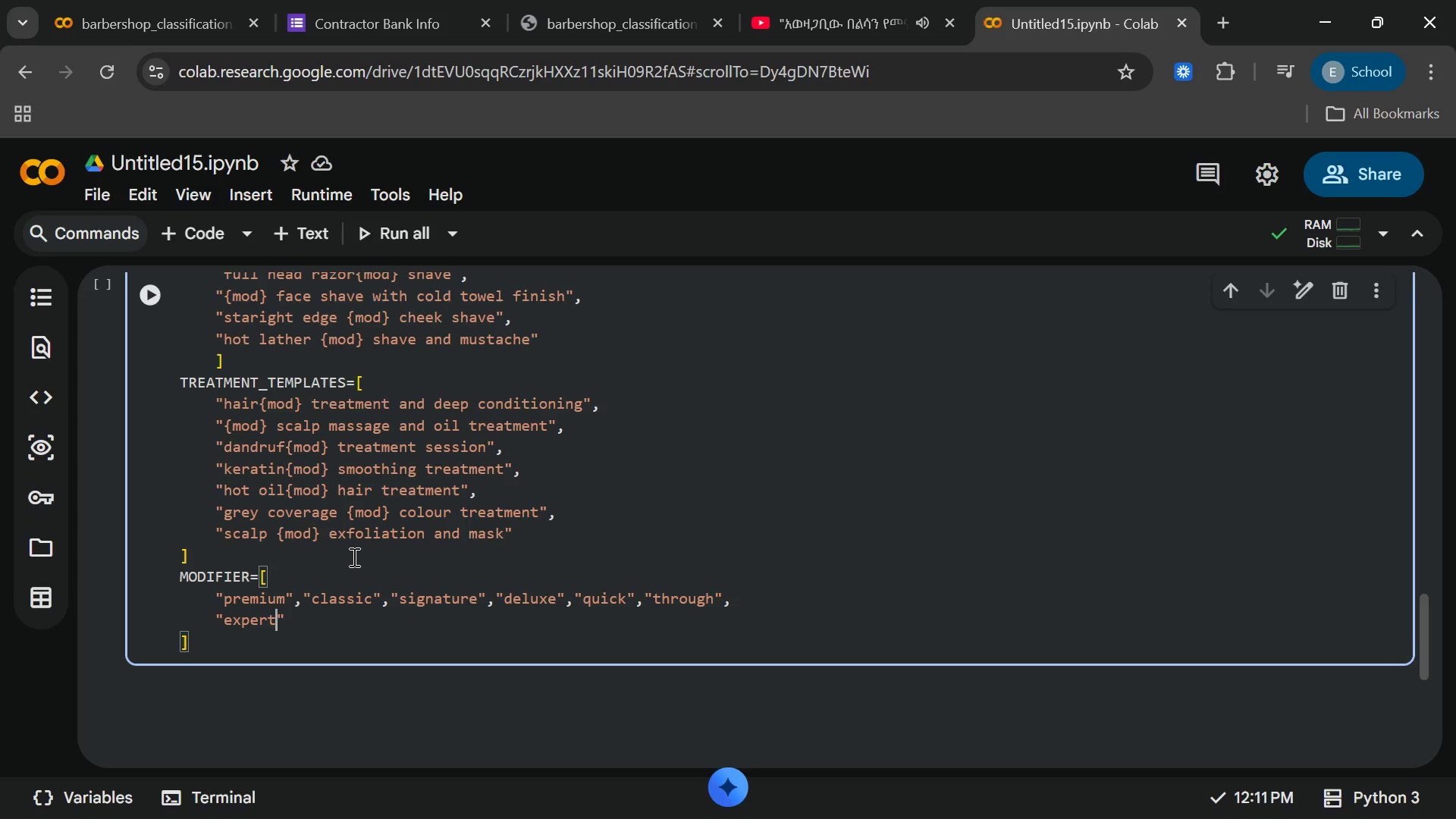 
key(ArrowRight)
 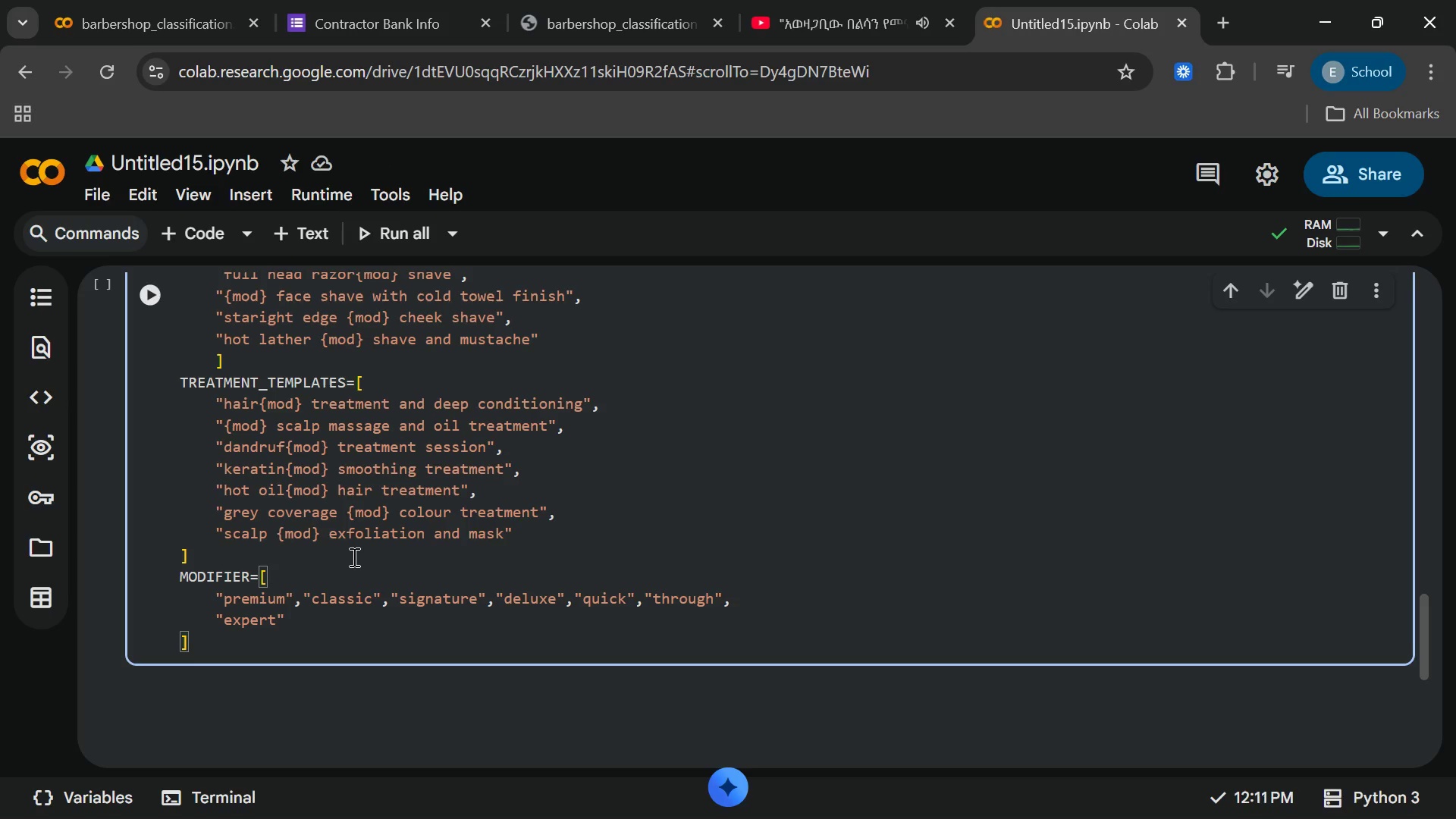 
type(,"precision)
 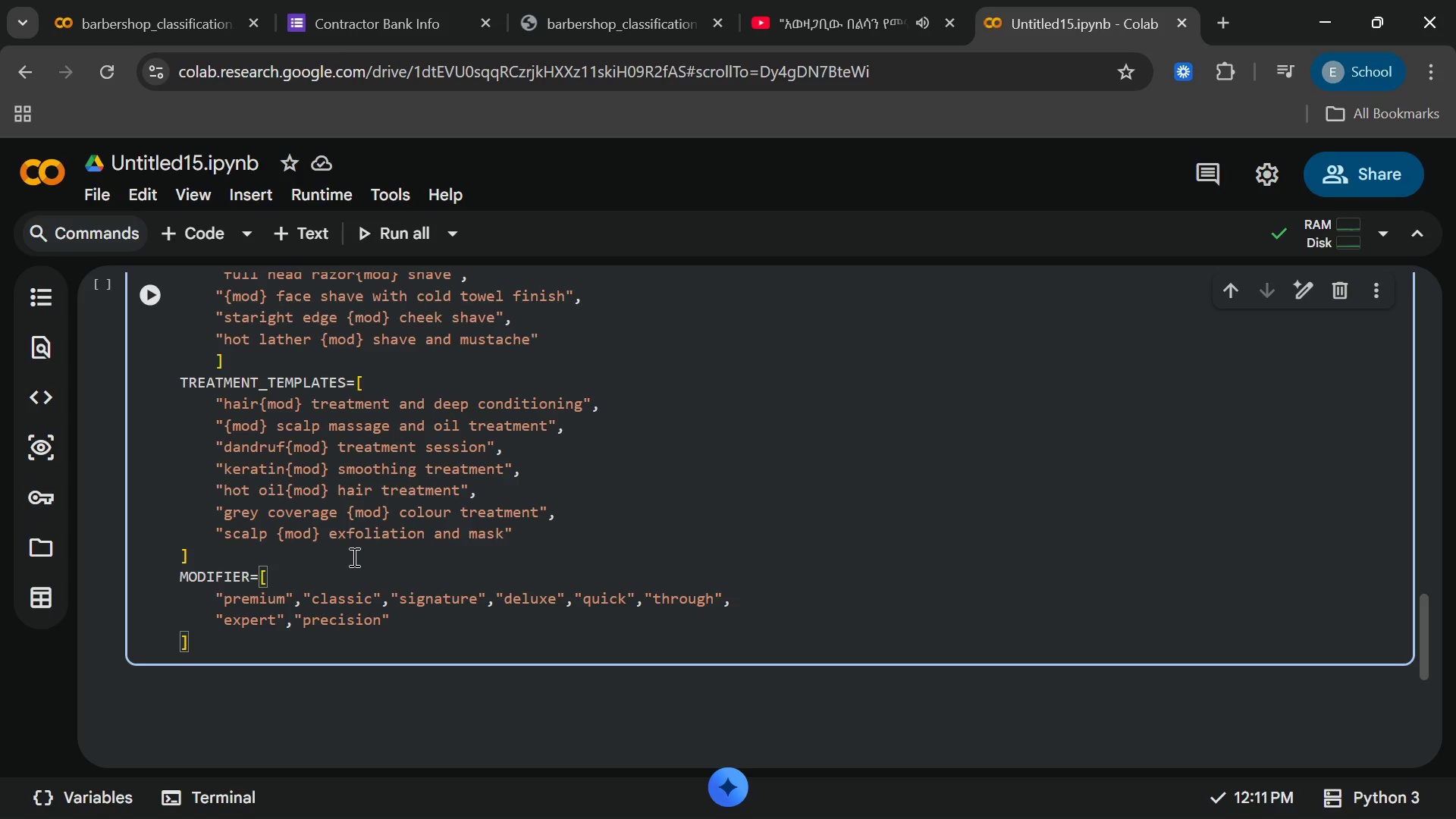 
key(ArrowRight)
 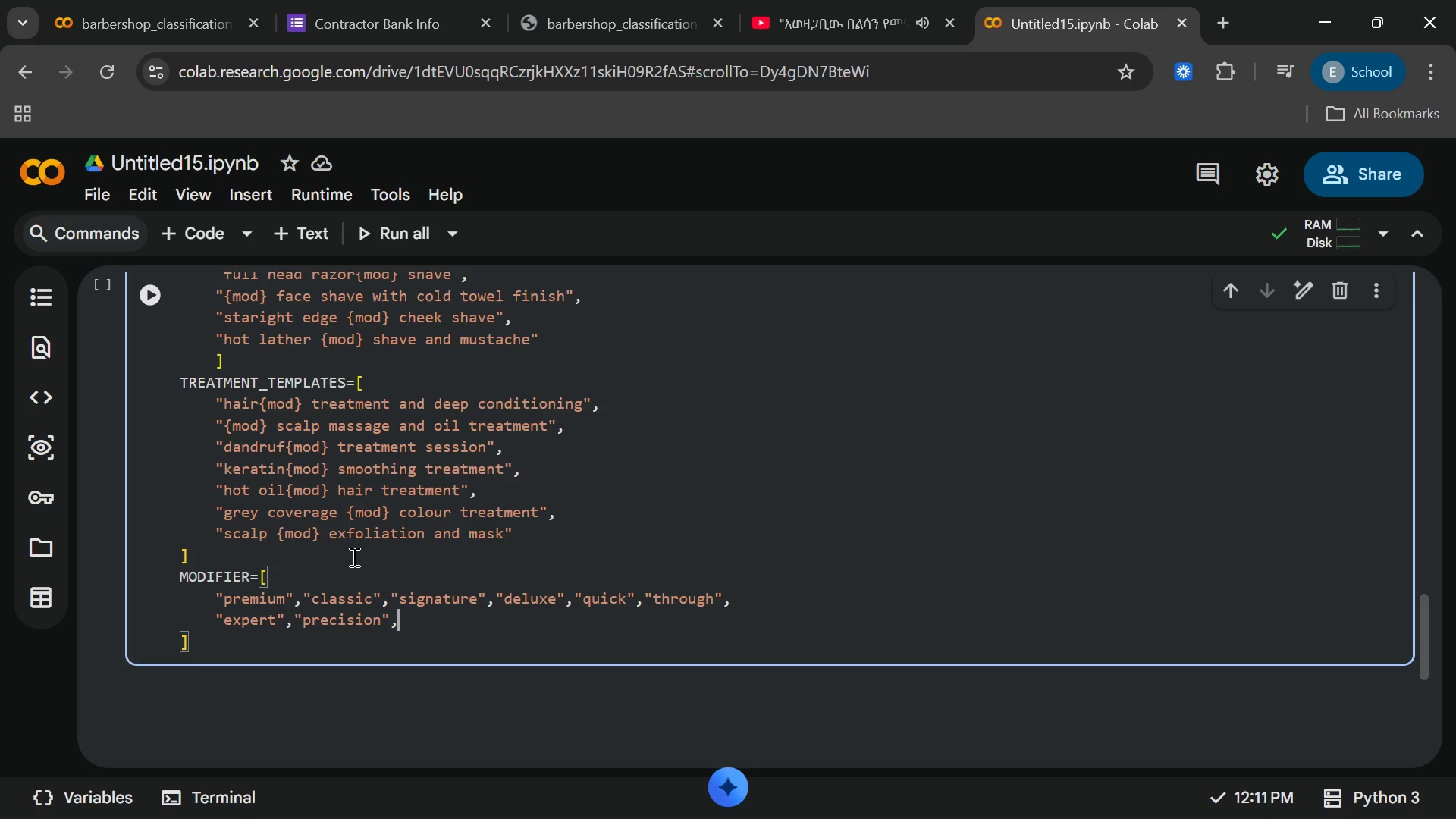 
type(,careful)
key(Backspace)
key(Backspace)
key(Backspace)
key(Backspace)
key(Backspace)
key(Backspace)
key(Backspace)
type("carefull)
 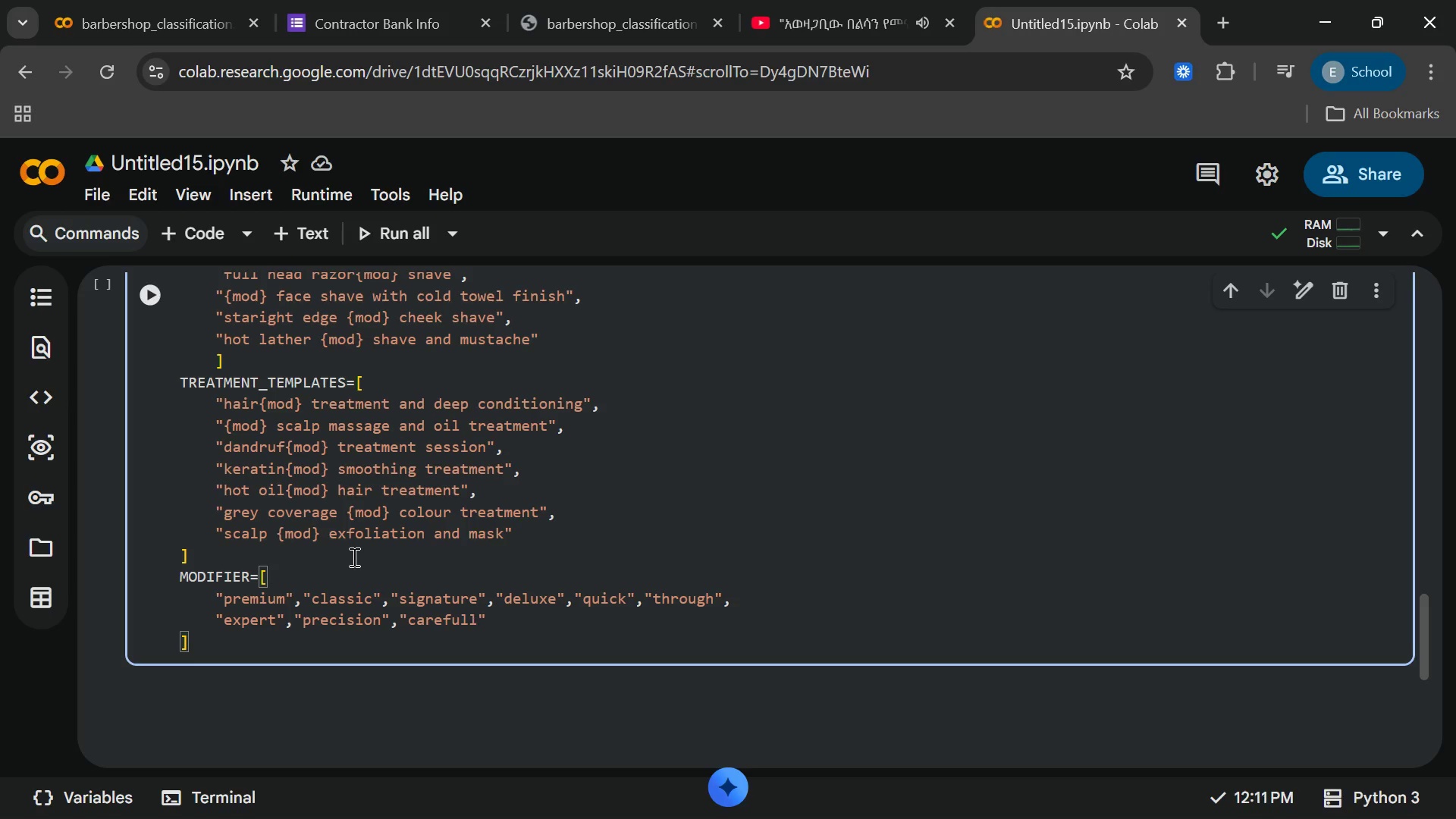 
key(ArrowRight)
 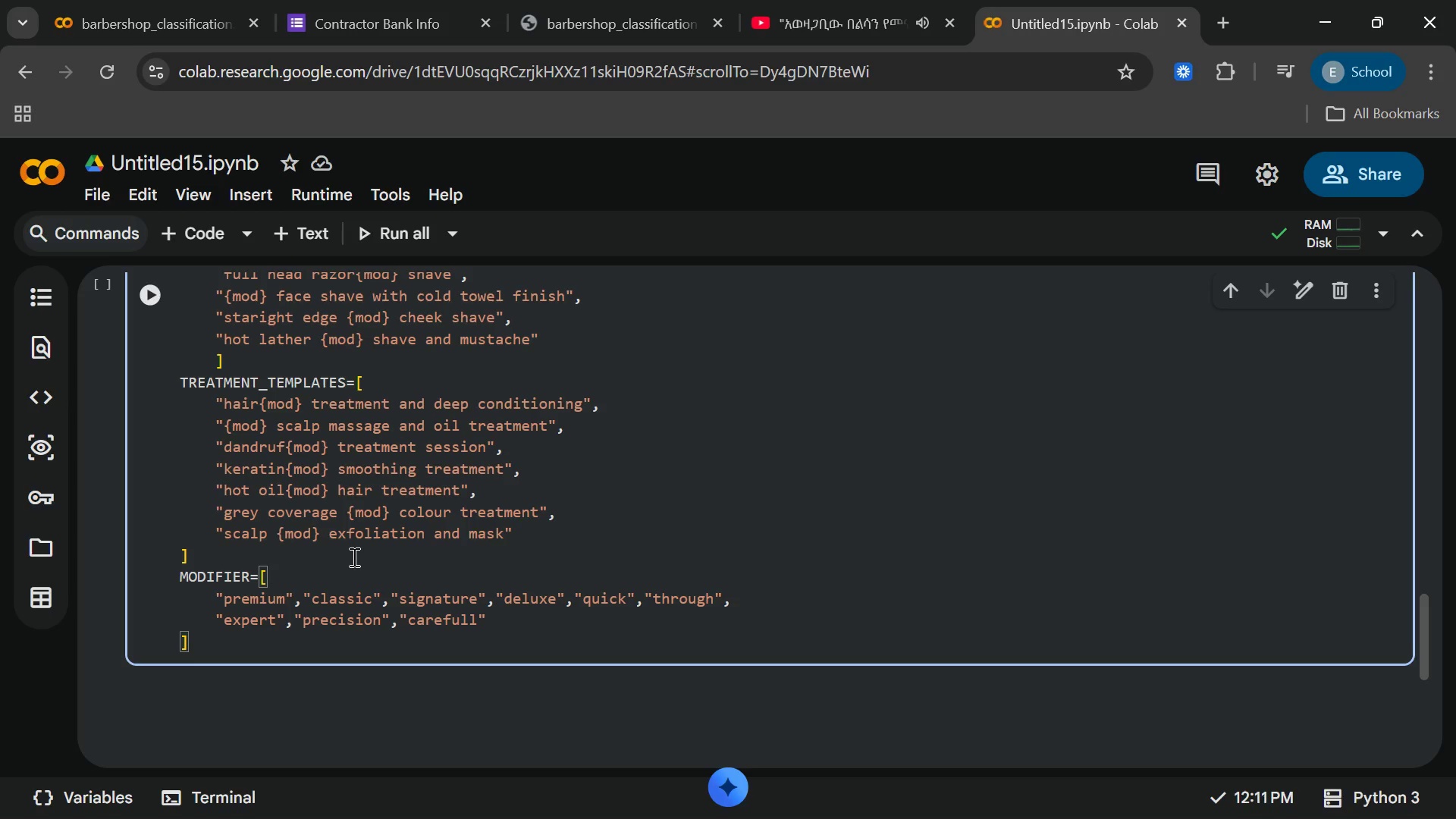 
type(, datiled)
key(Backspace)
key(Backspace)
key(Backspace)
key(Backspace)
key(Backspace)
key(Backspace)
key(Backspace)
type("detailed)
 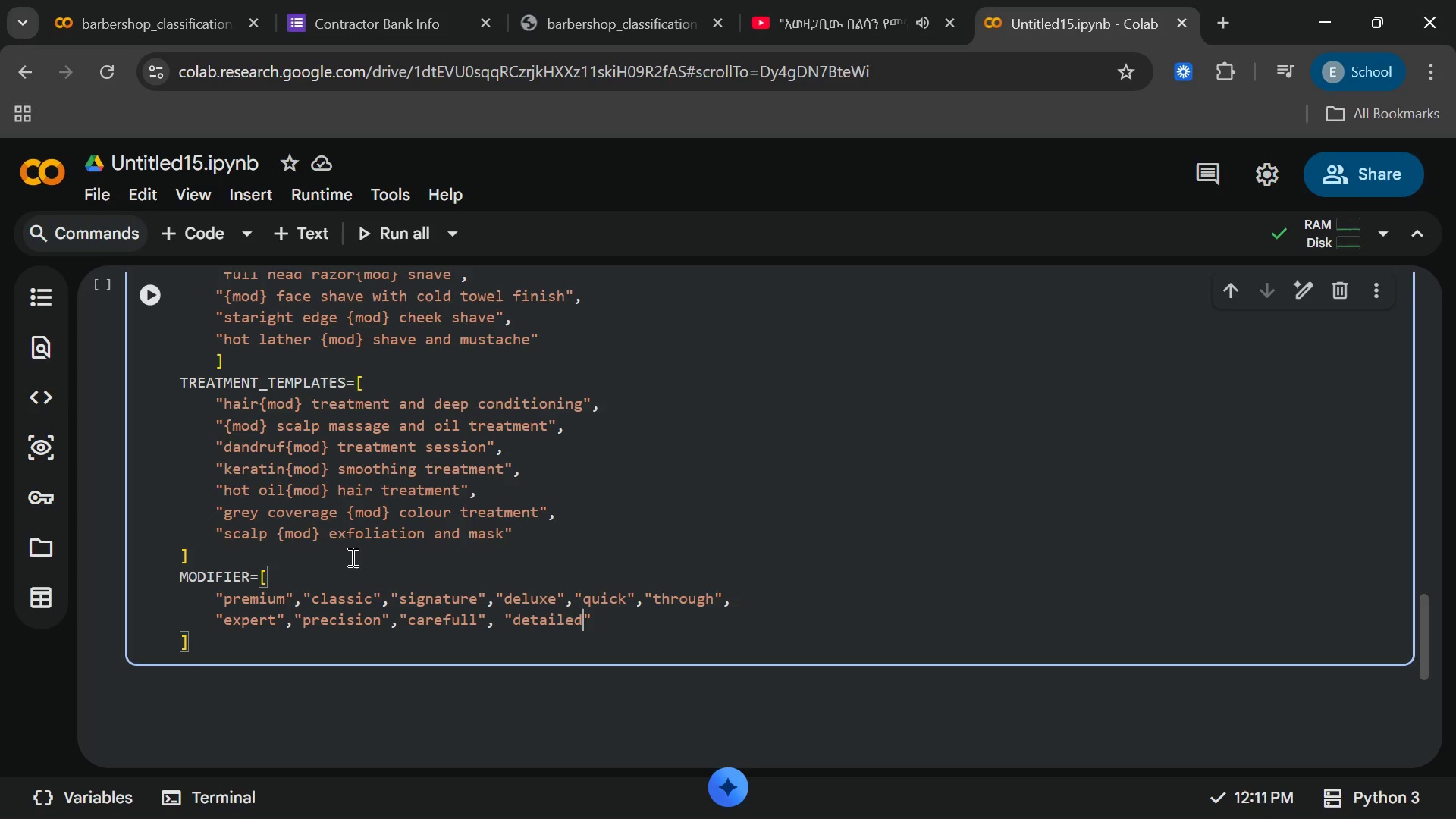 
wait(8.95)
 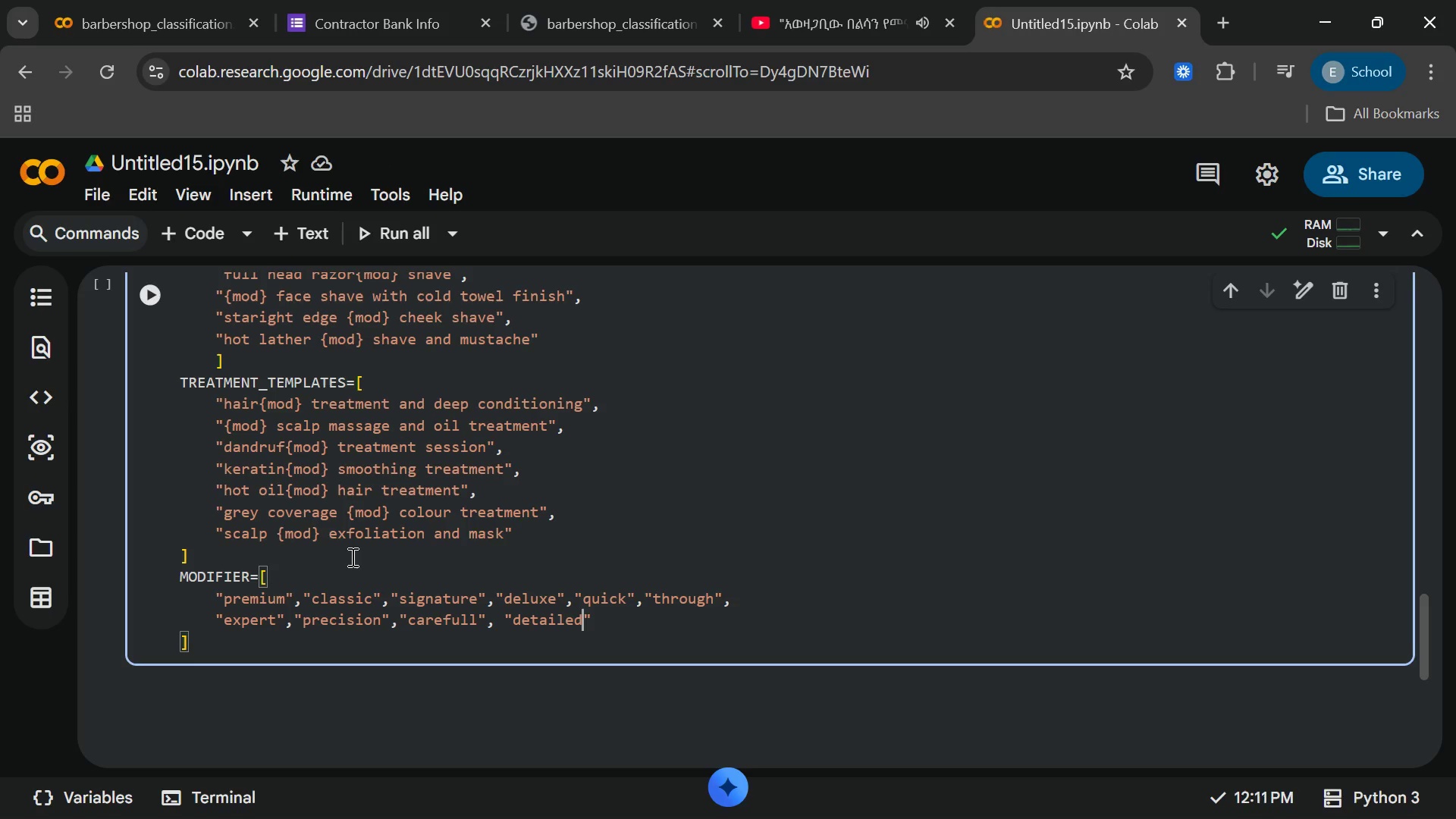 
key(ArrowRight)
 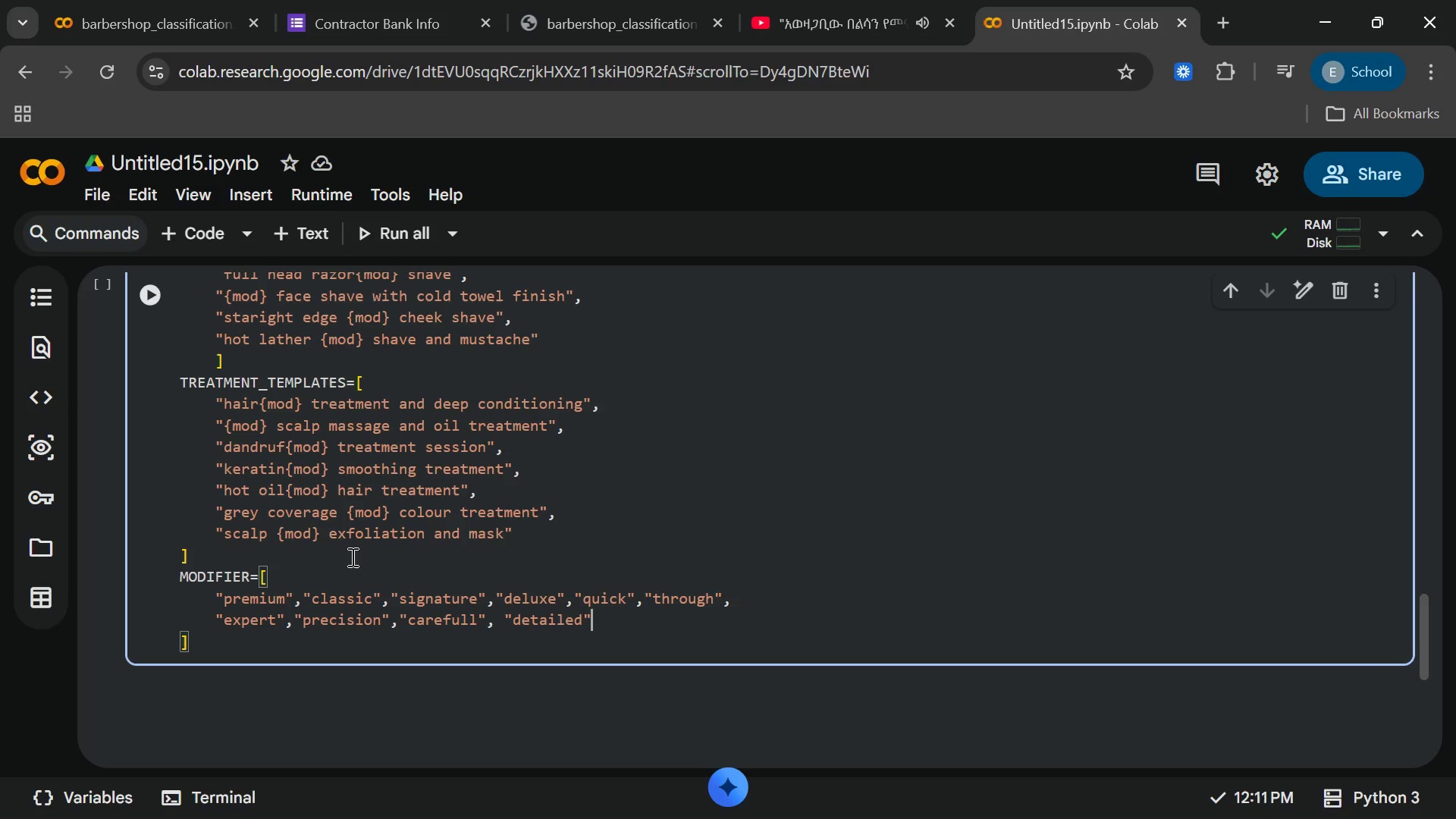 
type(,"gentle)
 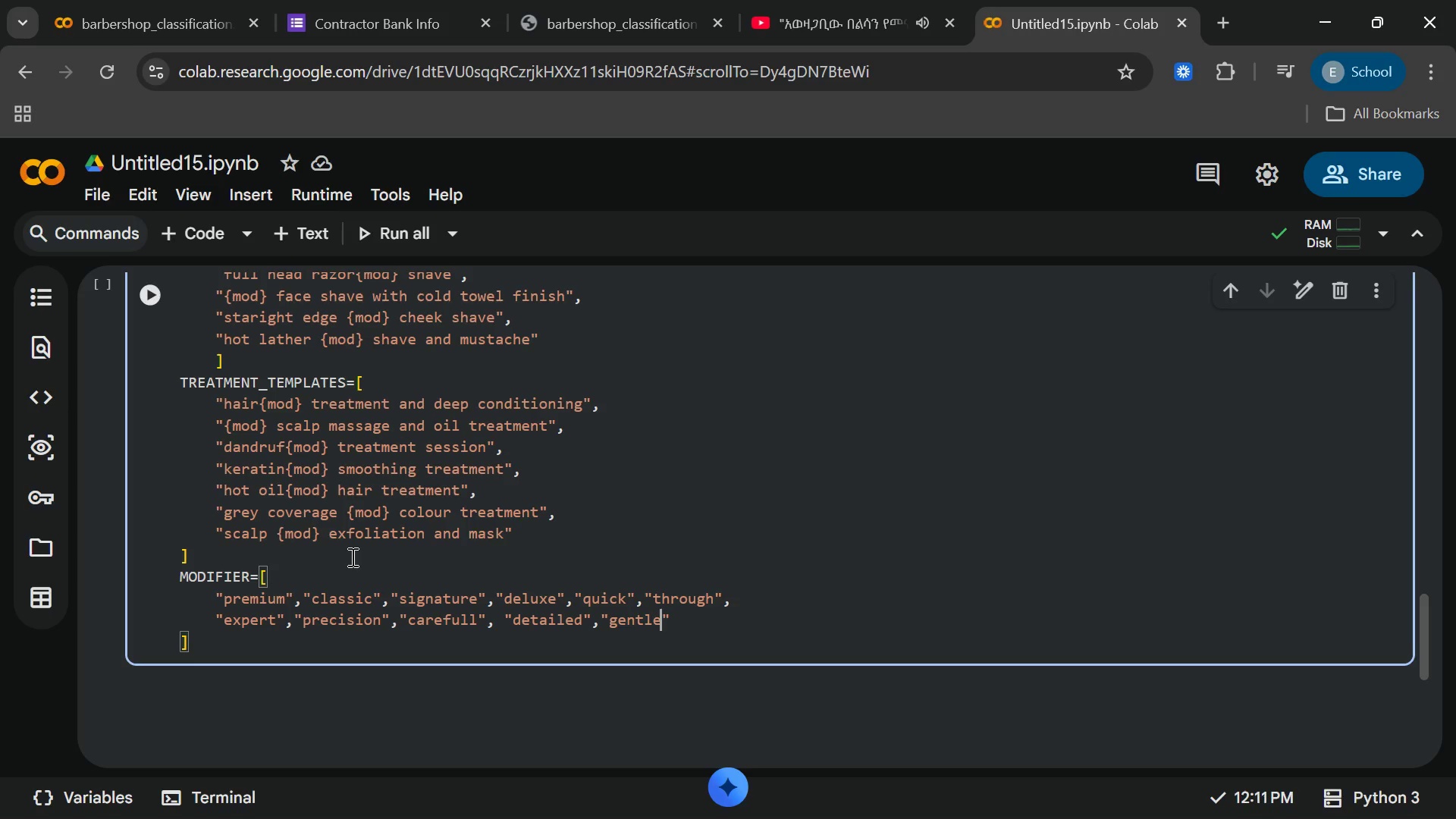 
key(ArrowRight)
 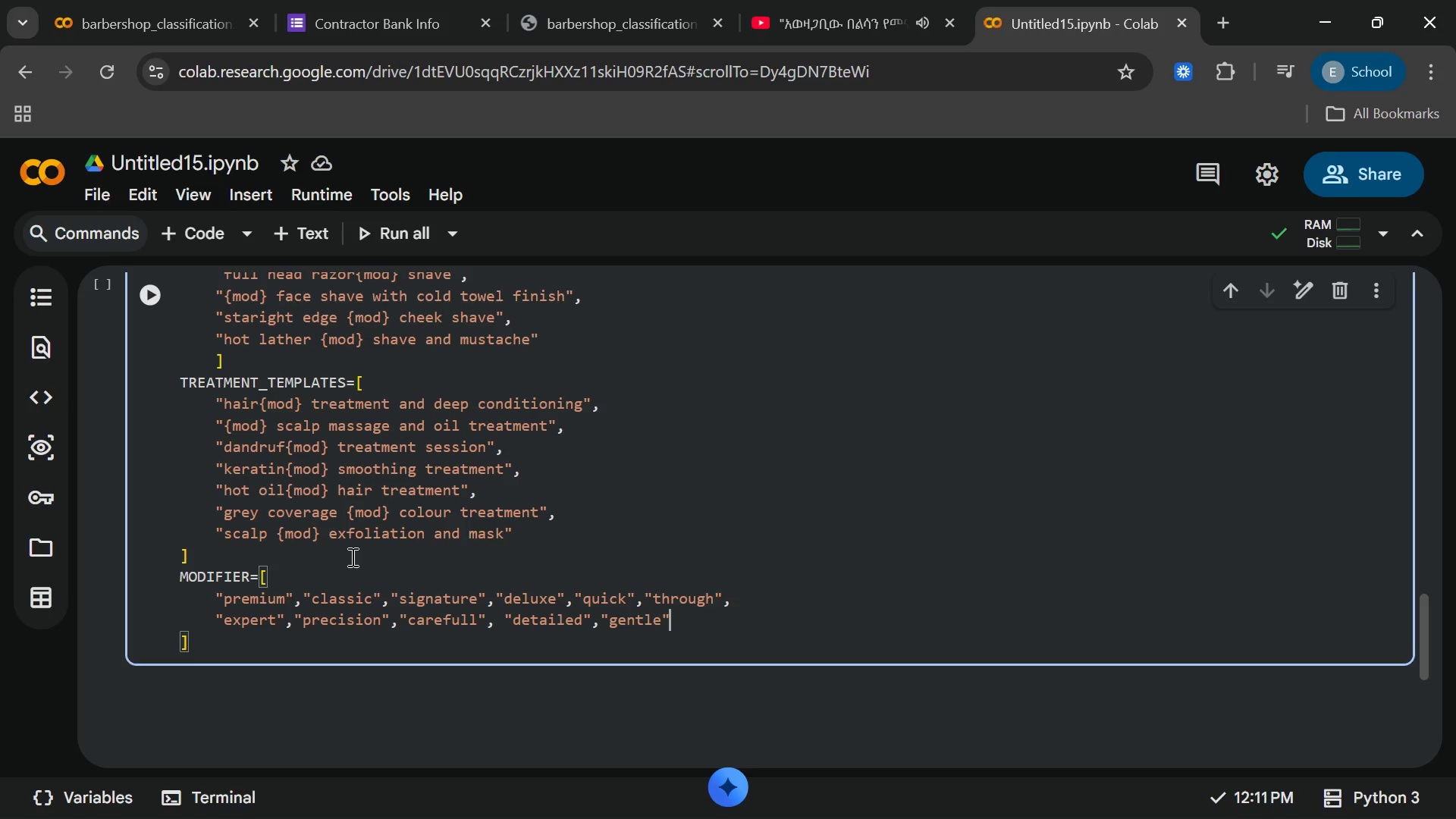 
type(,"relaxing)
 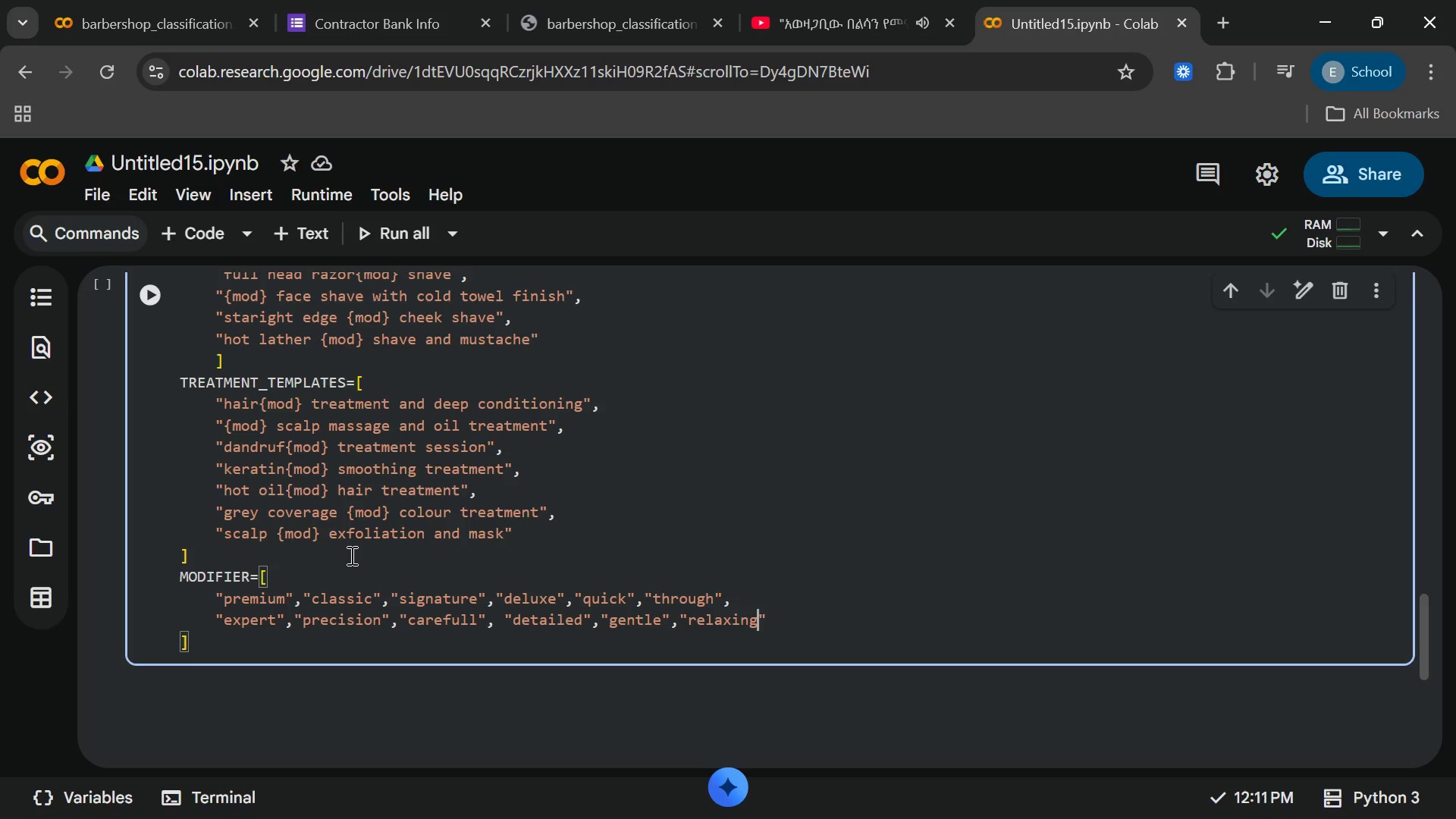 
key(ArrowRight)
 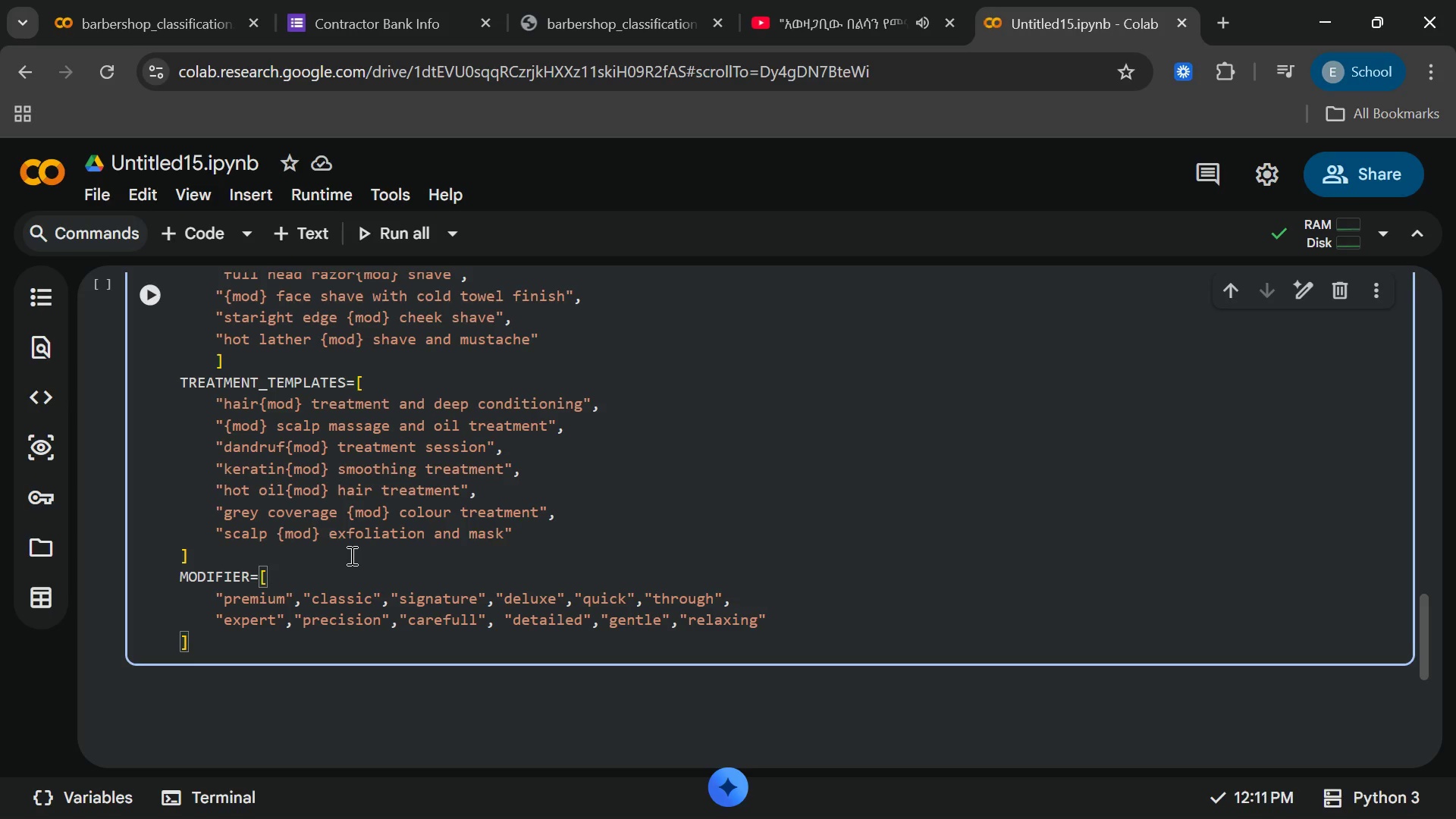 
key(Comma)
 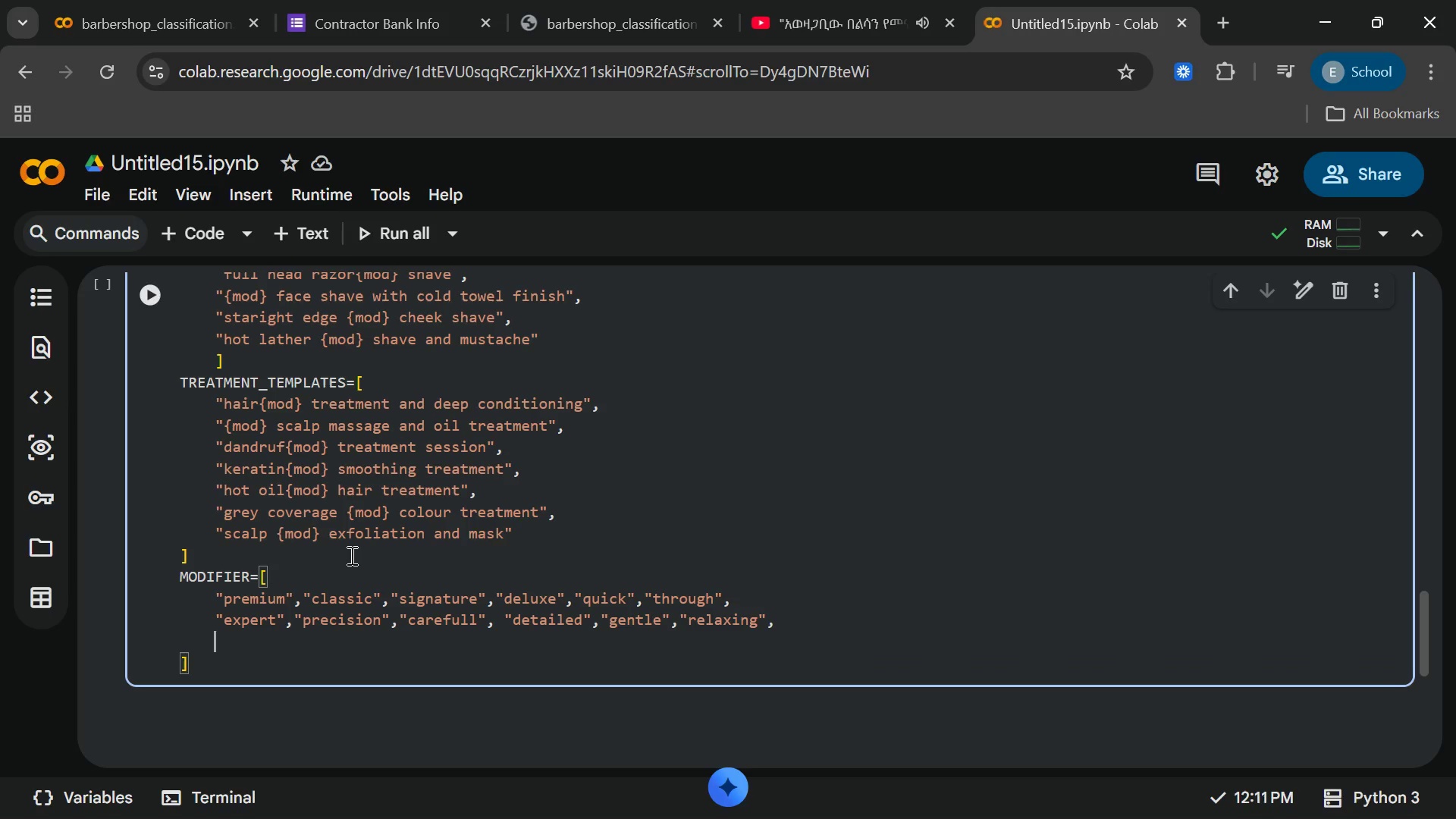 
key(Enter)
 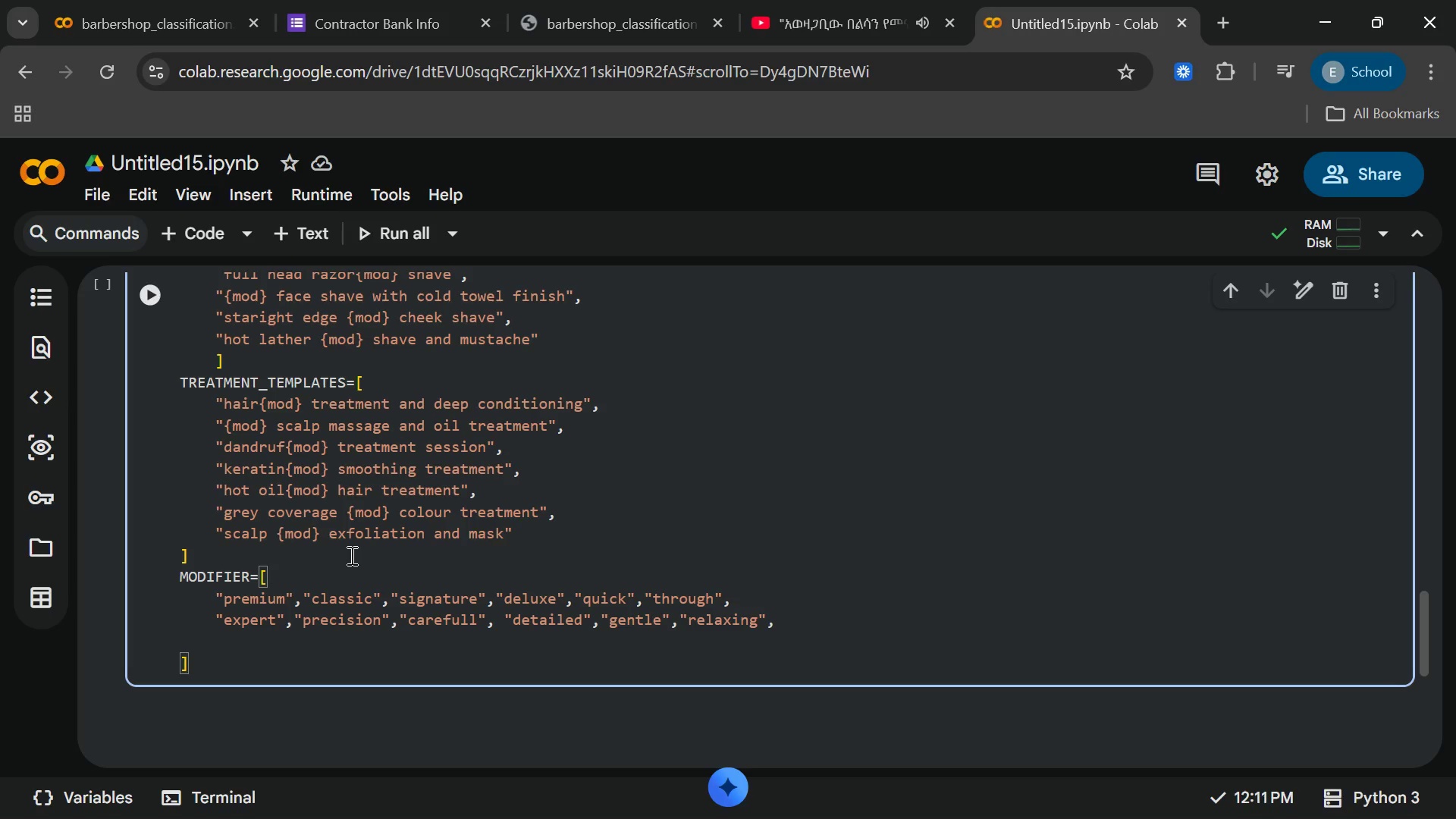 
type(deep)
 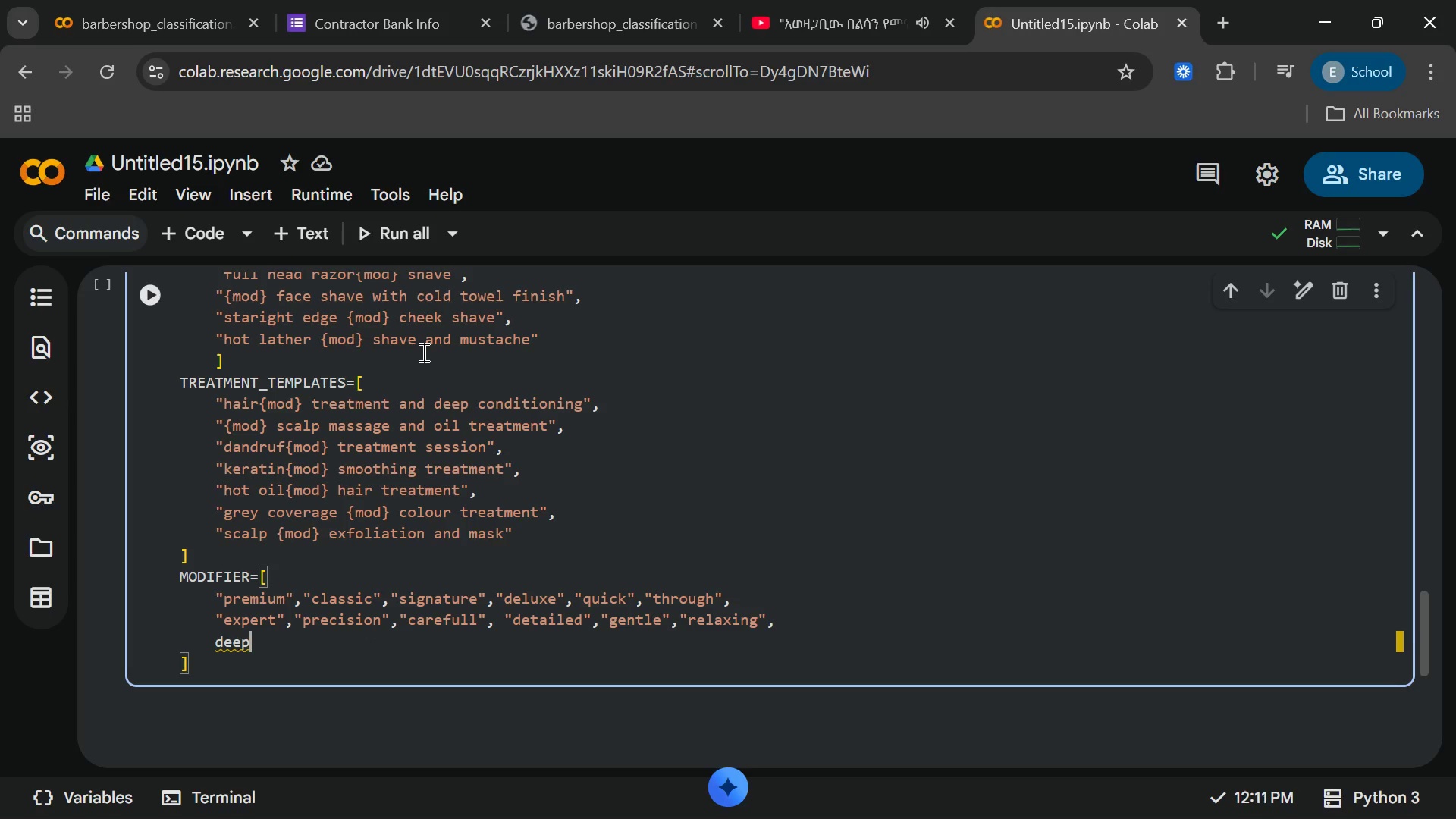 
key(Backspace)
key(Backspace)
key(Backspace)
key(Backspace)
type("deep)
 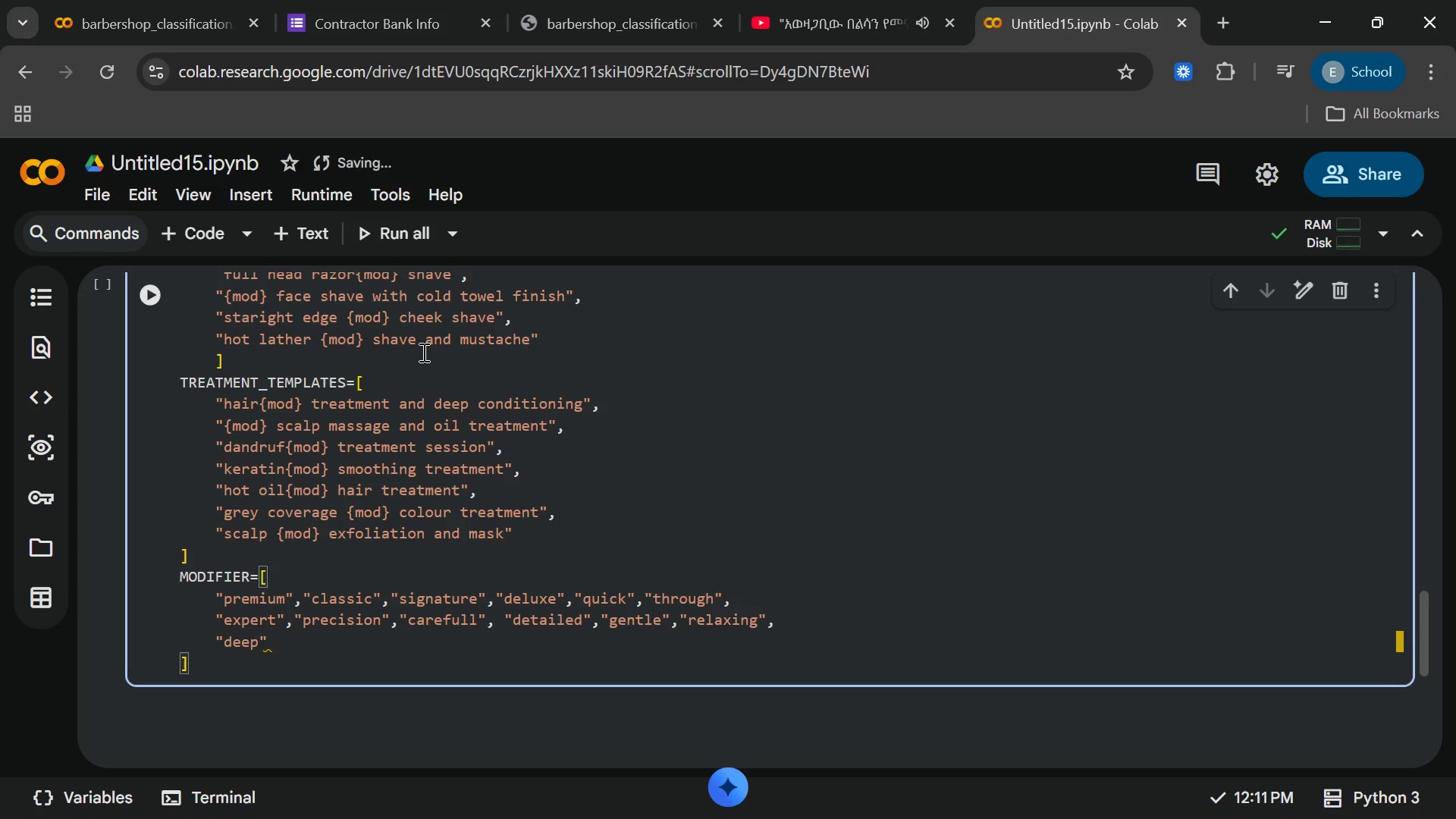 
key(ArrowRight)
 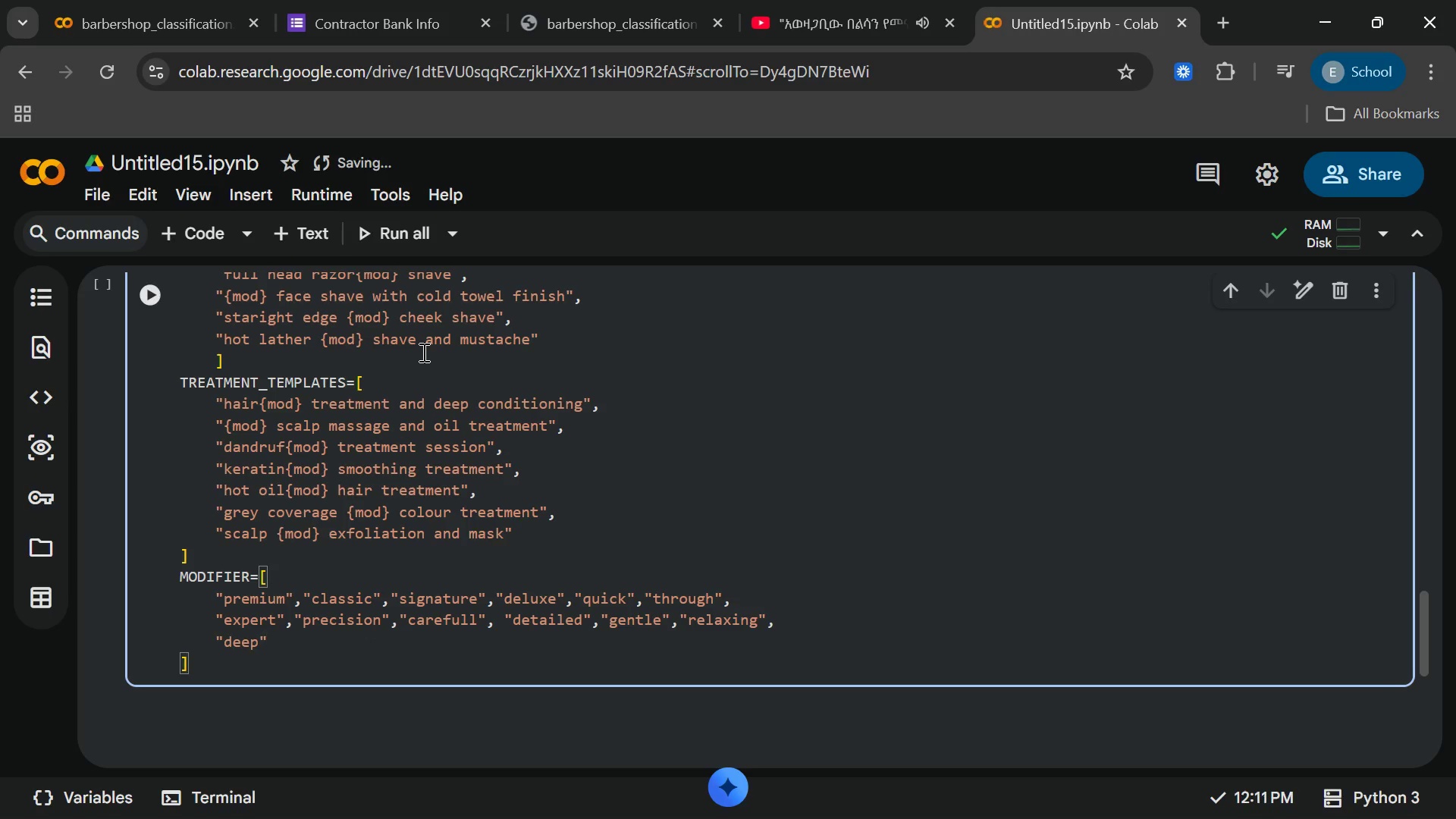 
key(Comma)
 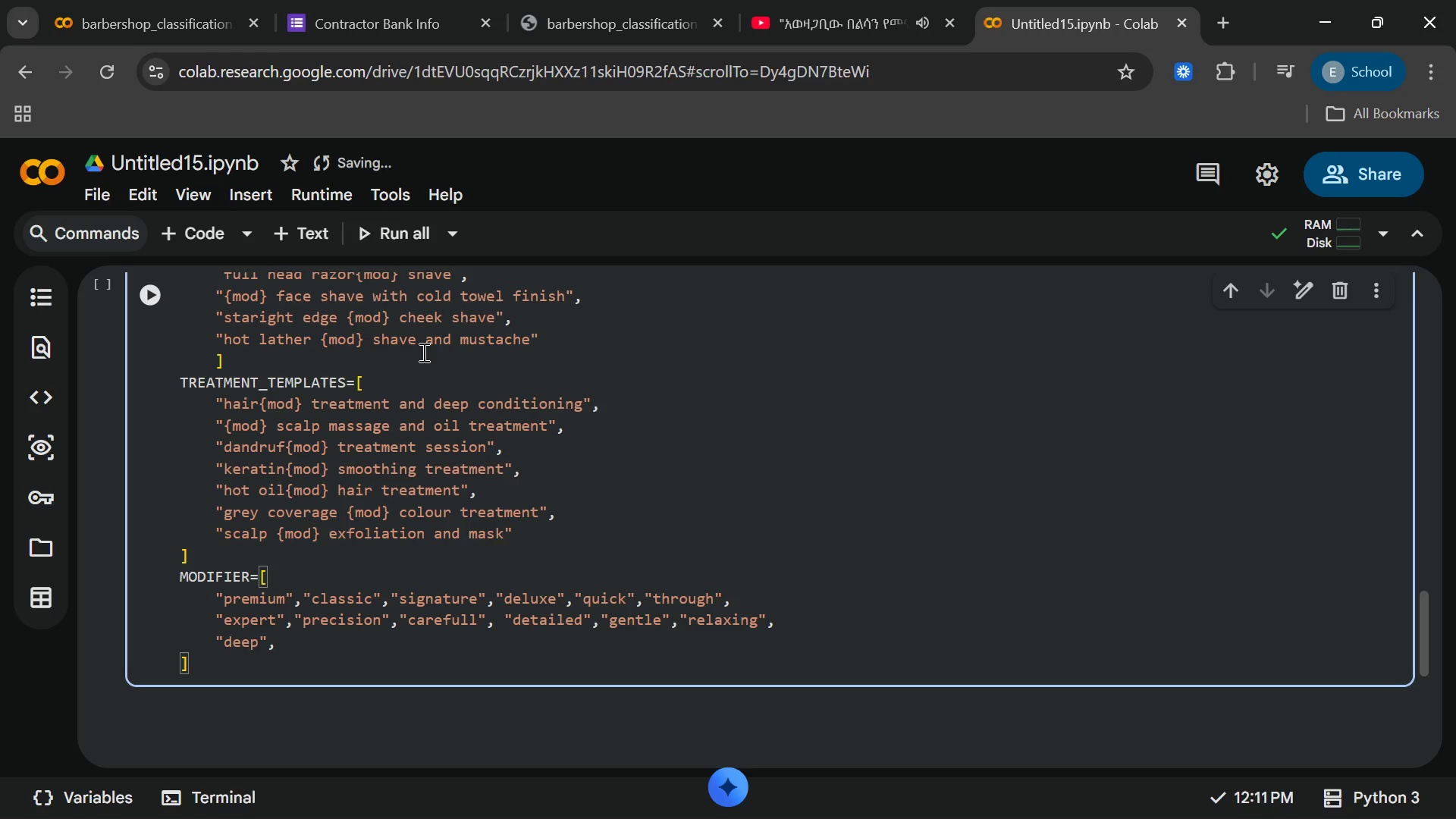 
type('smooth)
 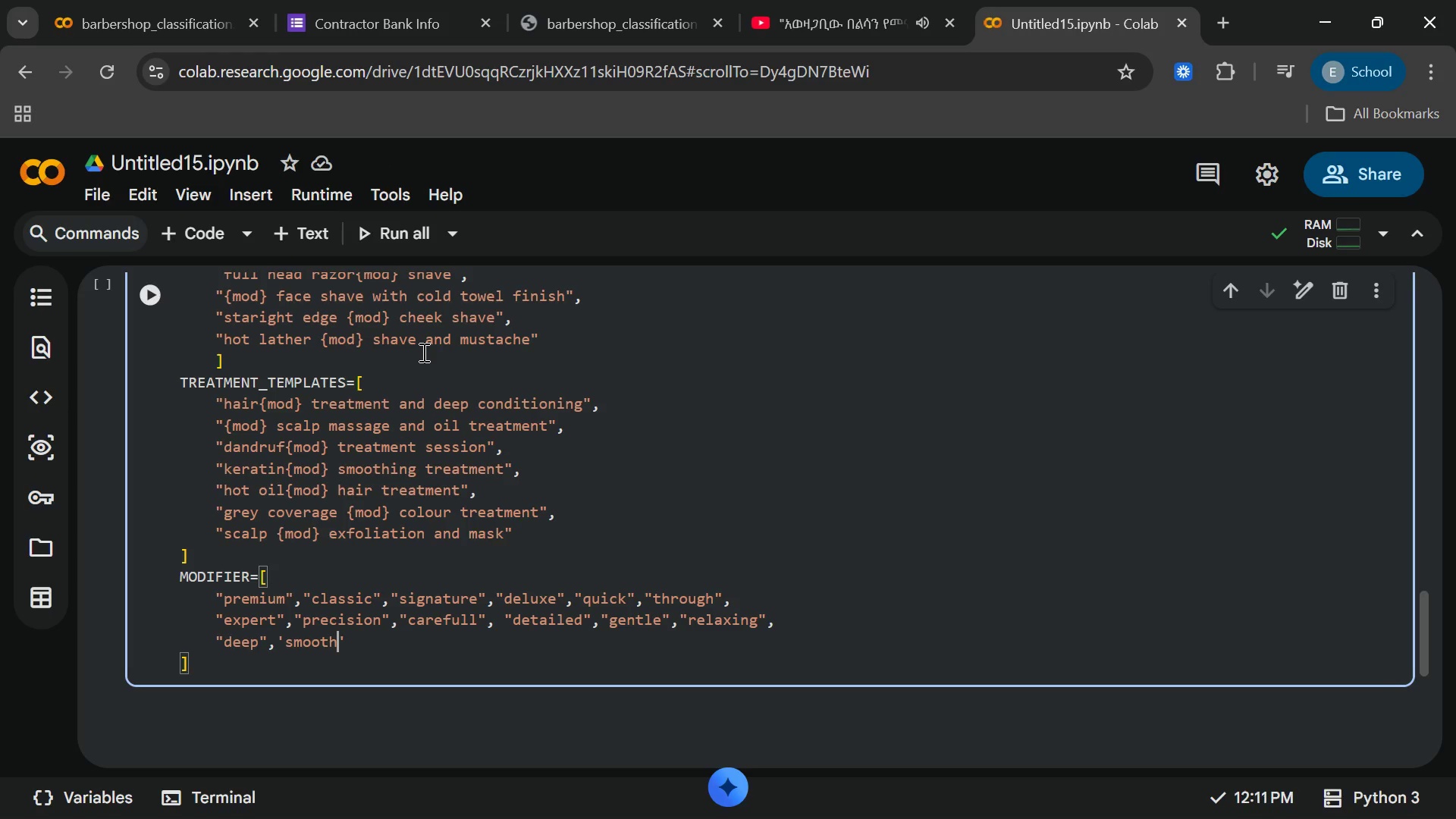 
key(ArrowRight)
 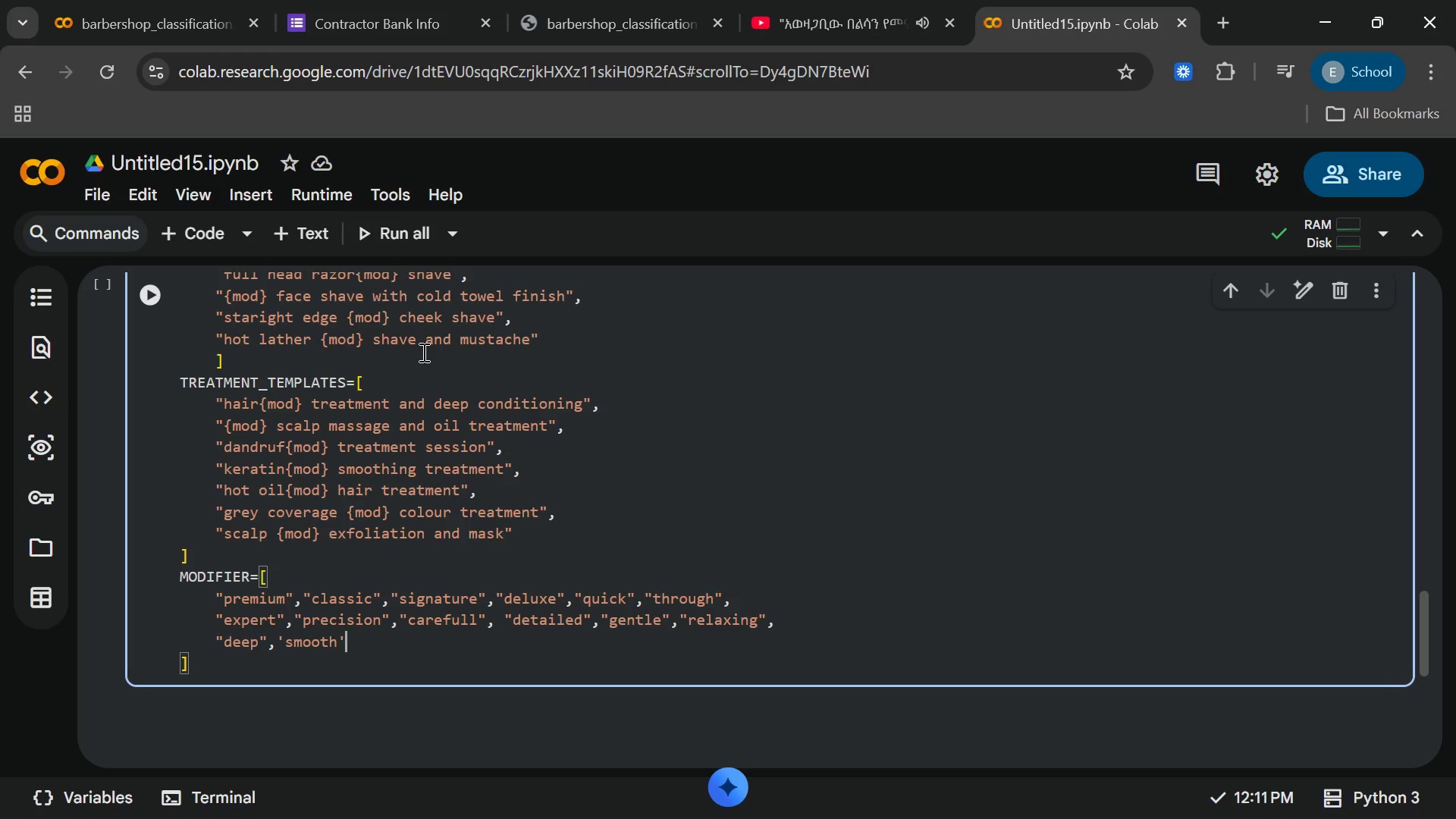 
type(,"sharp)
 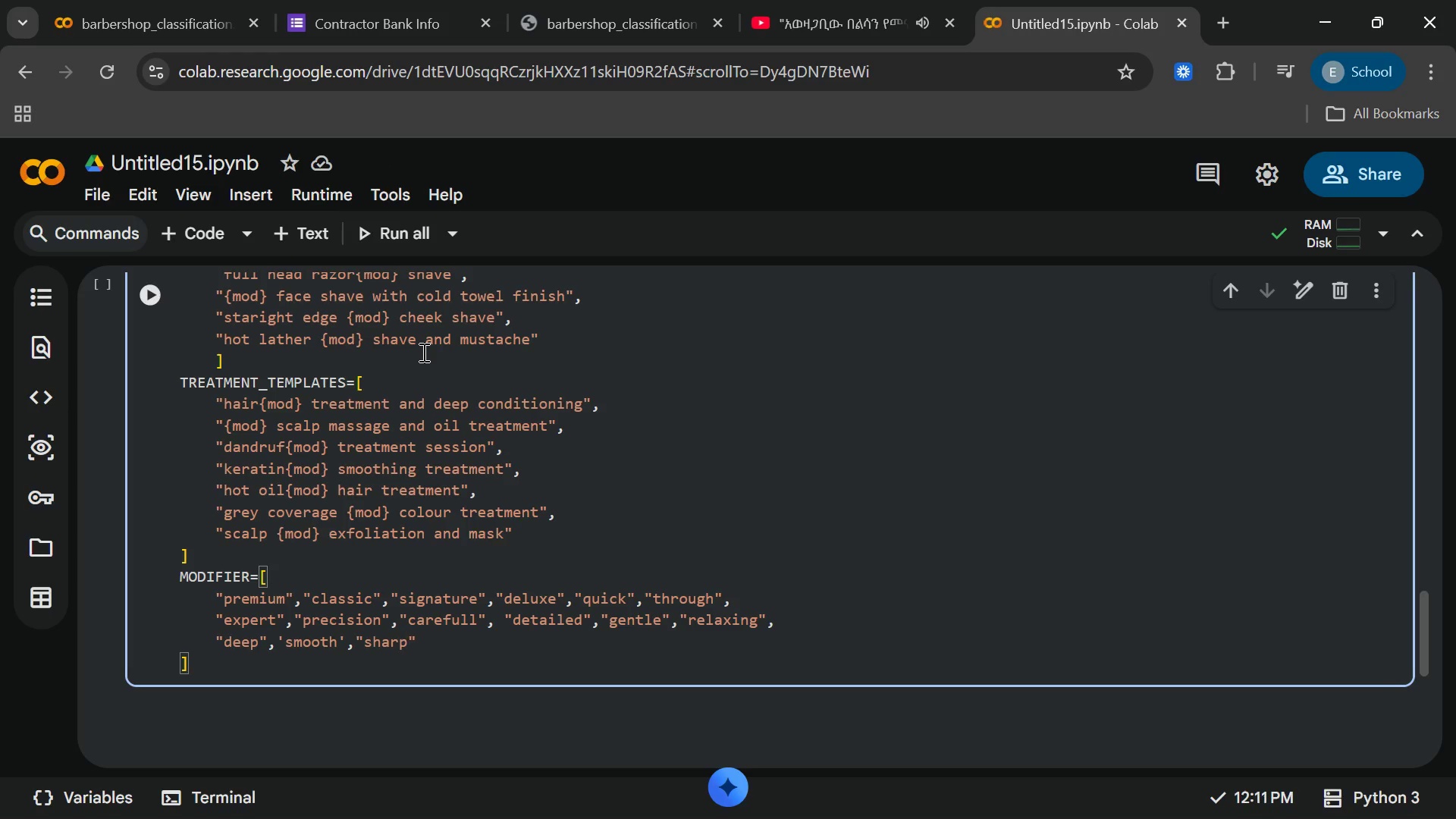 
key(ArrowRight)
 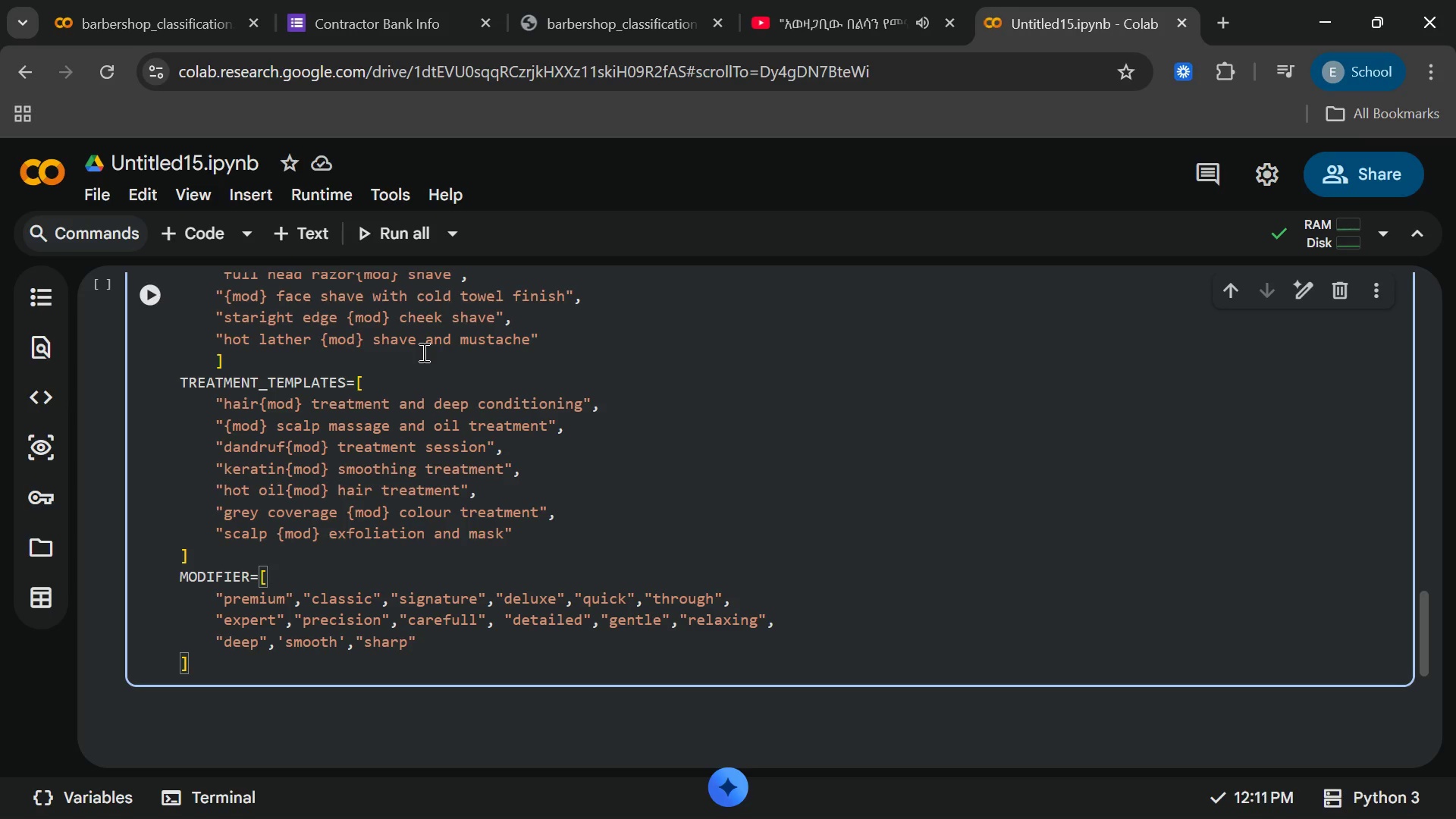 
type(,"clean)
 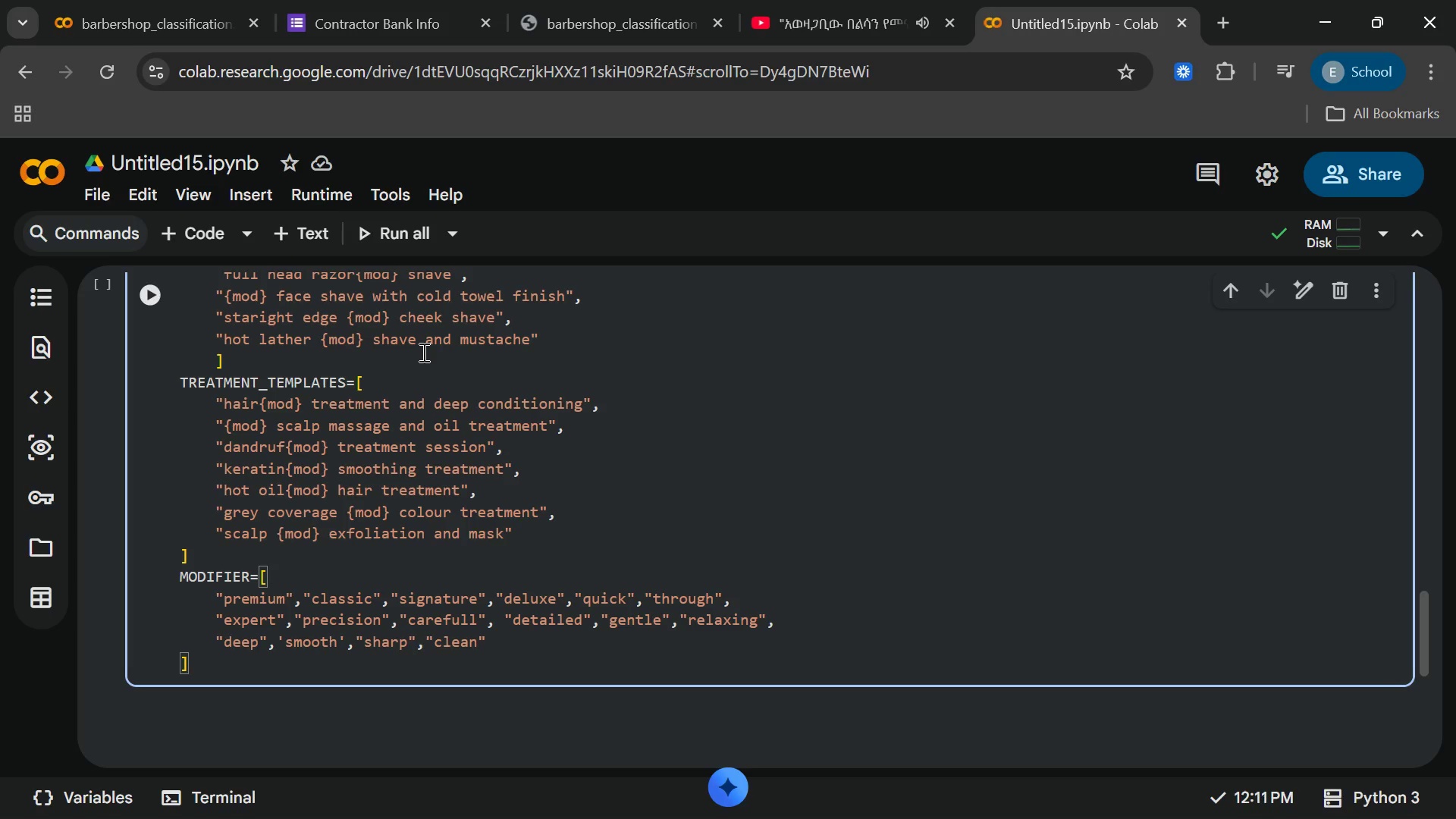 
wait(11.8)
 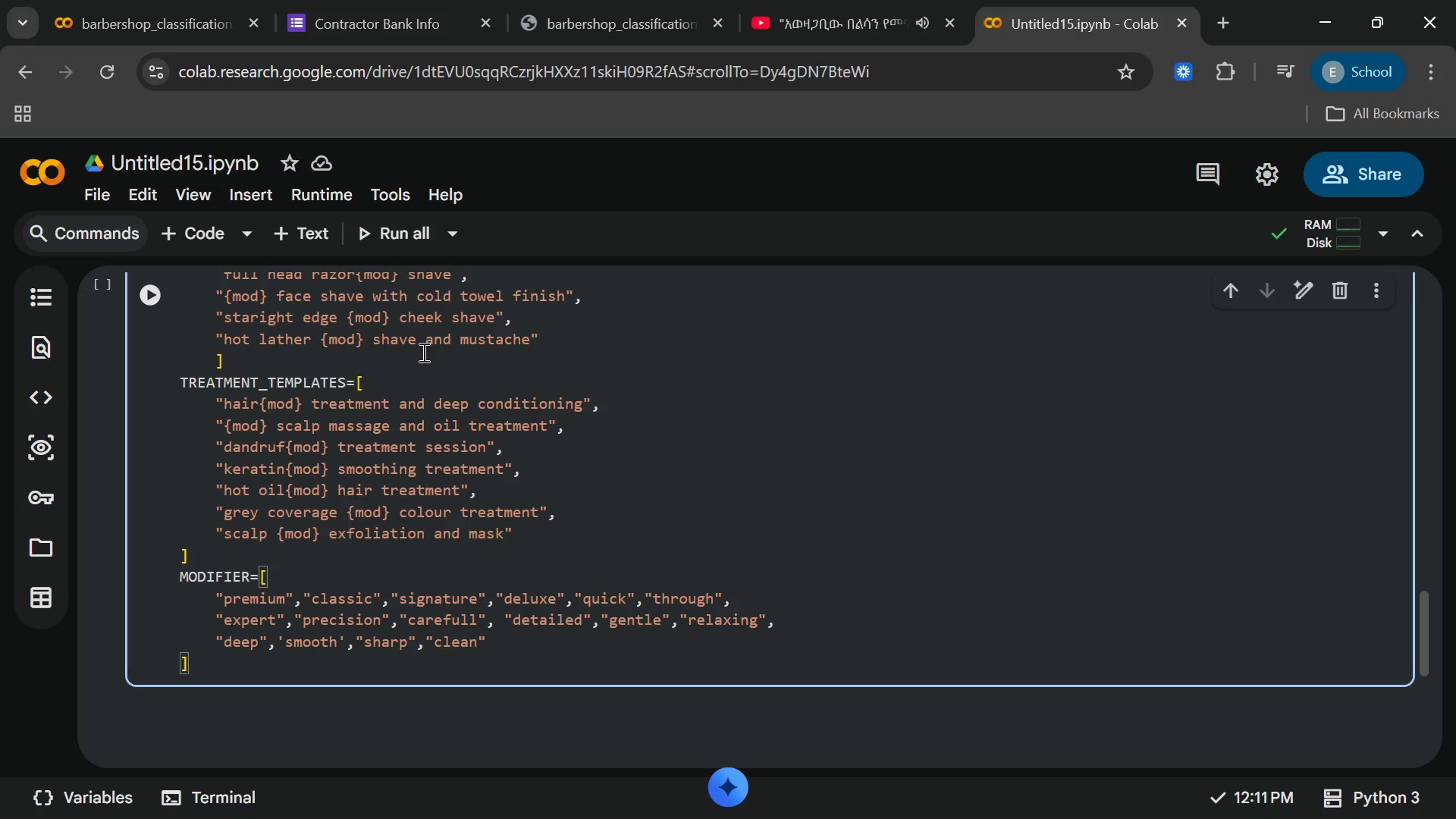 
key(ArrowRight)
 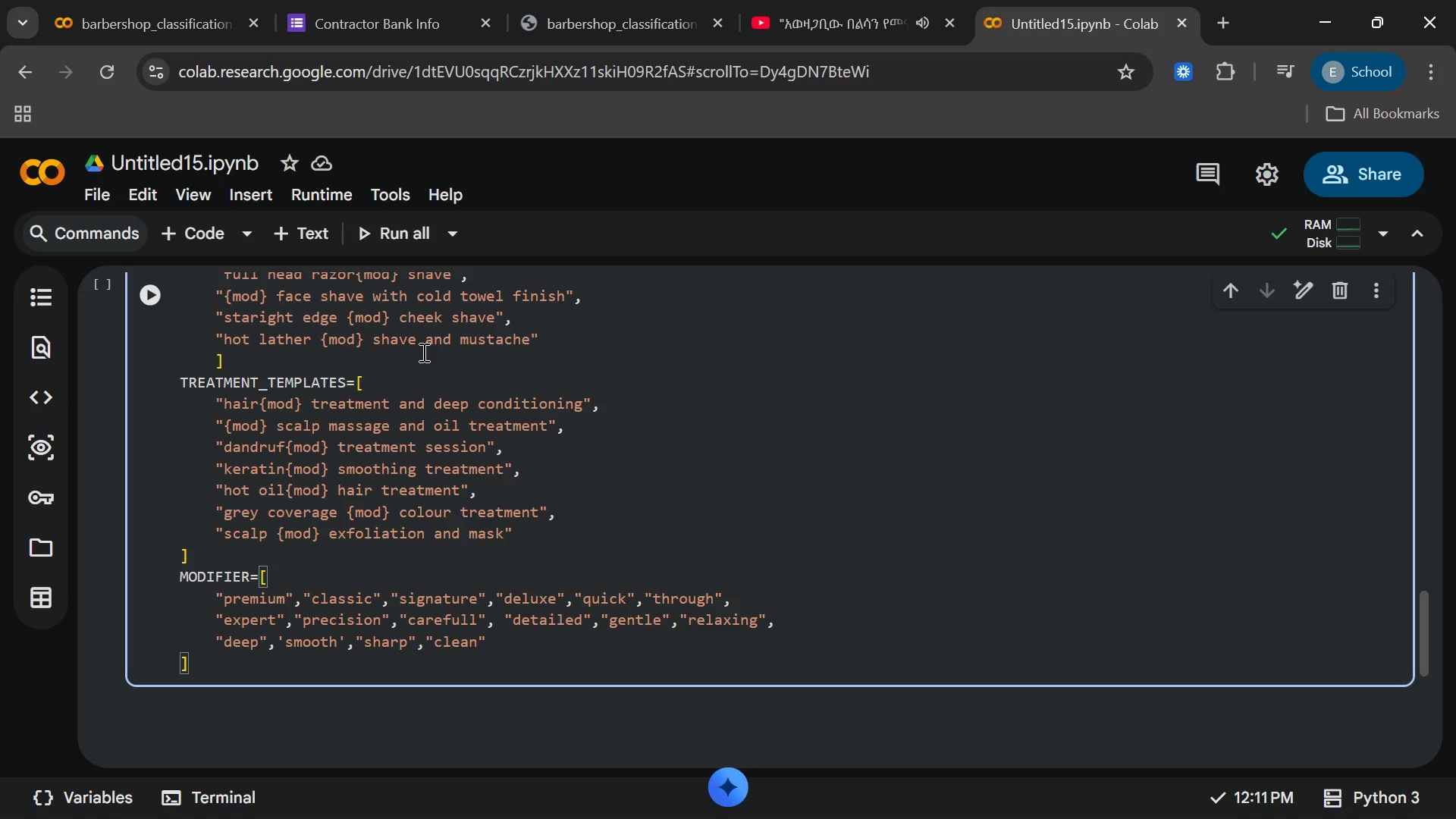 
type(,"professional)
 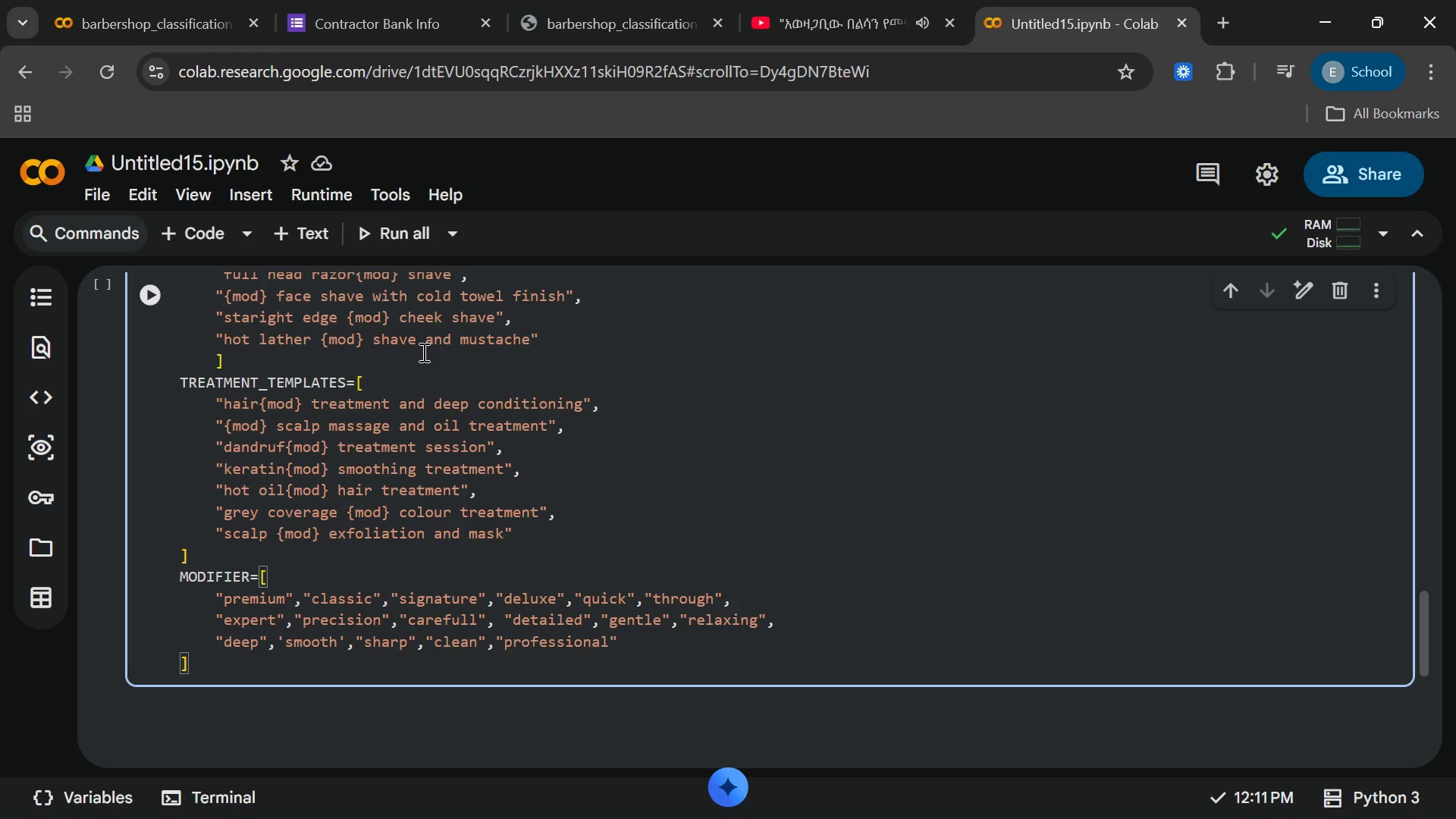 
key(ArrowRight)
 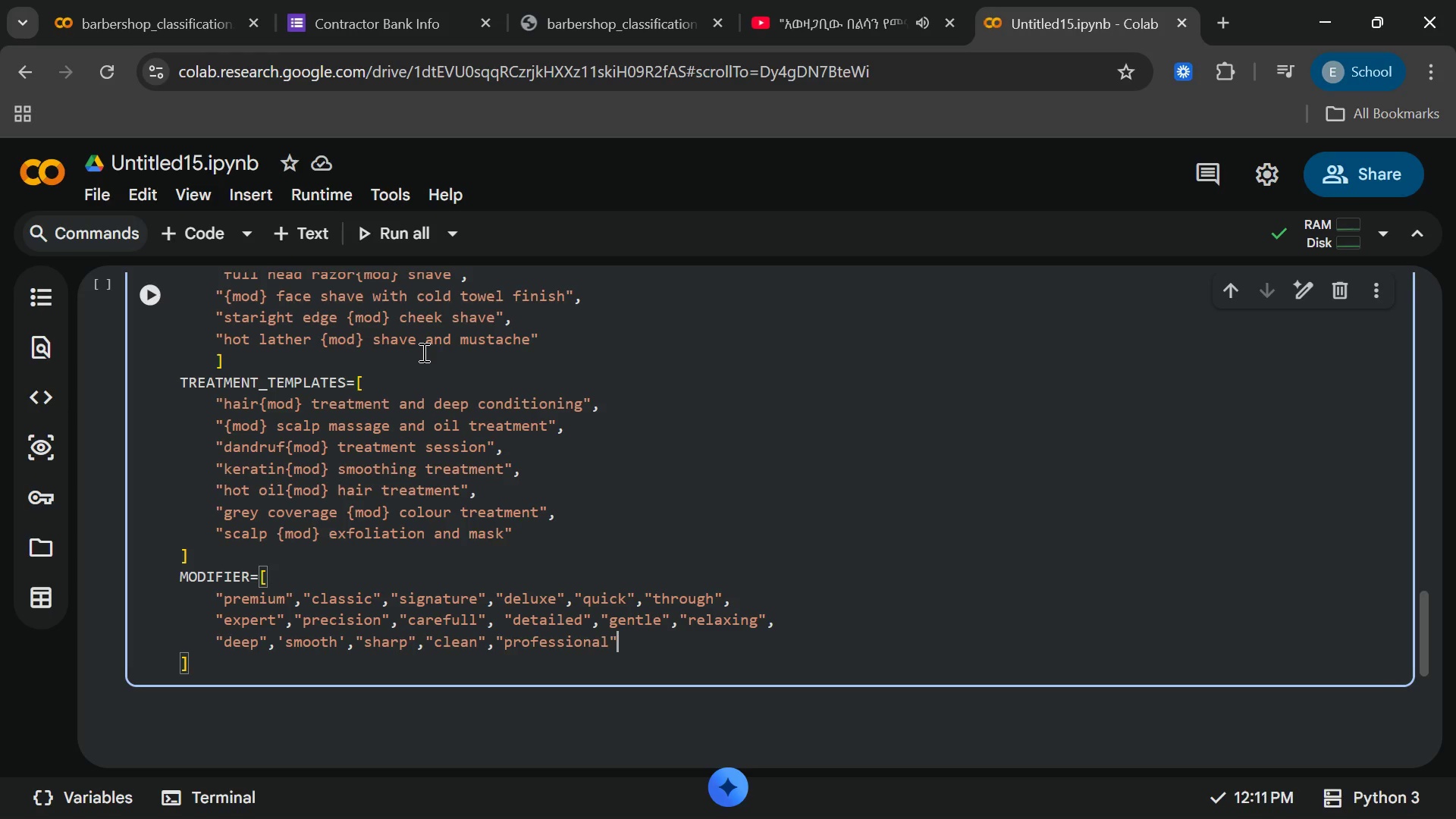 
type(,"at)
key(Backspace)
type(rtisan)
 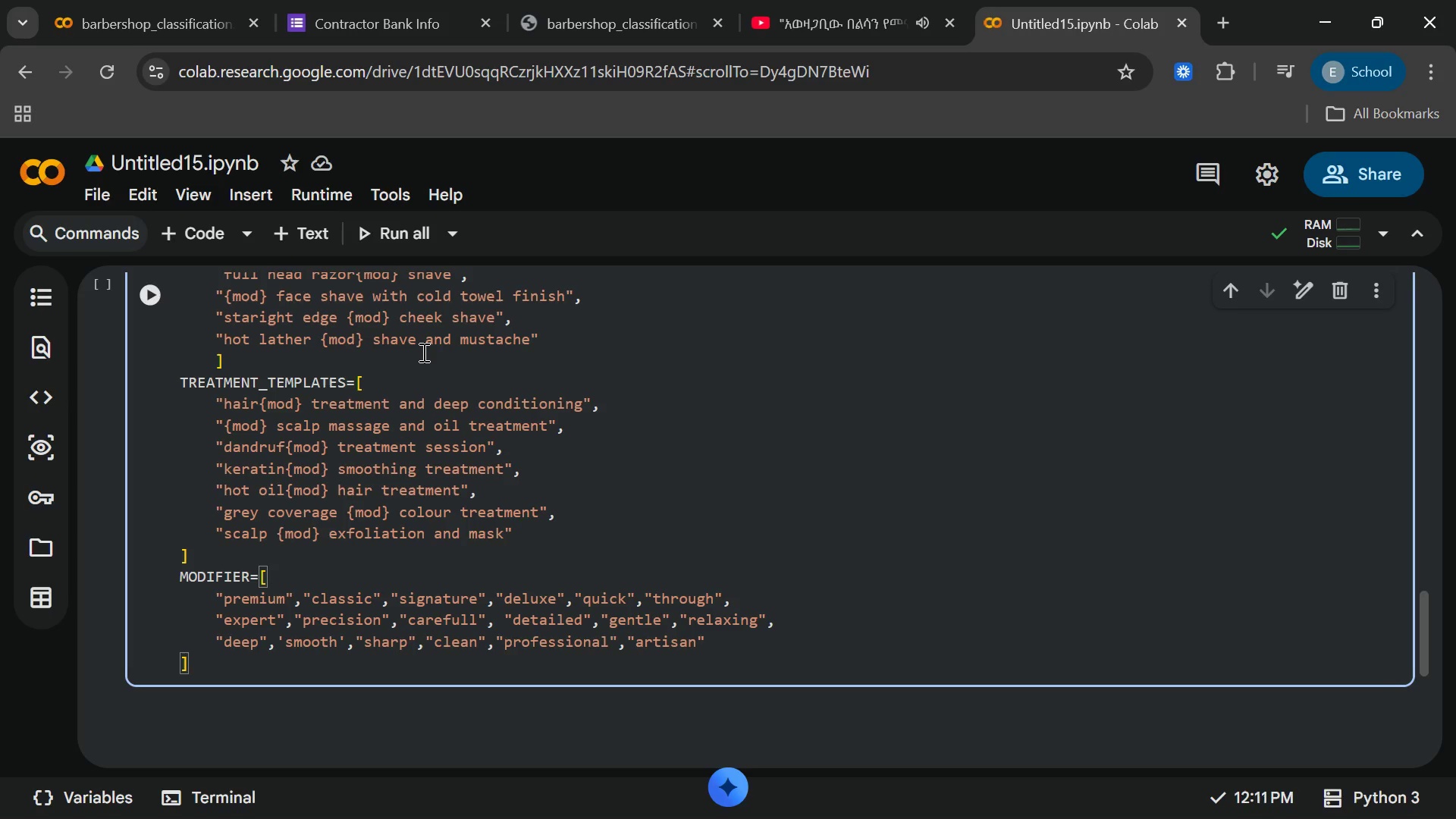 
key(ArrowRight)
 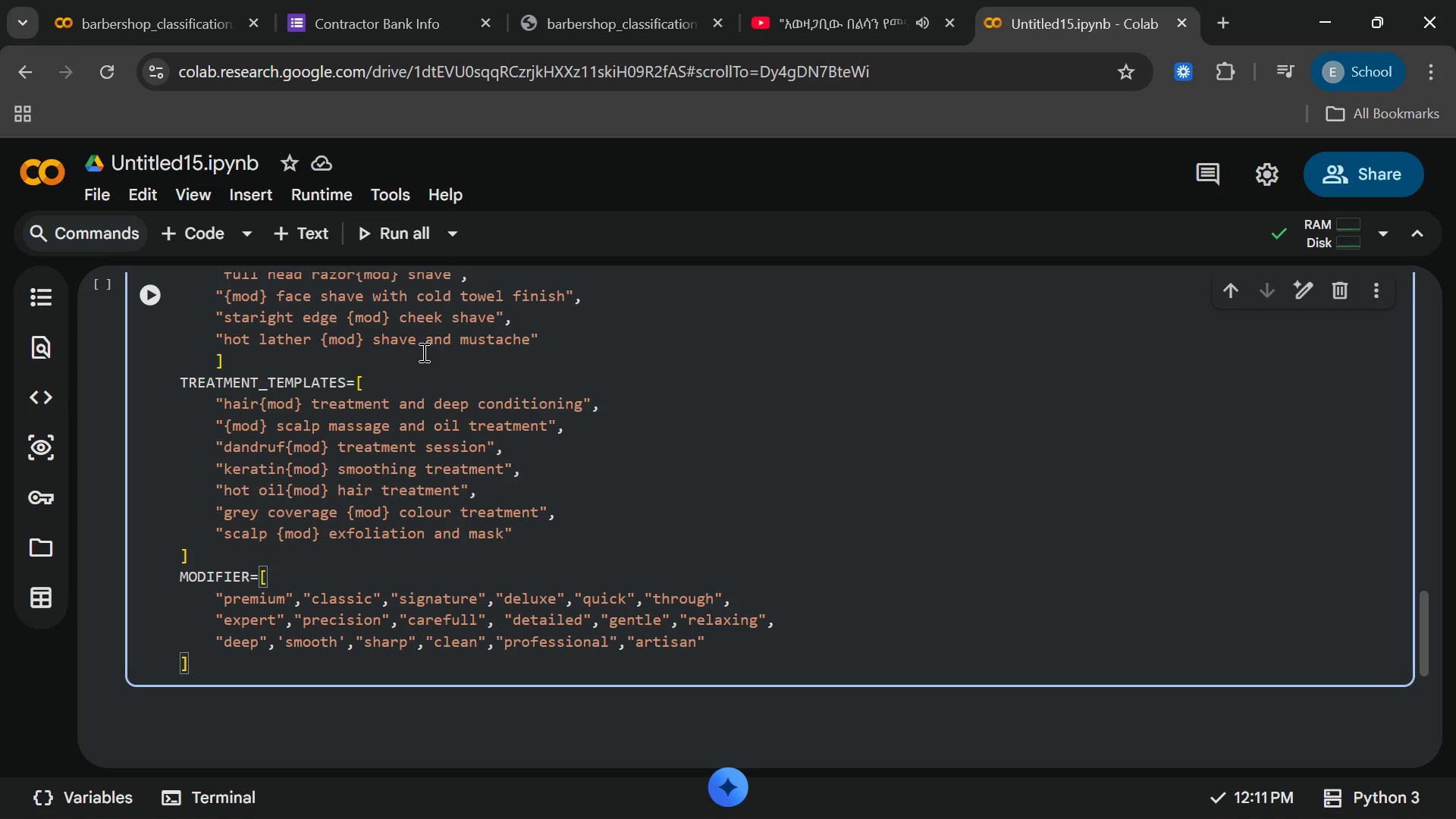 
key(Comma)
 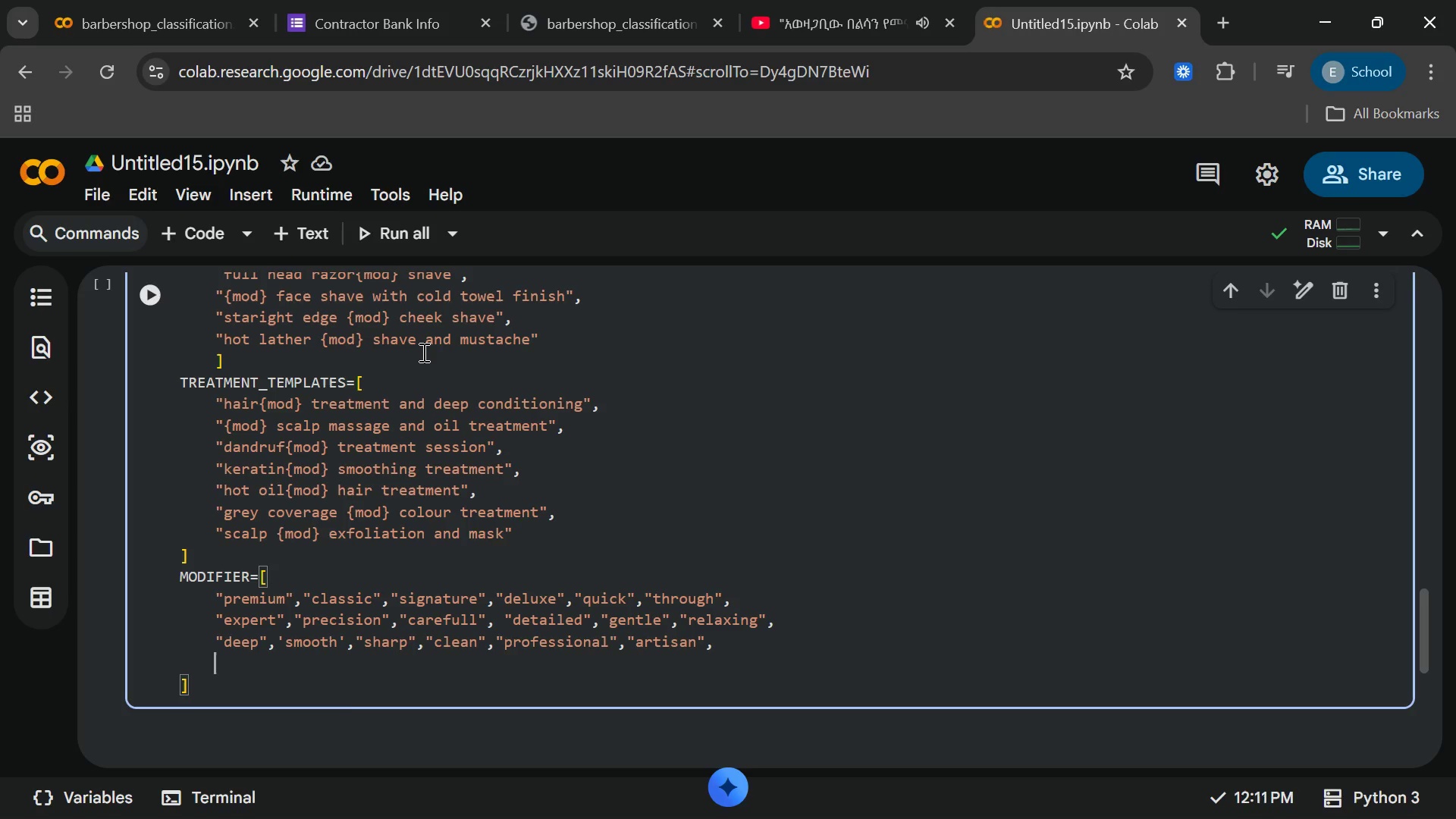 
key(Enter)
 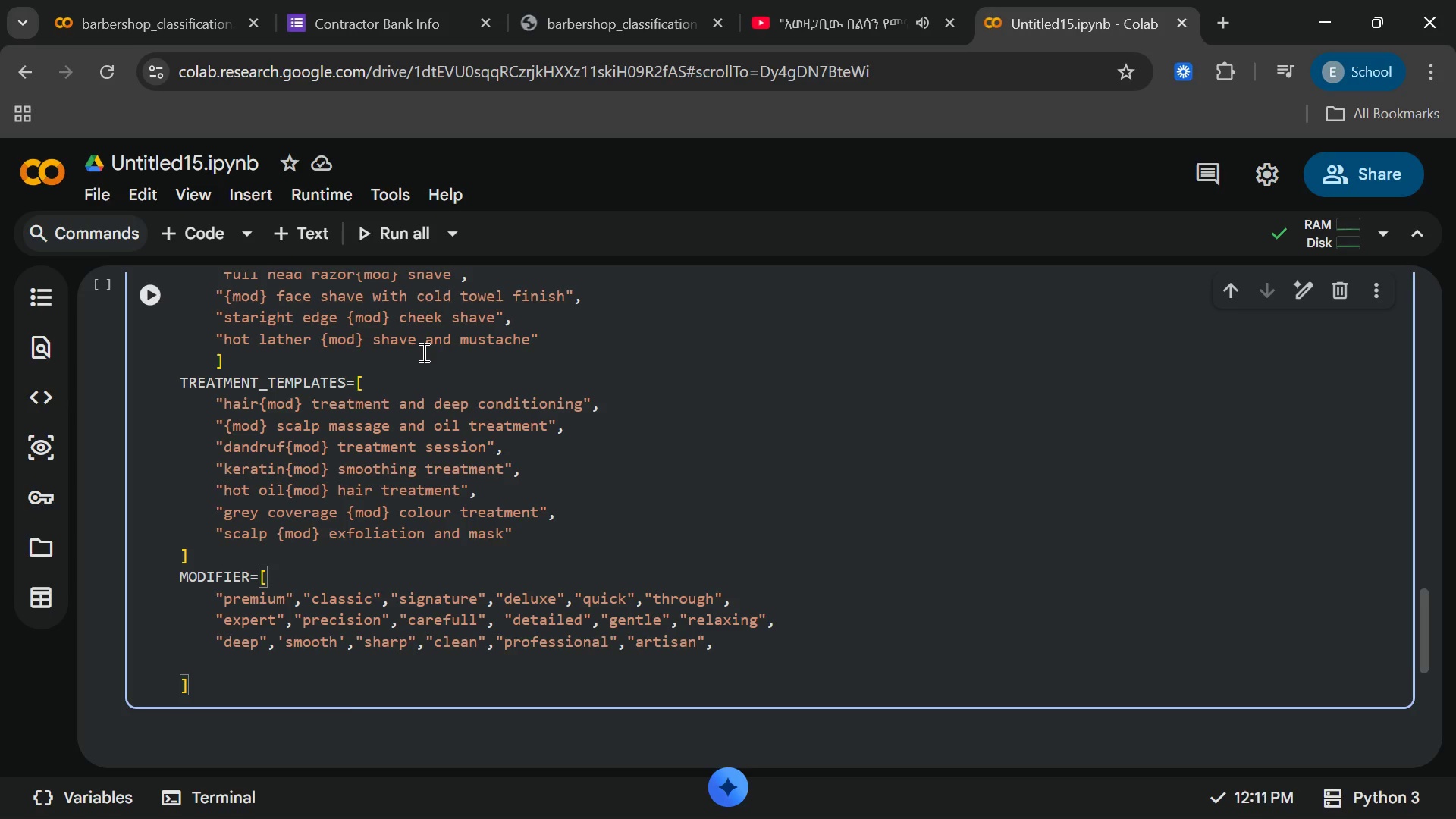 
type("luxury)
 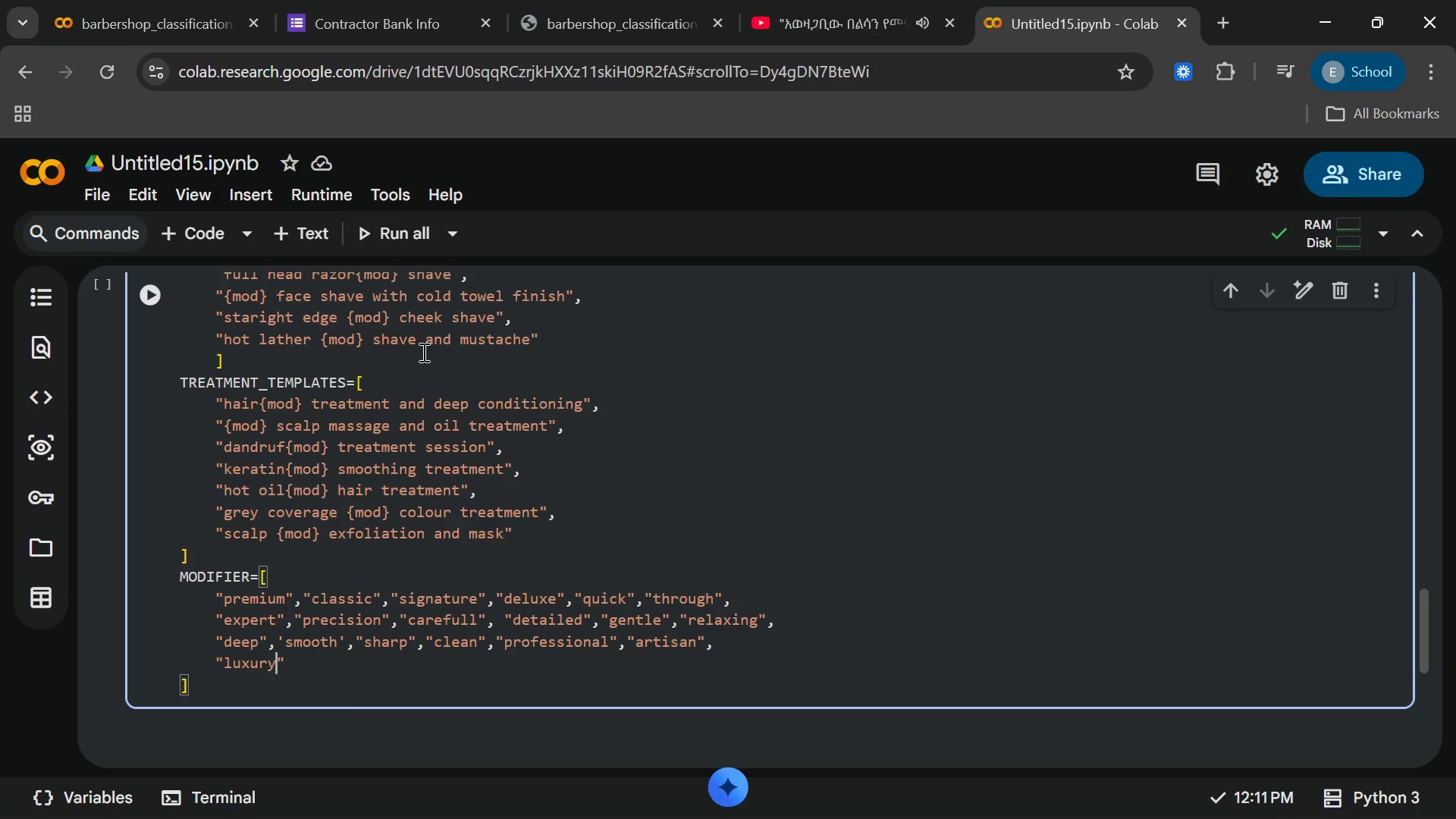 
key(ArrowRight)
 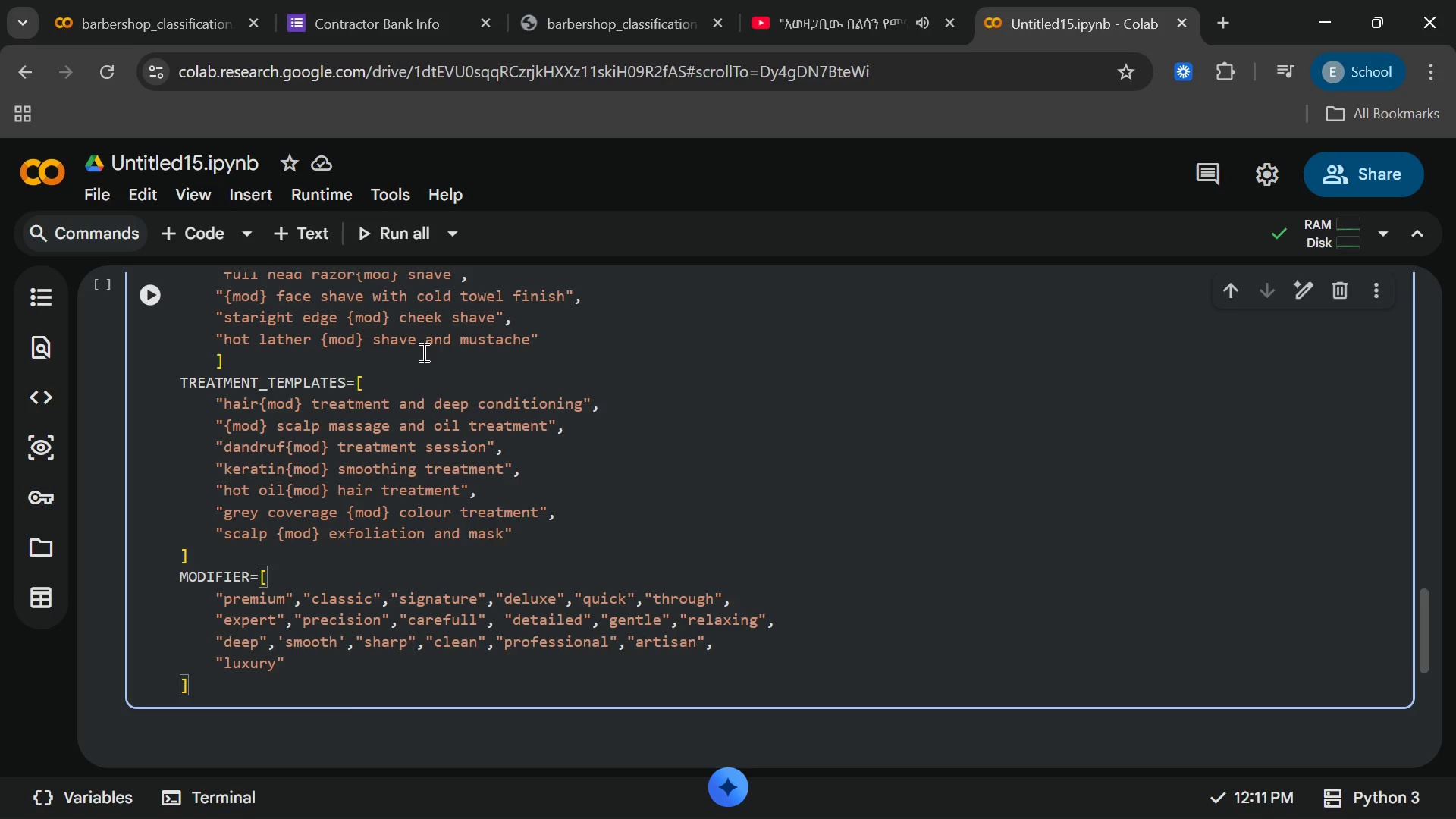 
type(,"fresh)
 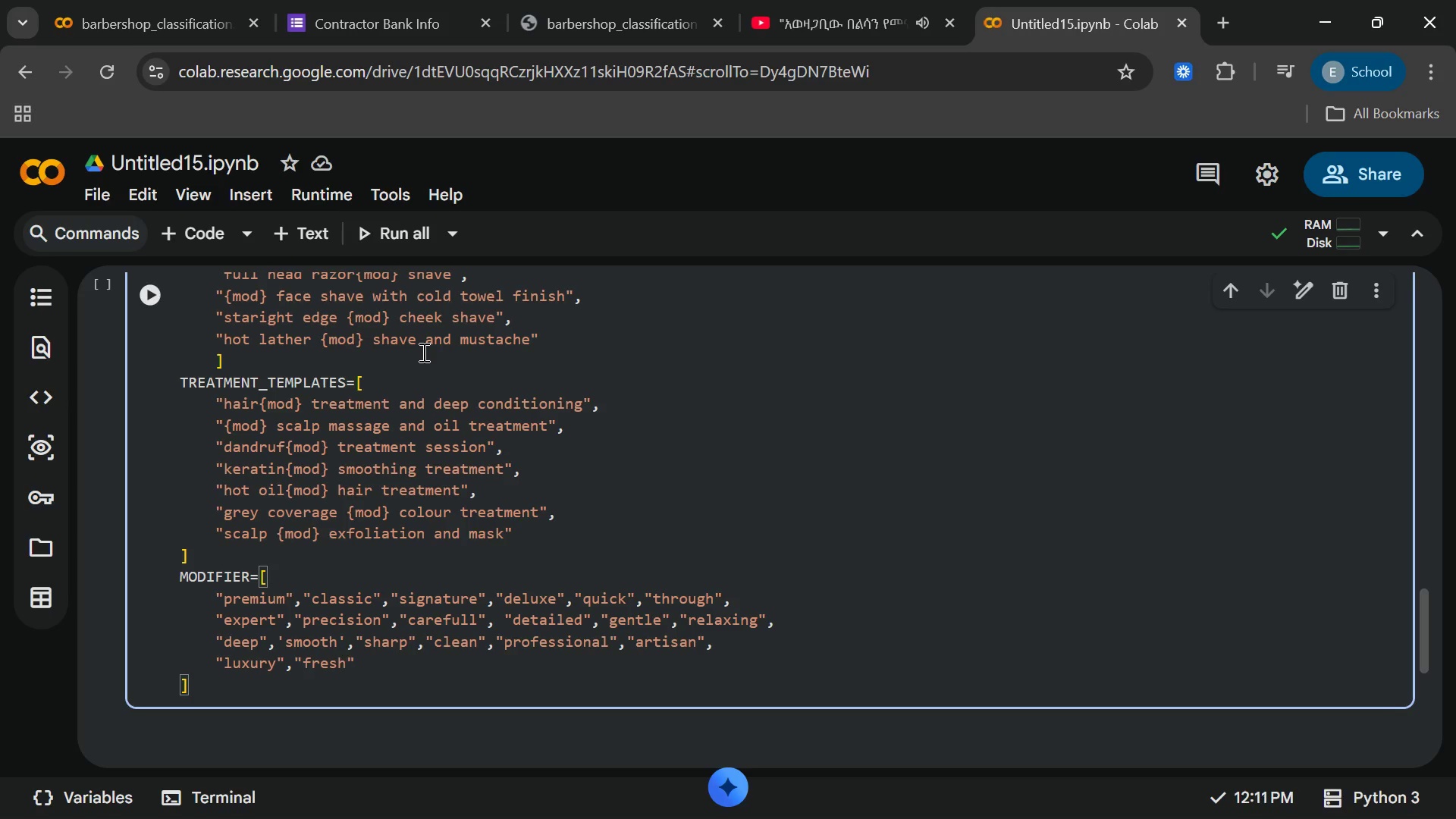 
type([End],"chrisp)
 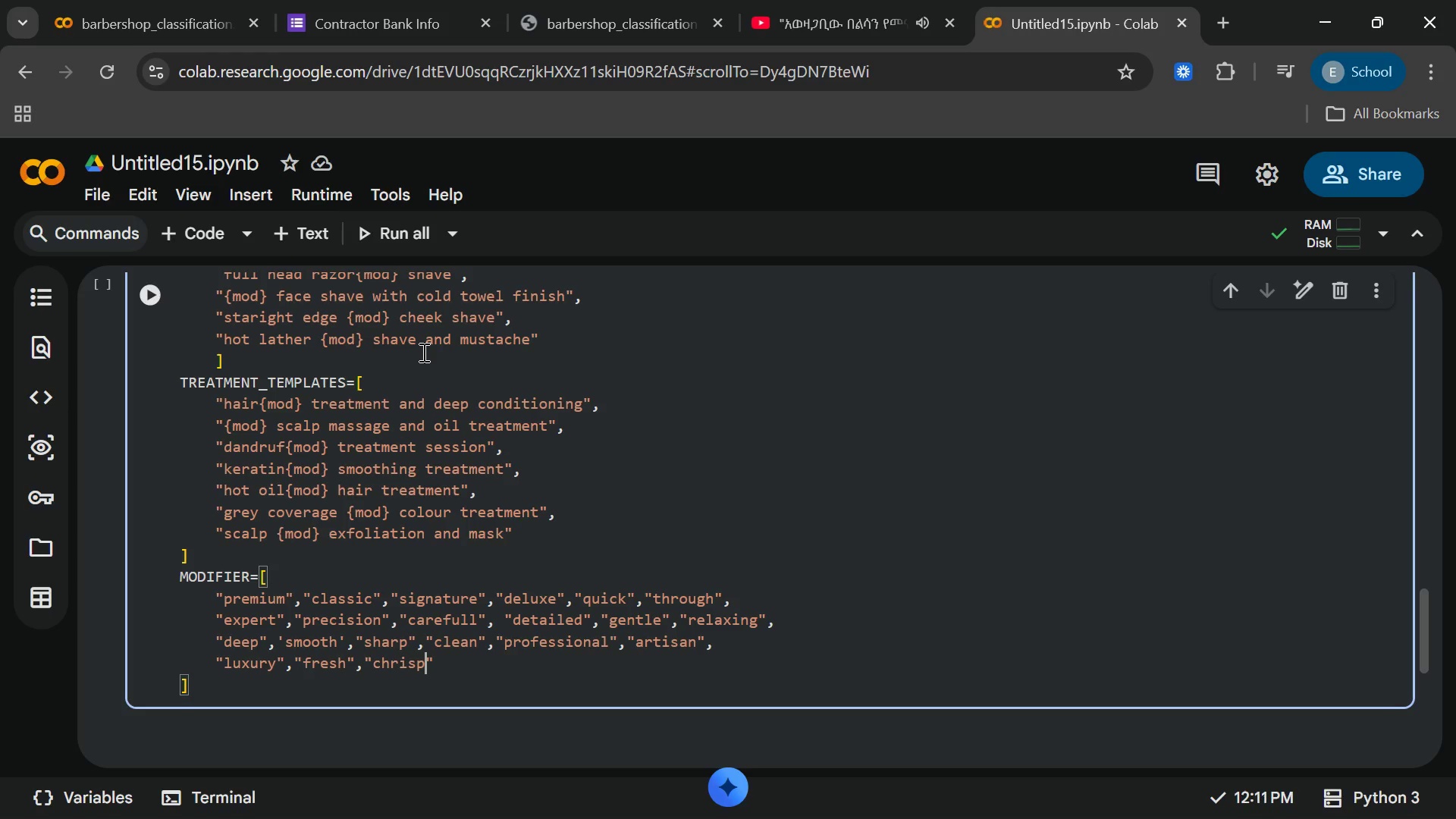 
key(ArrowRight)
 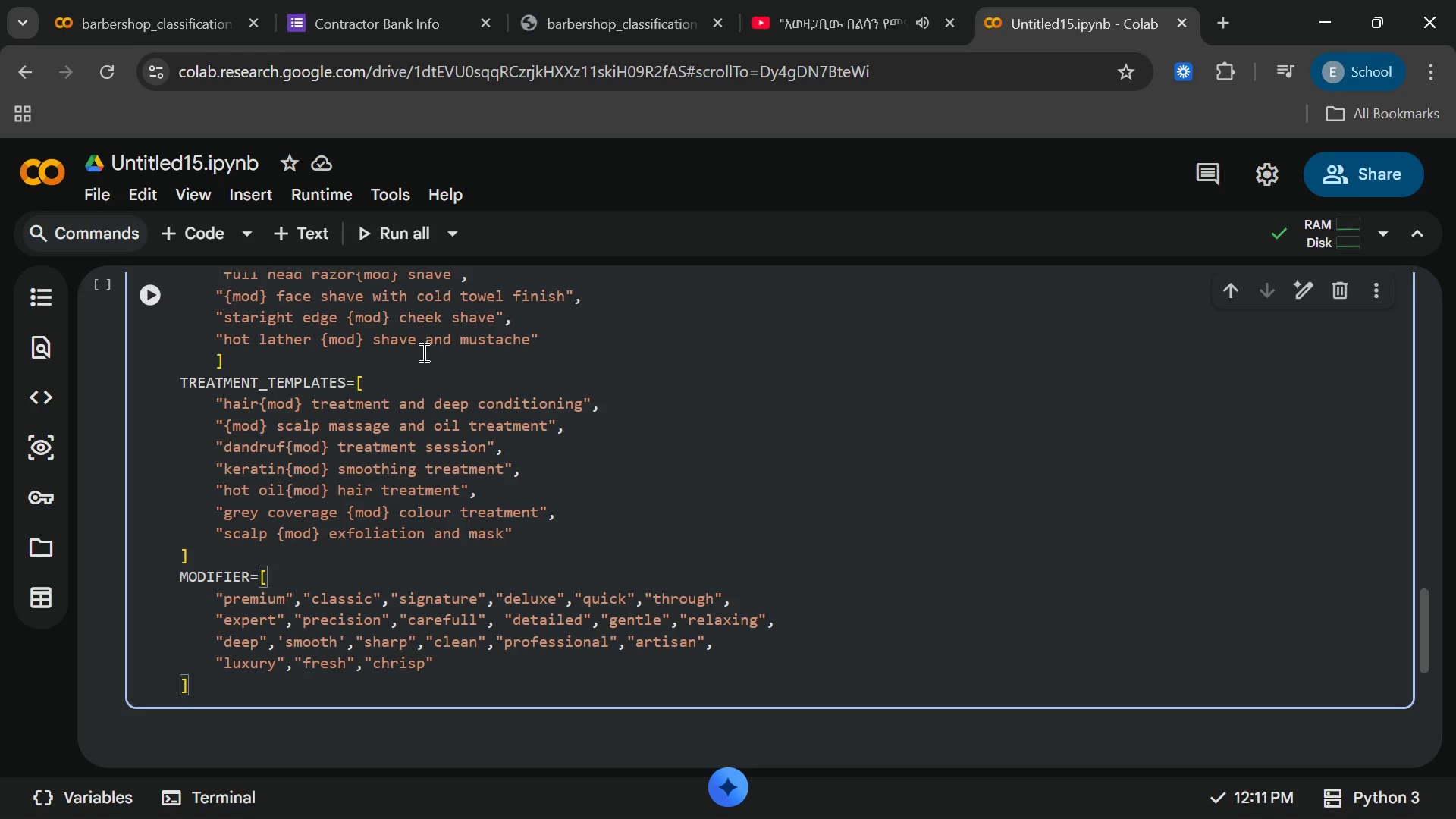 
type(,"natural )
key(Backspace)
 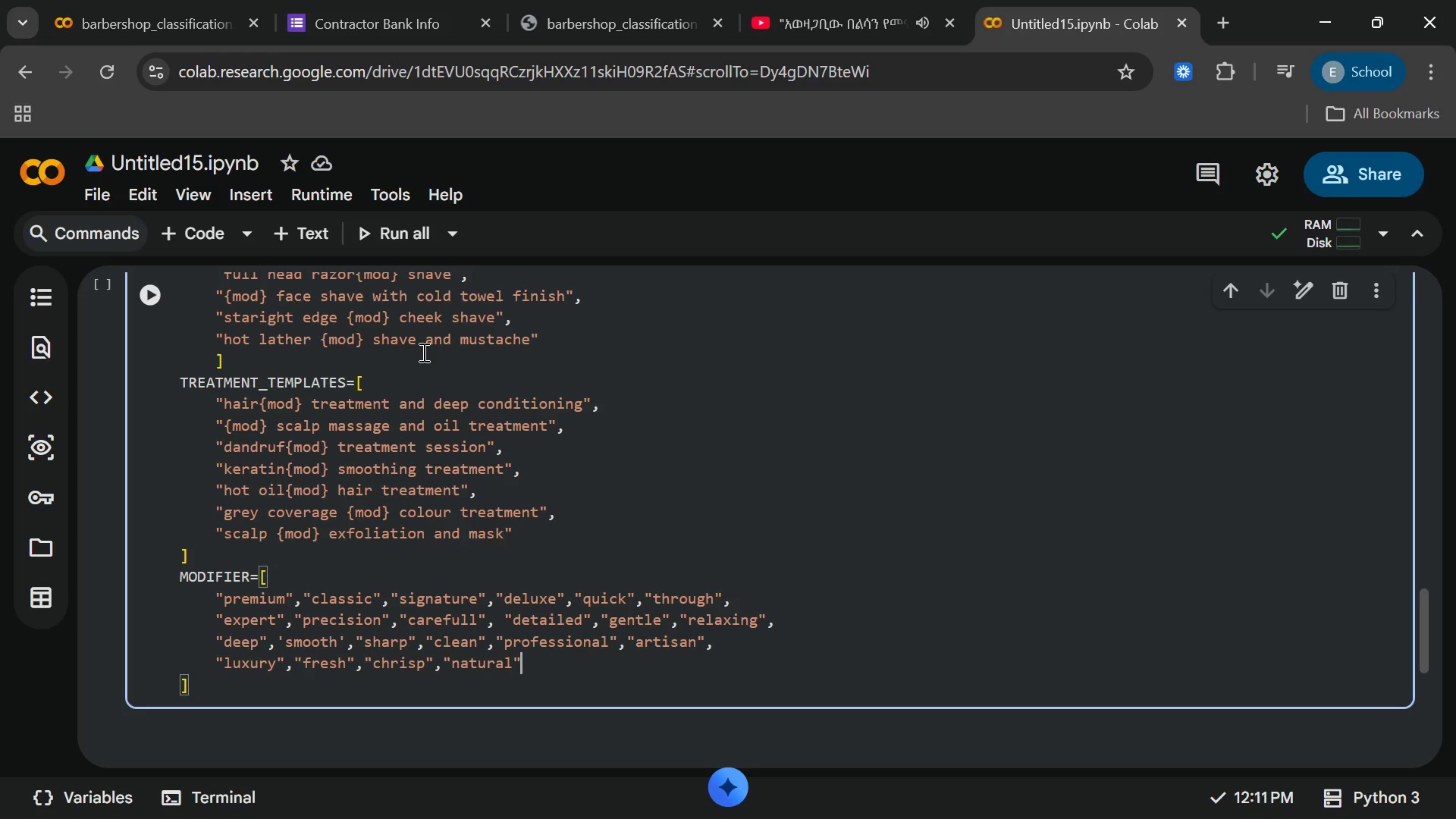 
key(ArrowRight)
 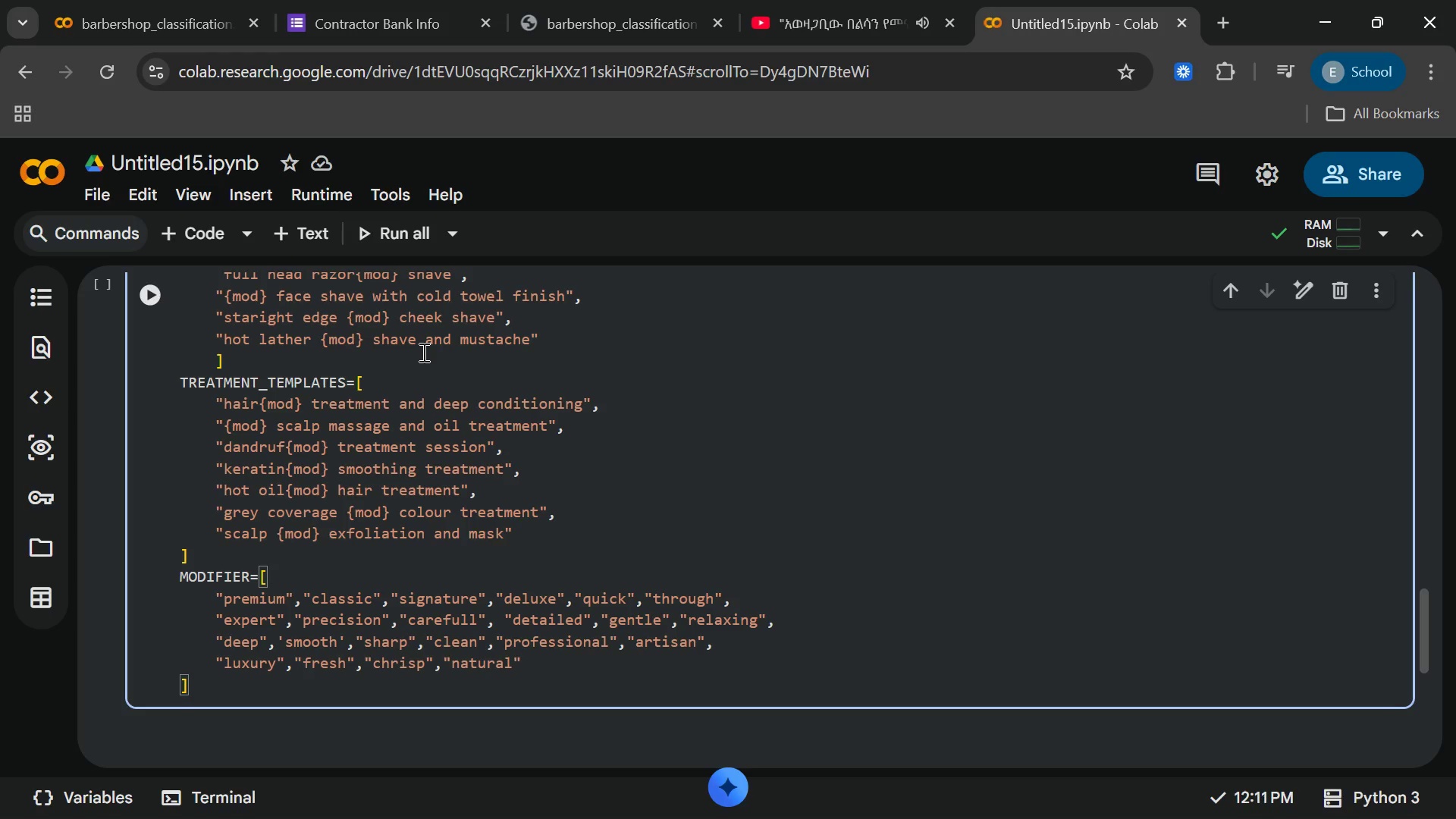 
key(Comma)
 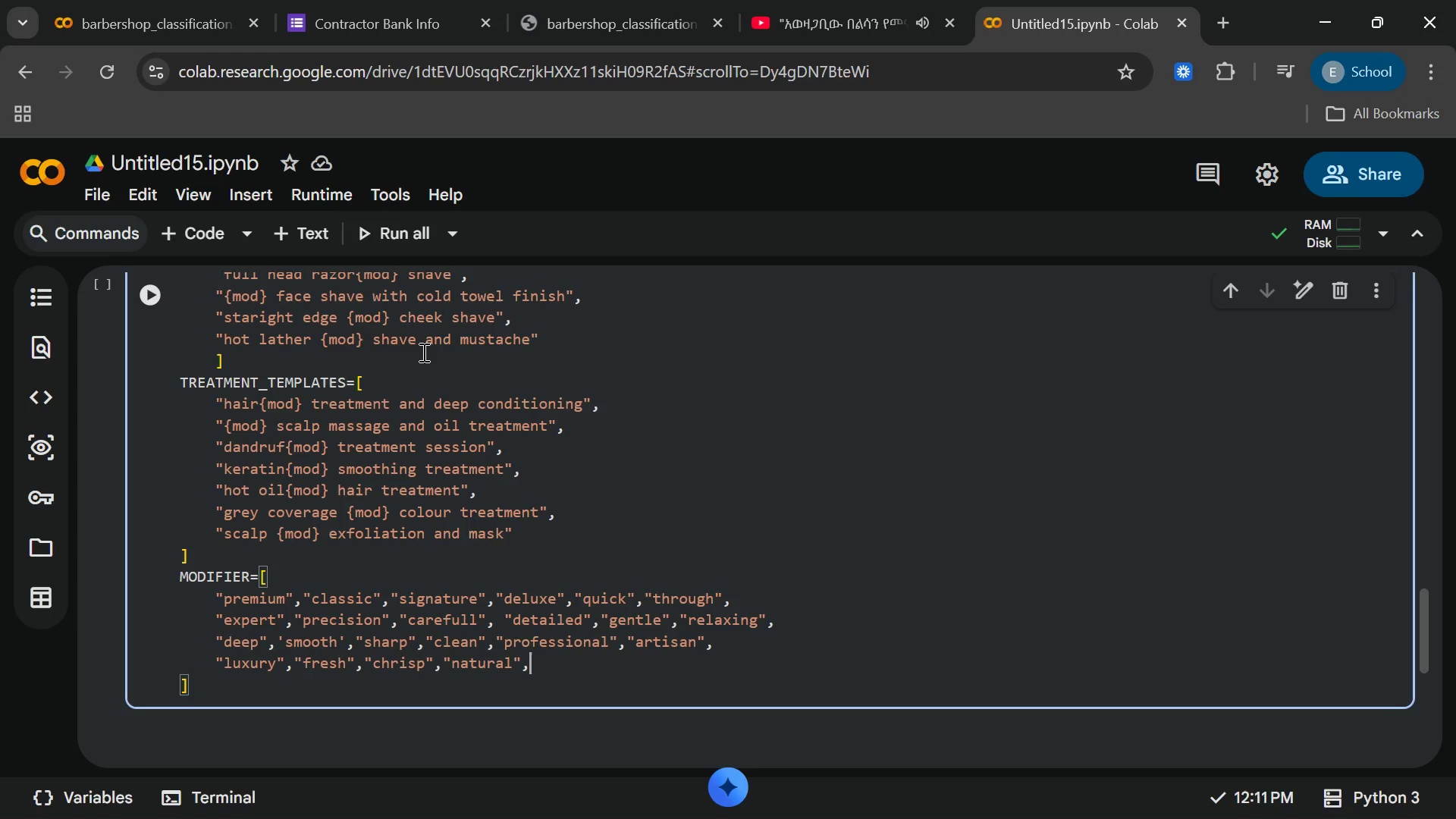 
key(Shift+ShiftRight)
 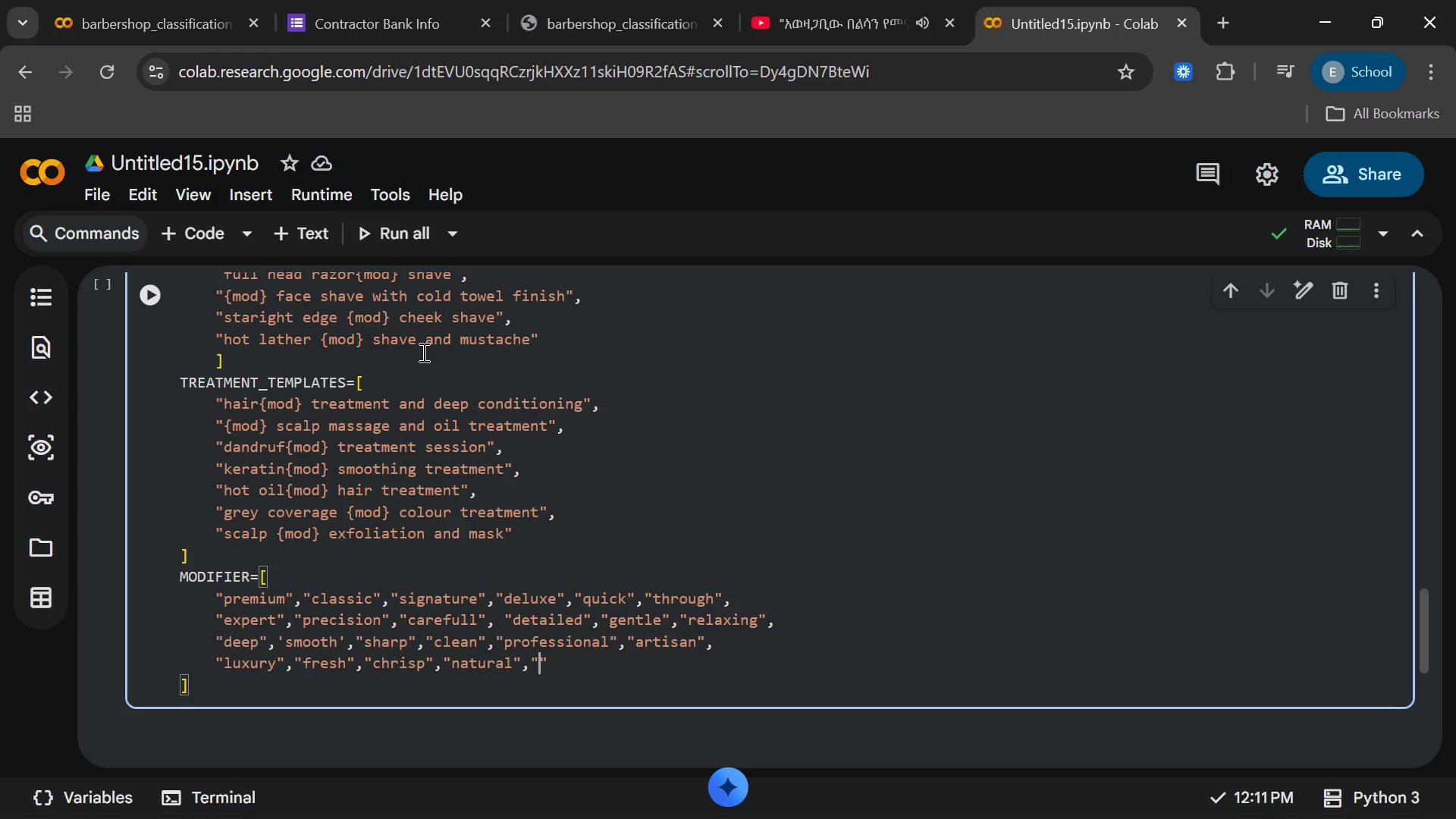 
key(Shift+Quote)
 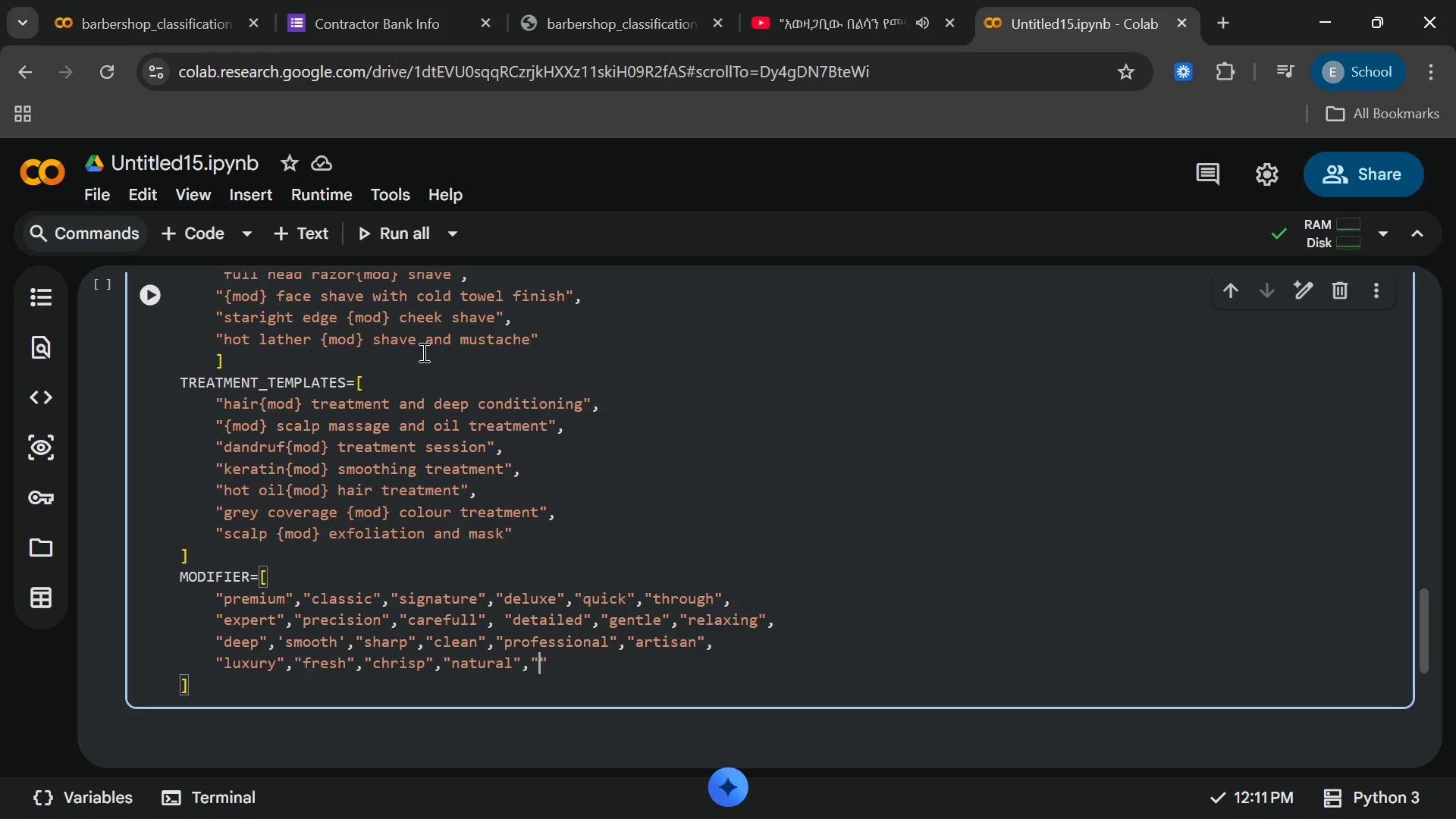 
type("organic)
key(Backspace)
key(Backspace)
key(Backspace)
key(Backspace)
key(Backspace)
key(Backspace)
key(Backspace)
key(Backspace)
type(organic")
 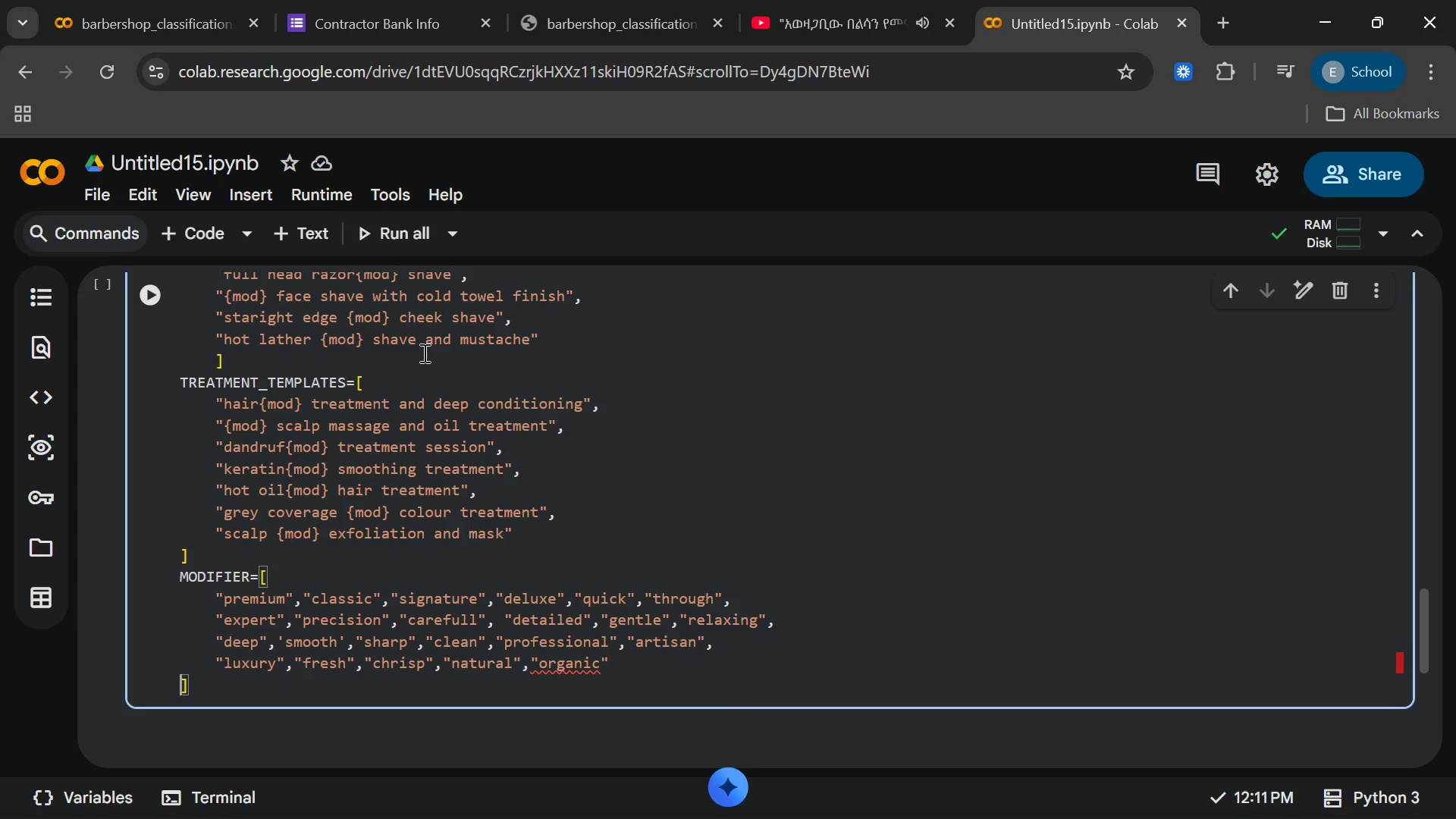 
key(ArrowRight)
 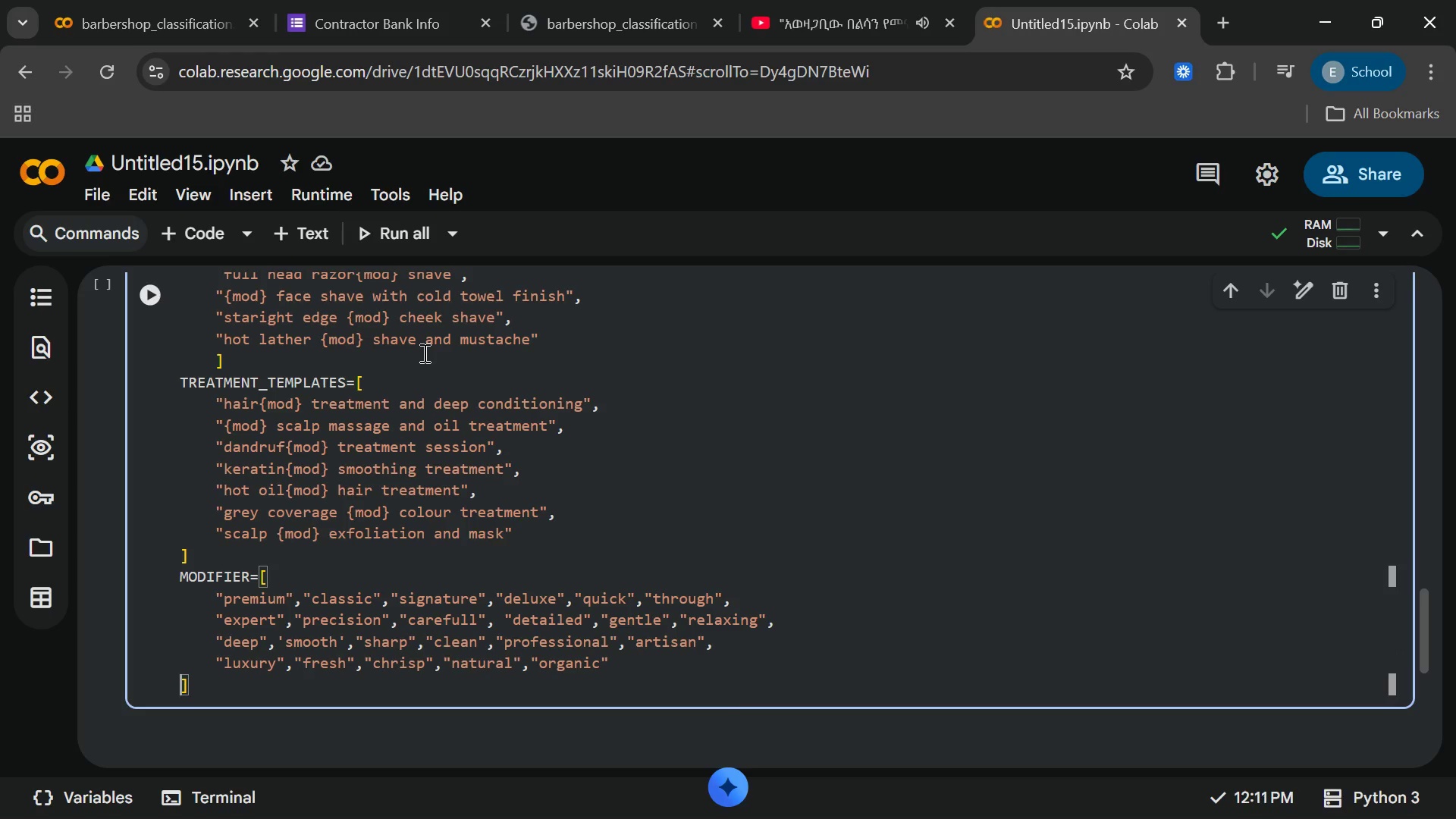 
key(Comma)
 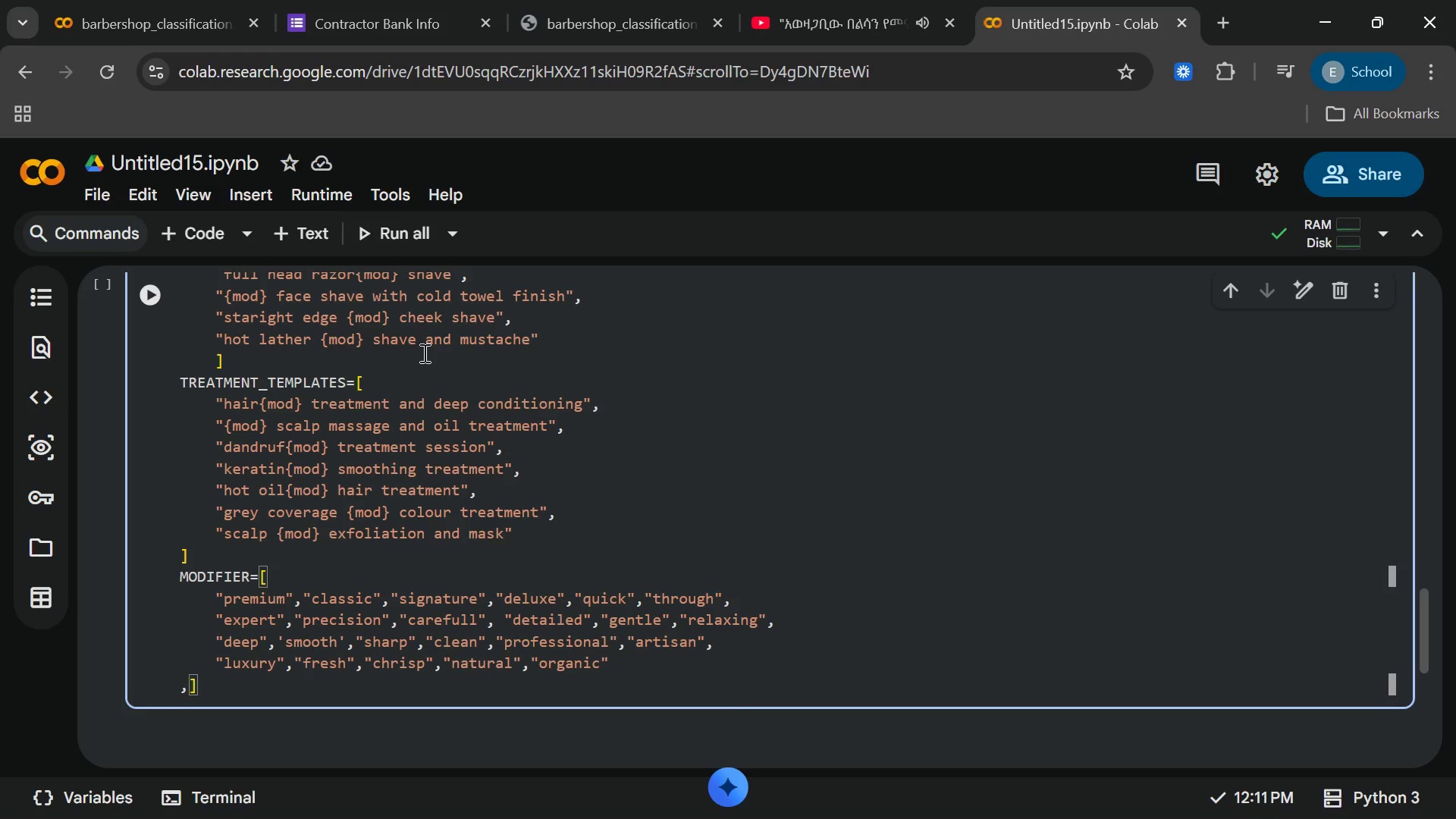 
key(Backspace)
 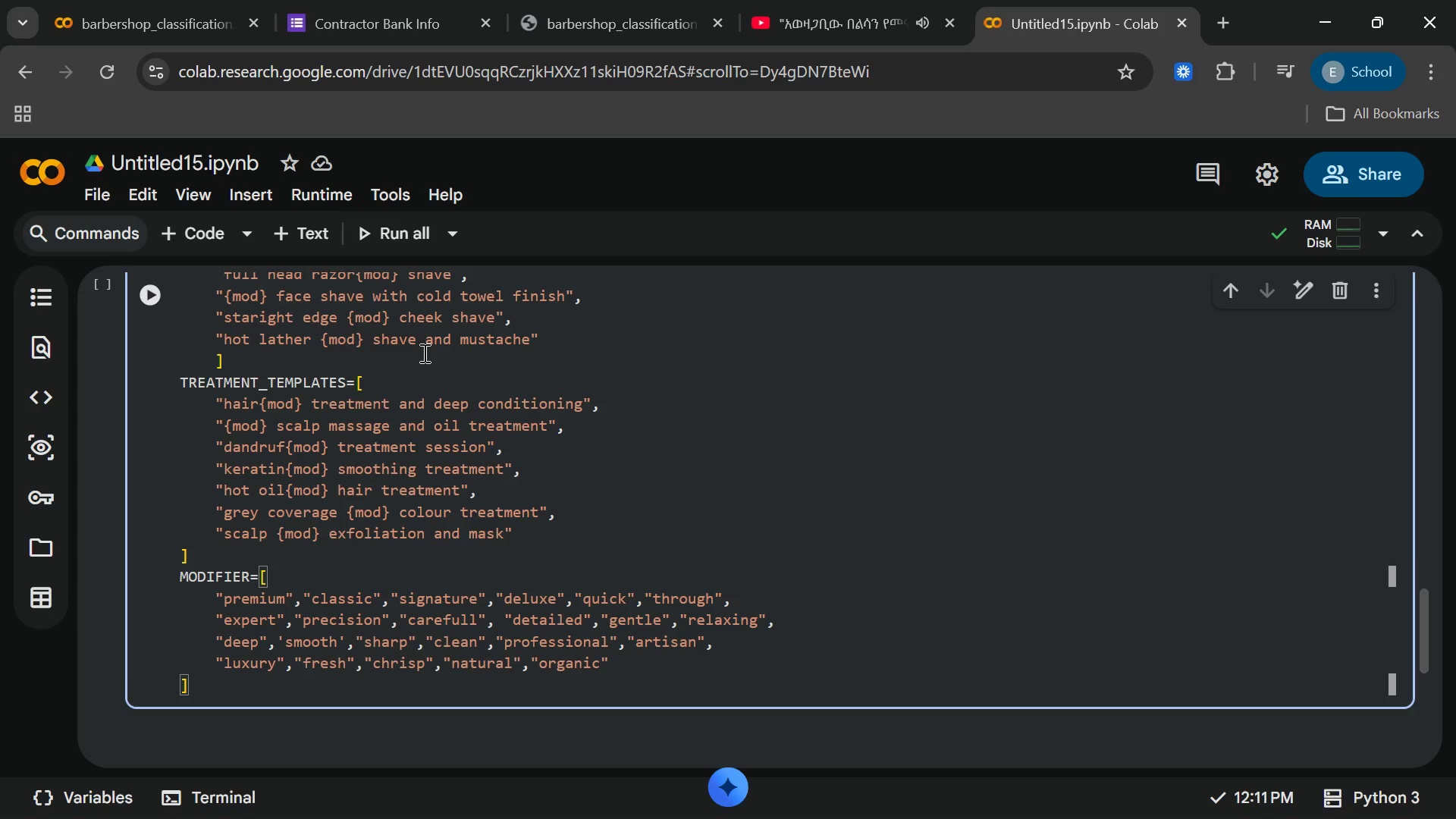 
key(Backspace)
 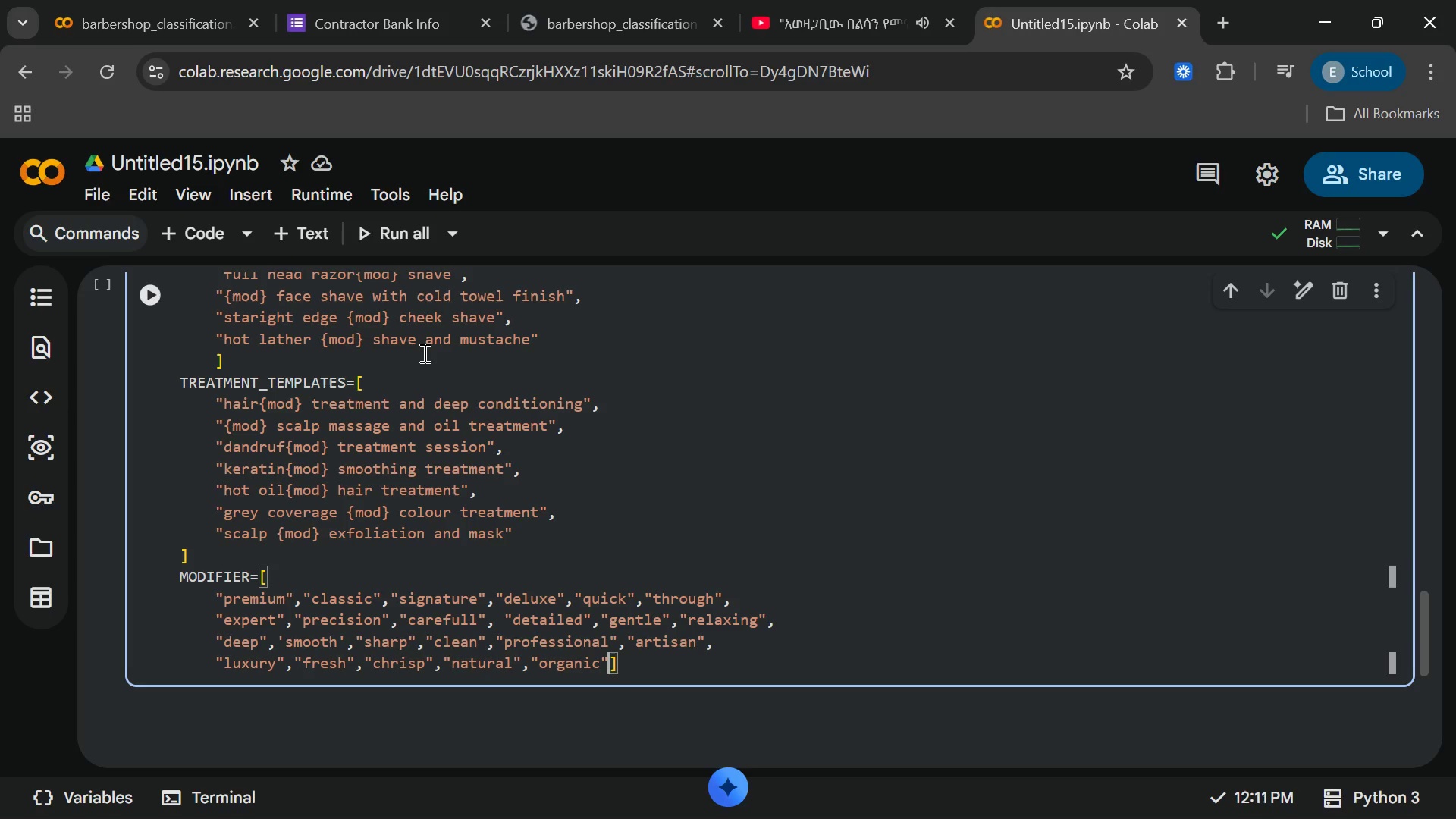 
key(Comma)
 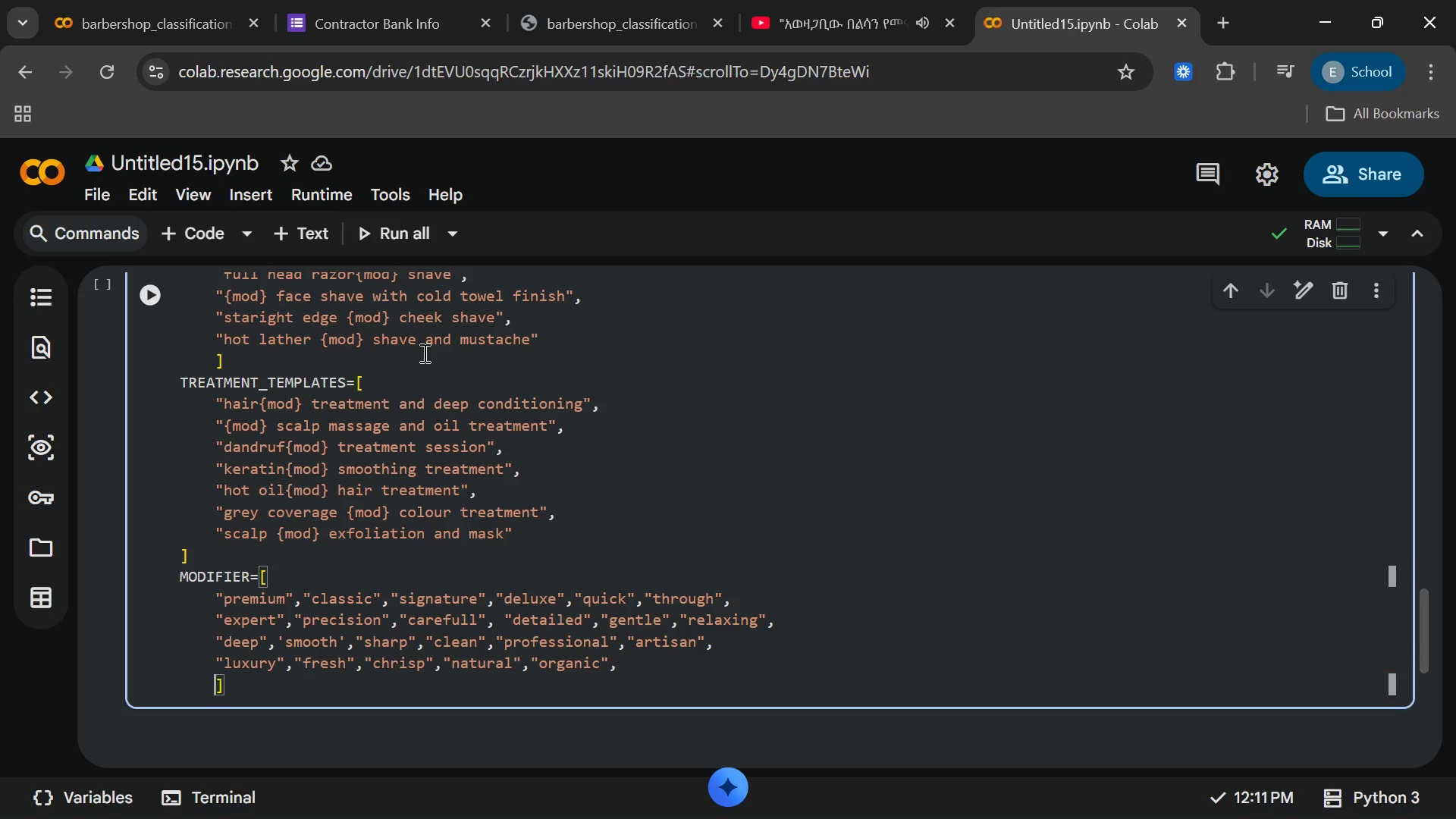 
key(Enter)
 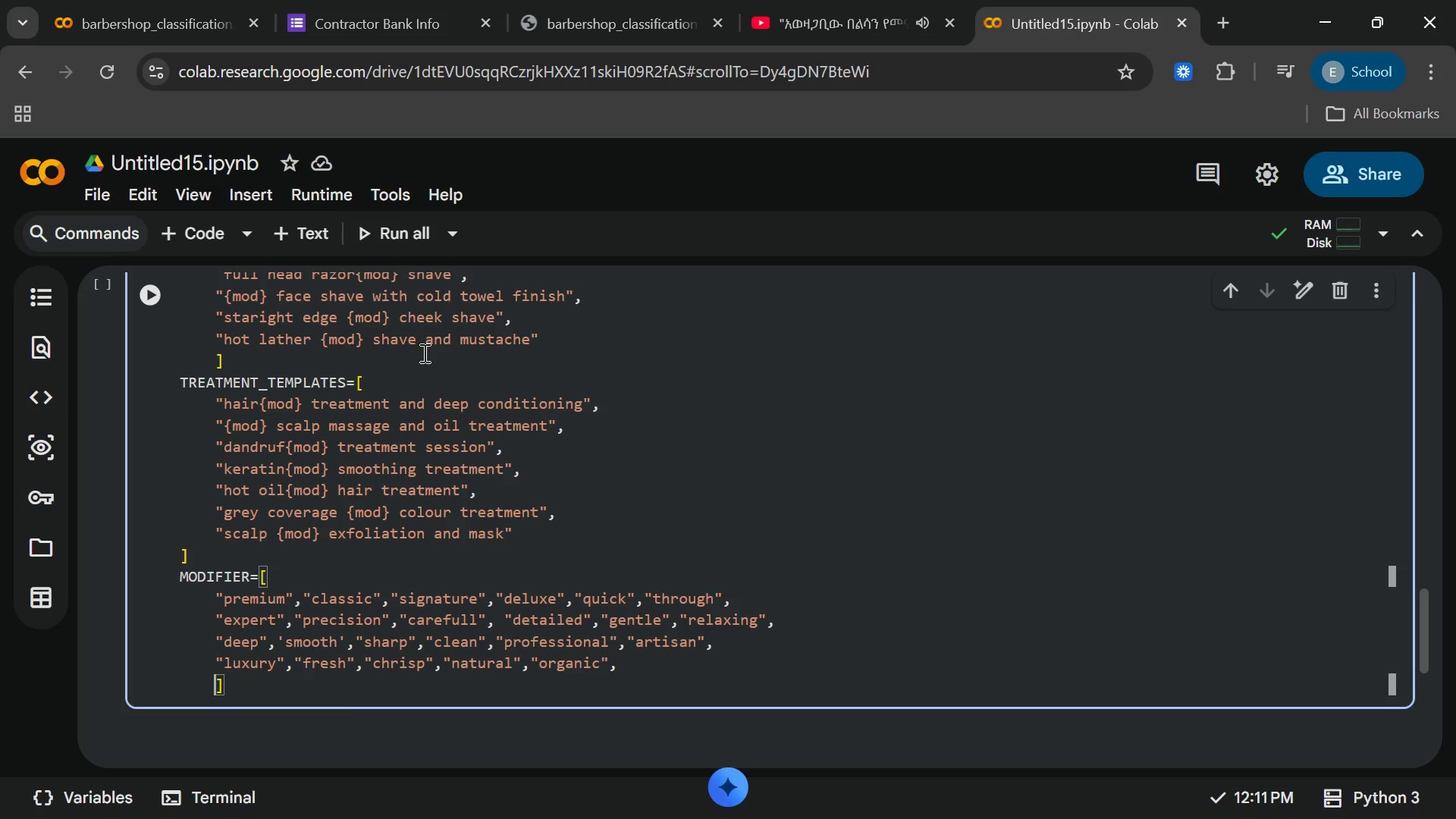 
key(ArrowUp)
 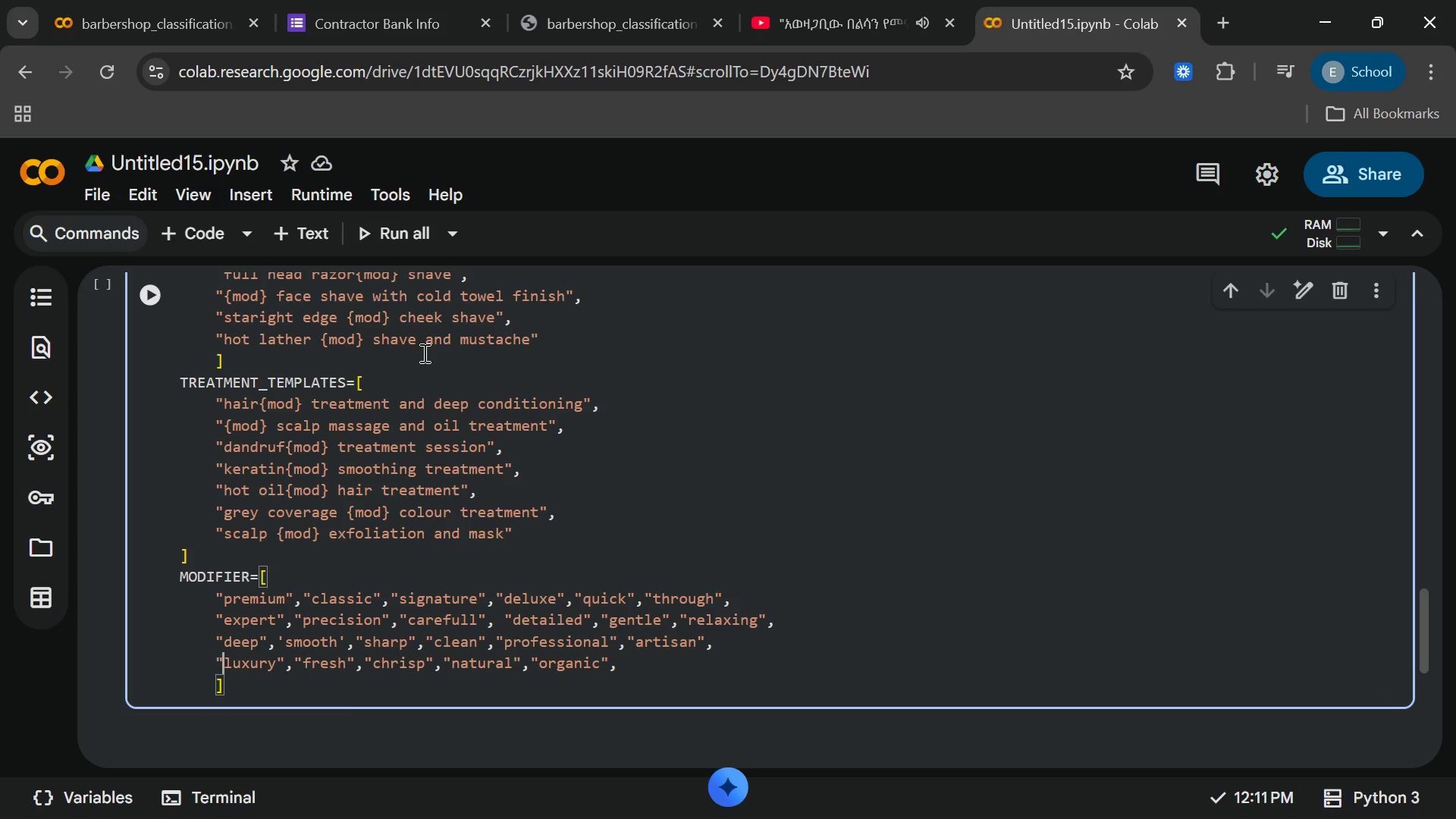 
hold_key(key=ArrowRight, duration=0.91)
 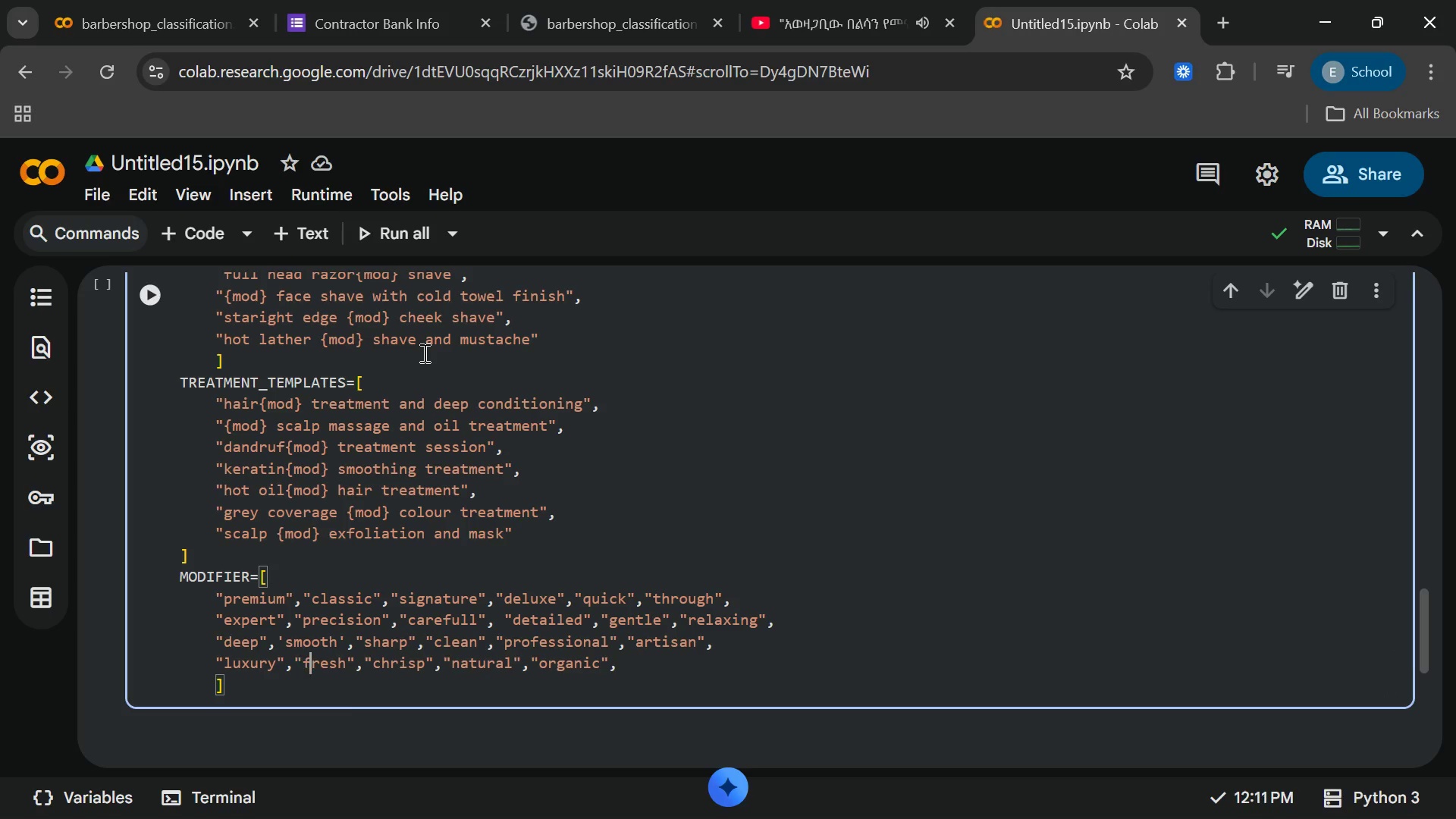 
type([End]"full)
 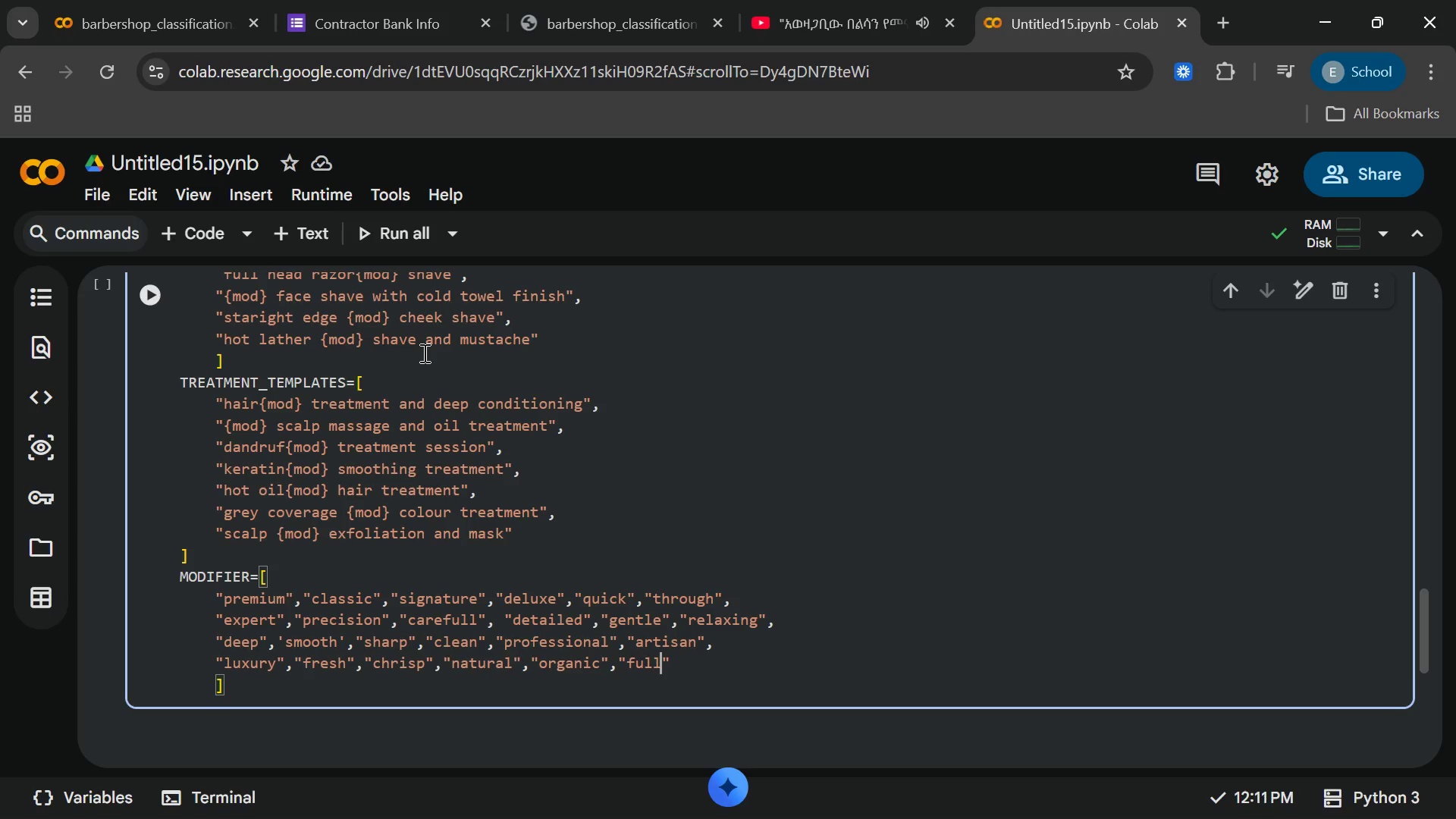 
key(ArrowDown)
 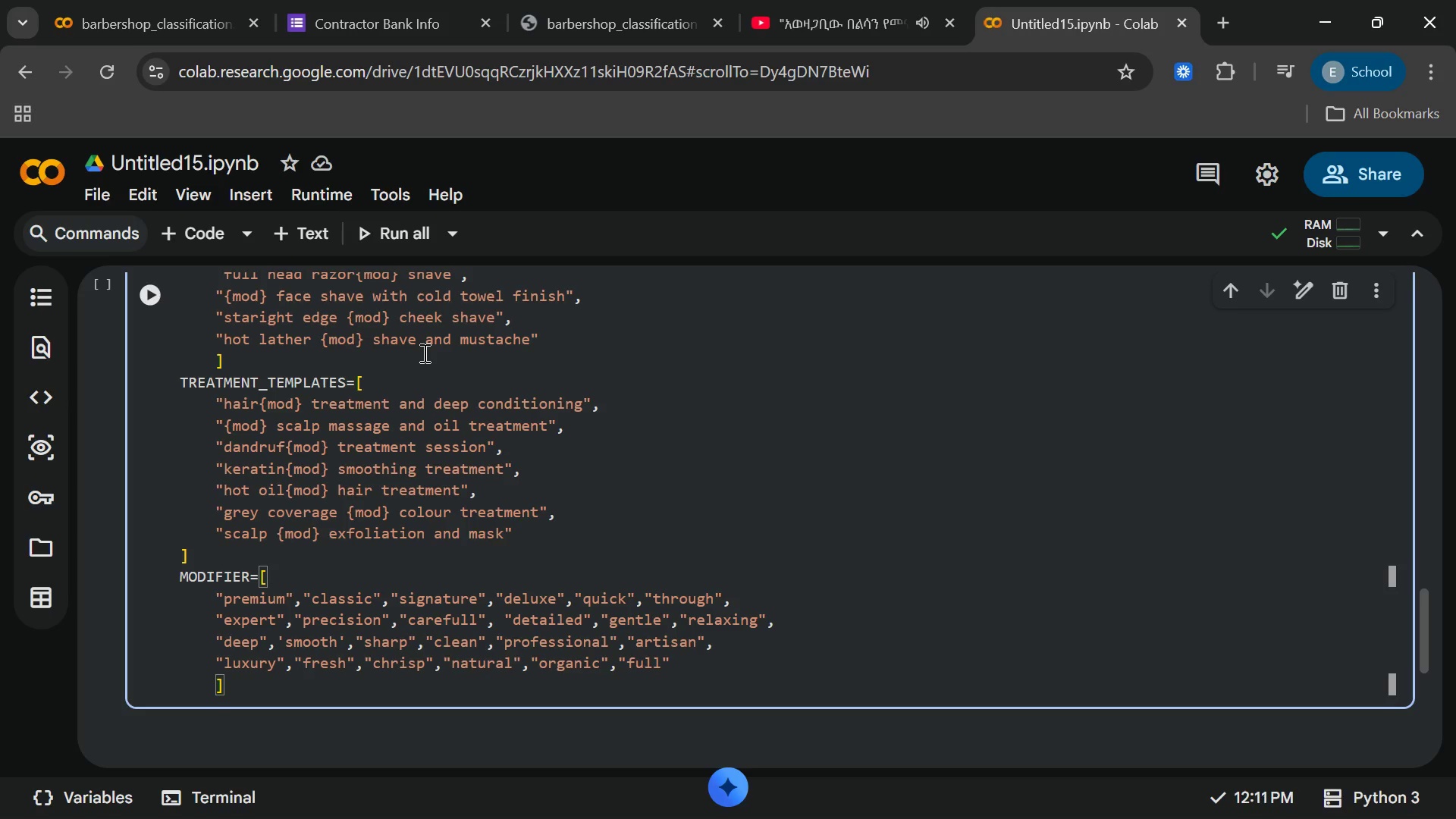 
key(Enter)
 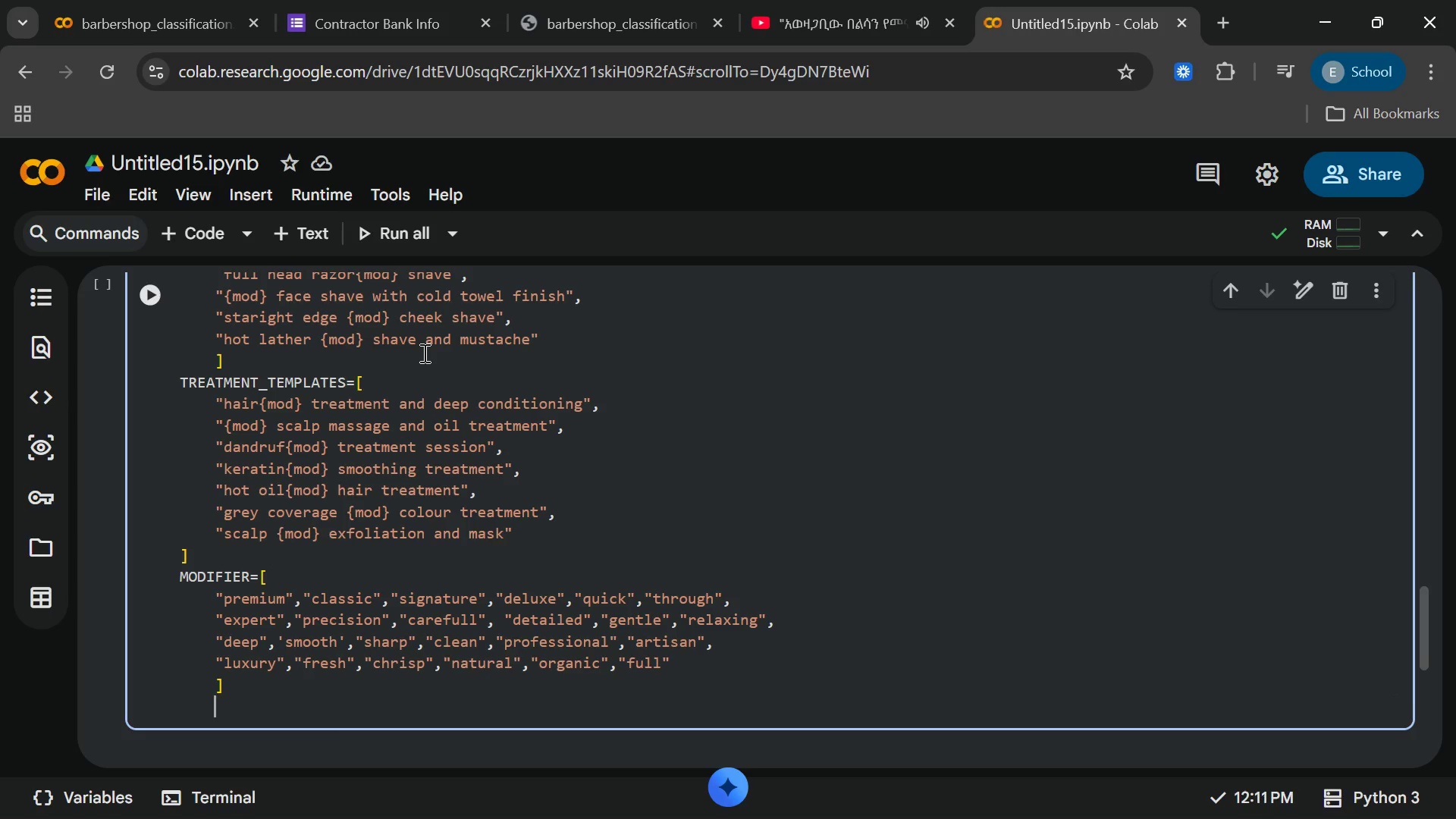 
key(Backspace)
type(NUMS[)
key(Backspace)
 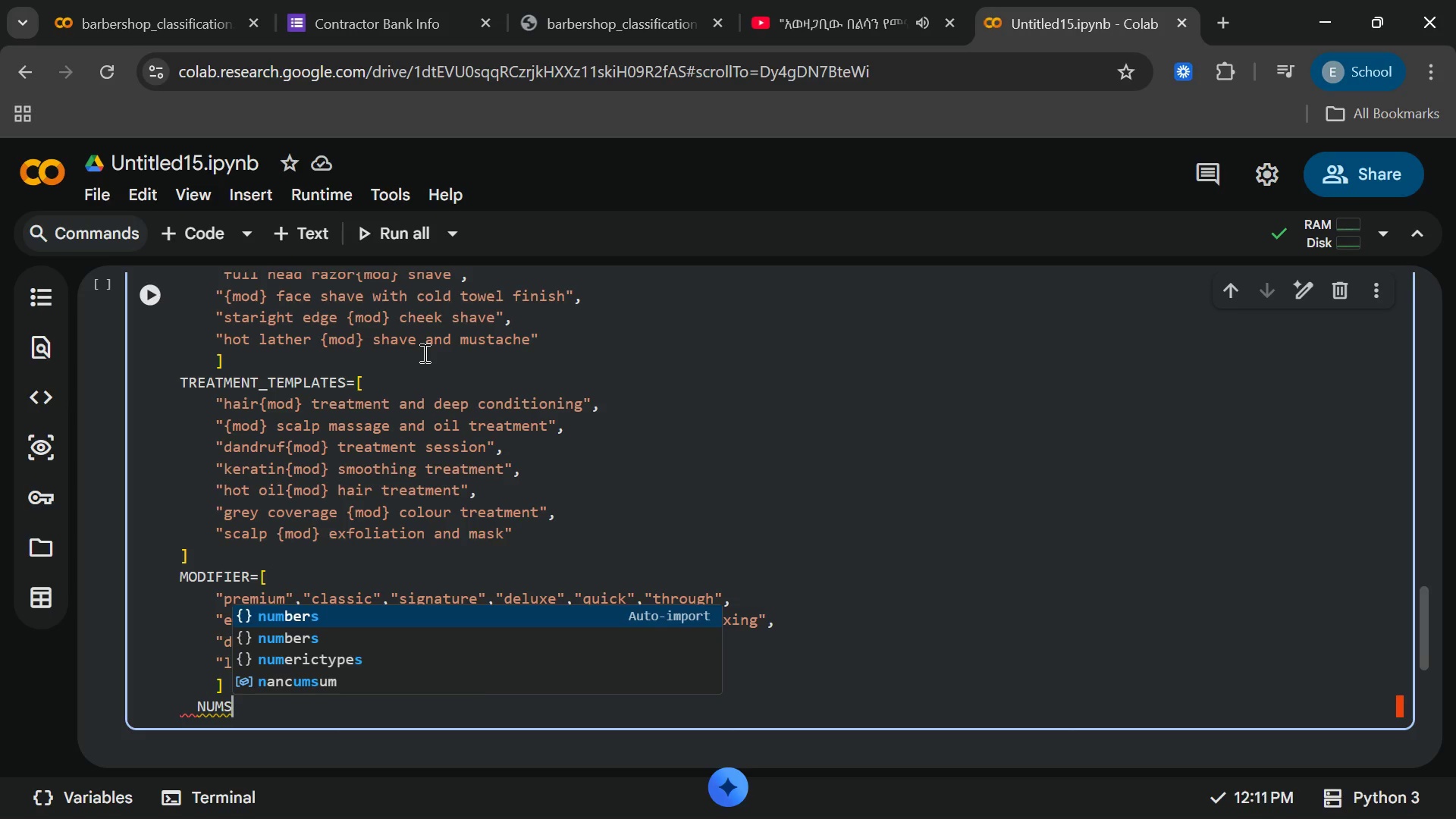 
key(Enter)
 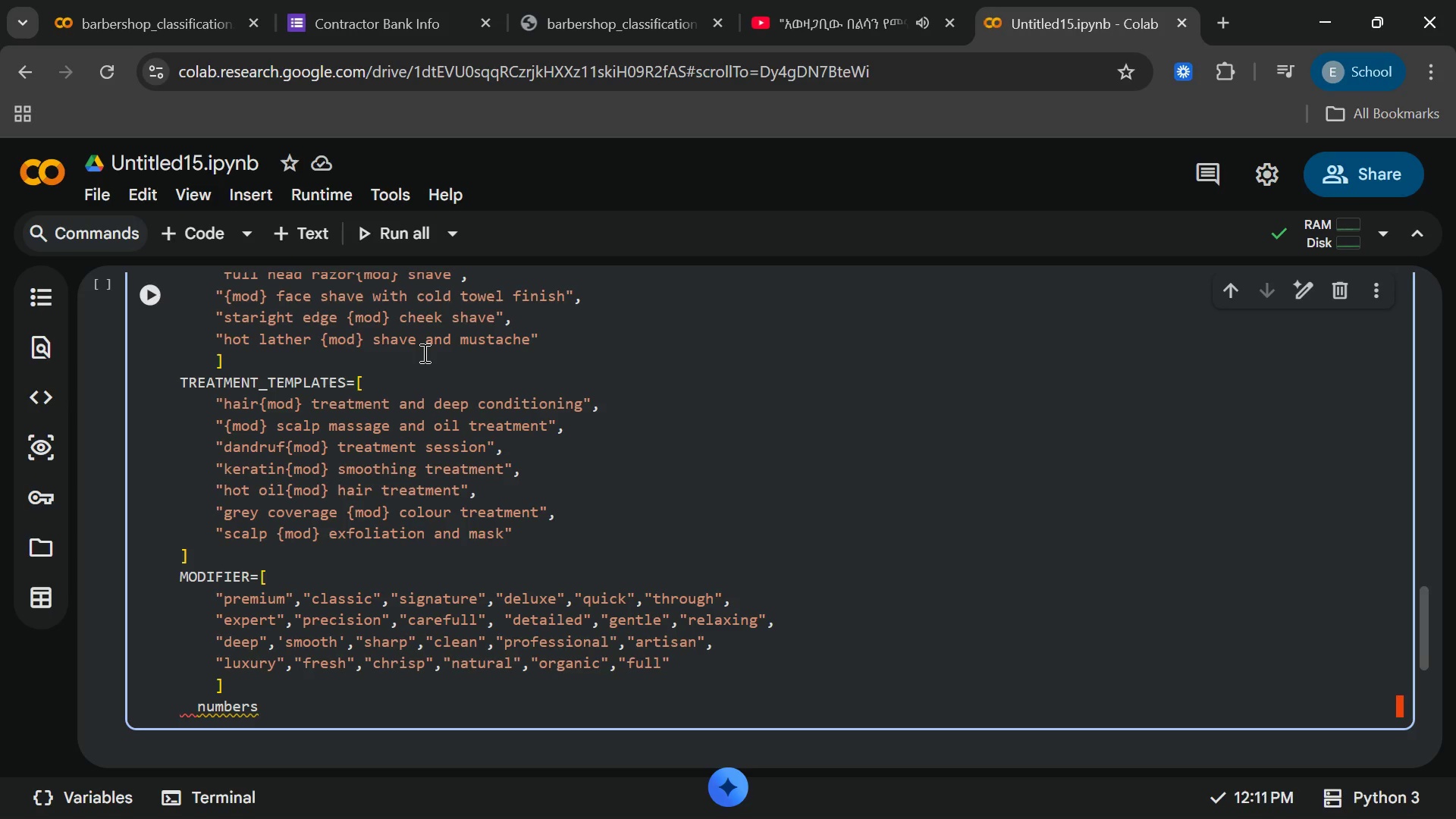 
key(Backspace)
key(Backspace)
key(Backspace)
key(Backspace)
key(Backspace)
key(Backspace)
key(Backspace)
key(Backspace)
type(NUS{)
key(Backspace)
type([)
 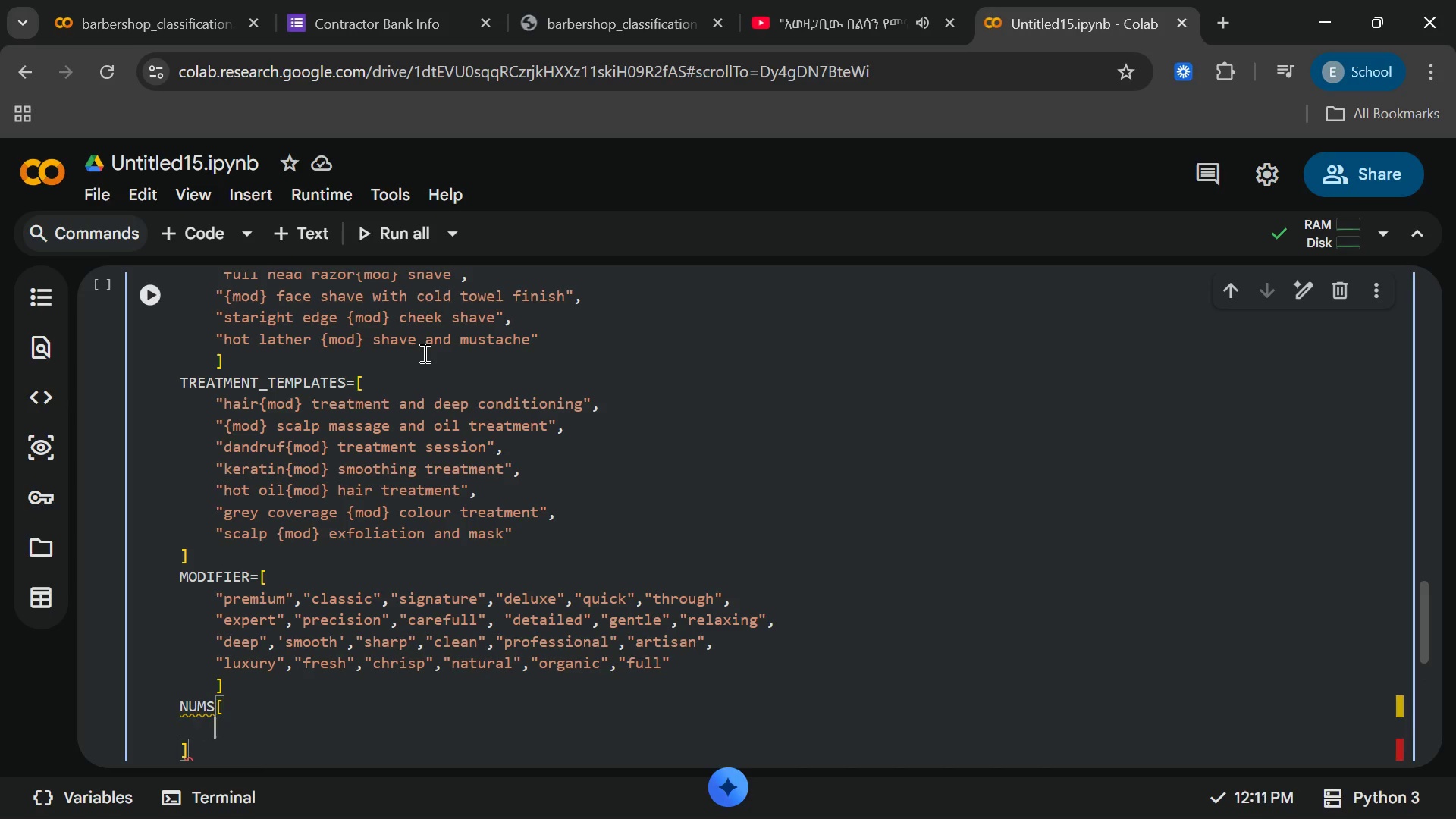 
 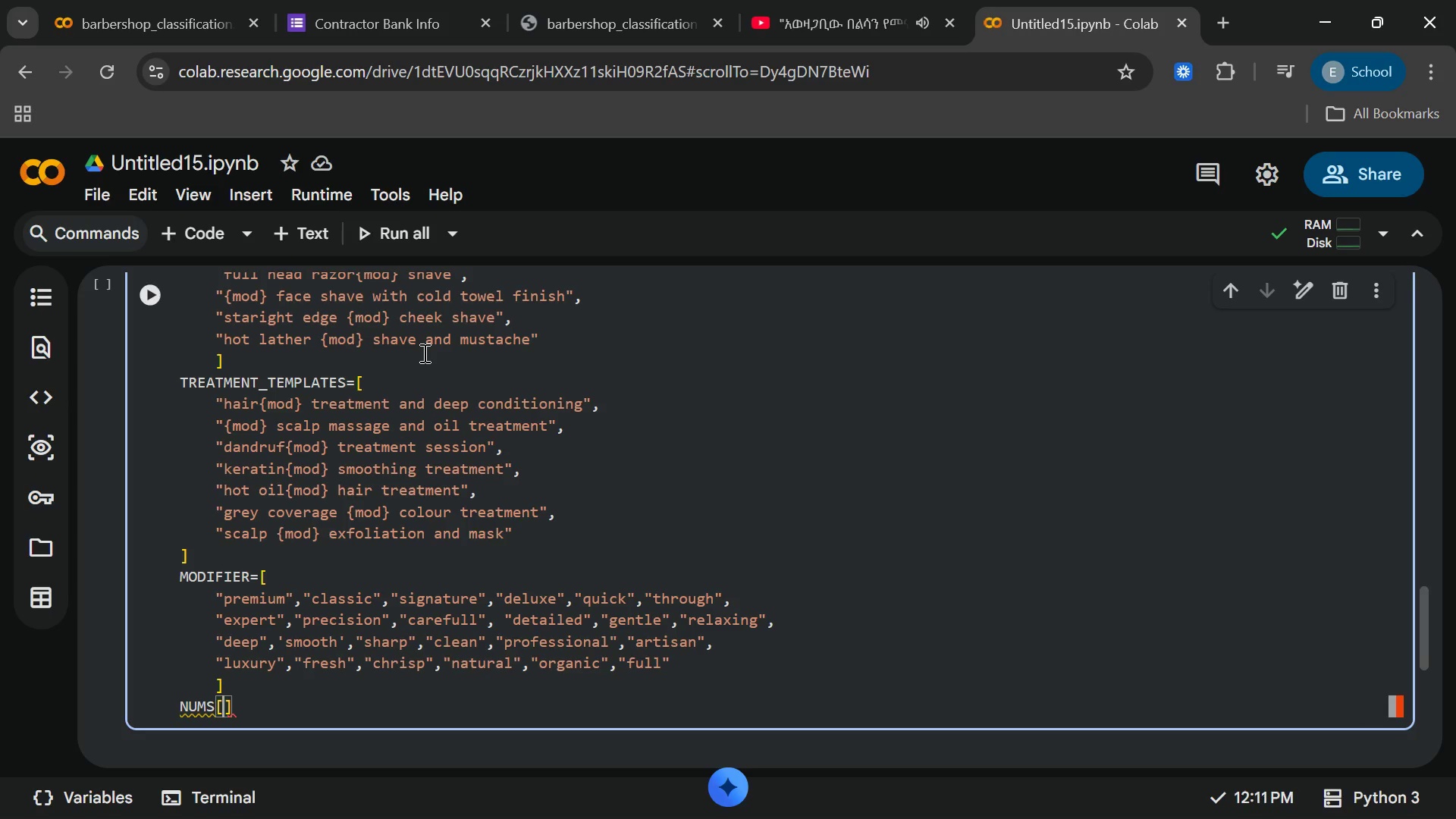 
key(Enter)
 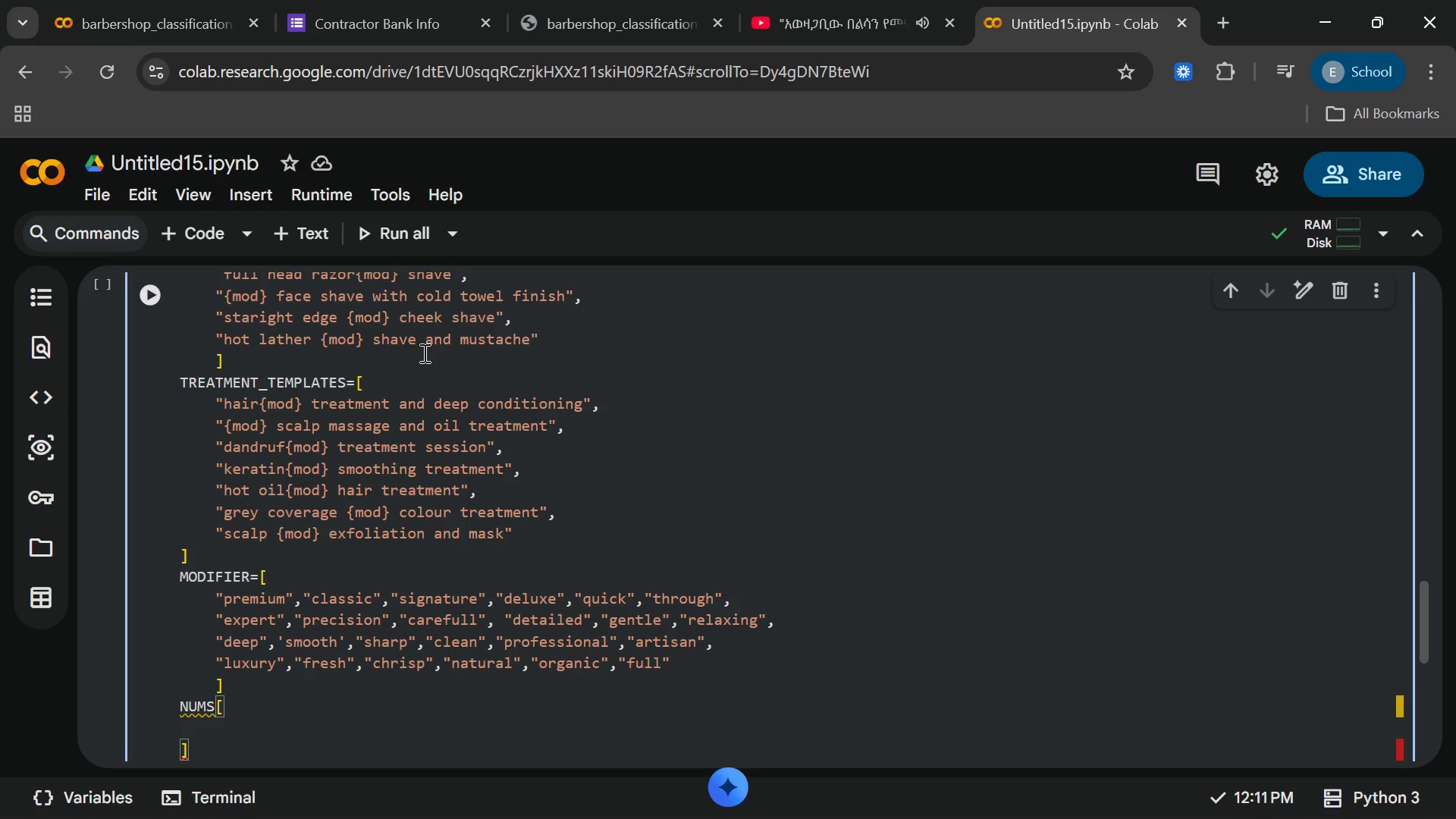 
wait(5.16)
 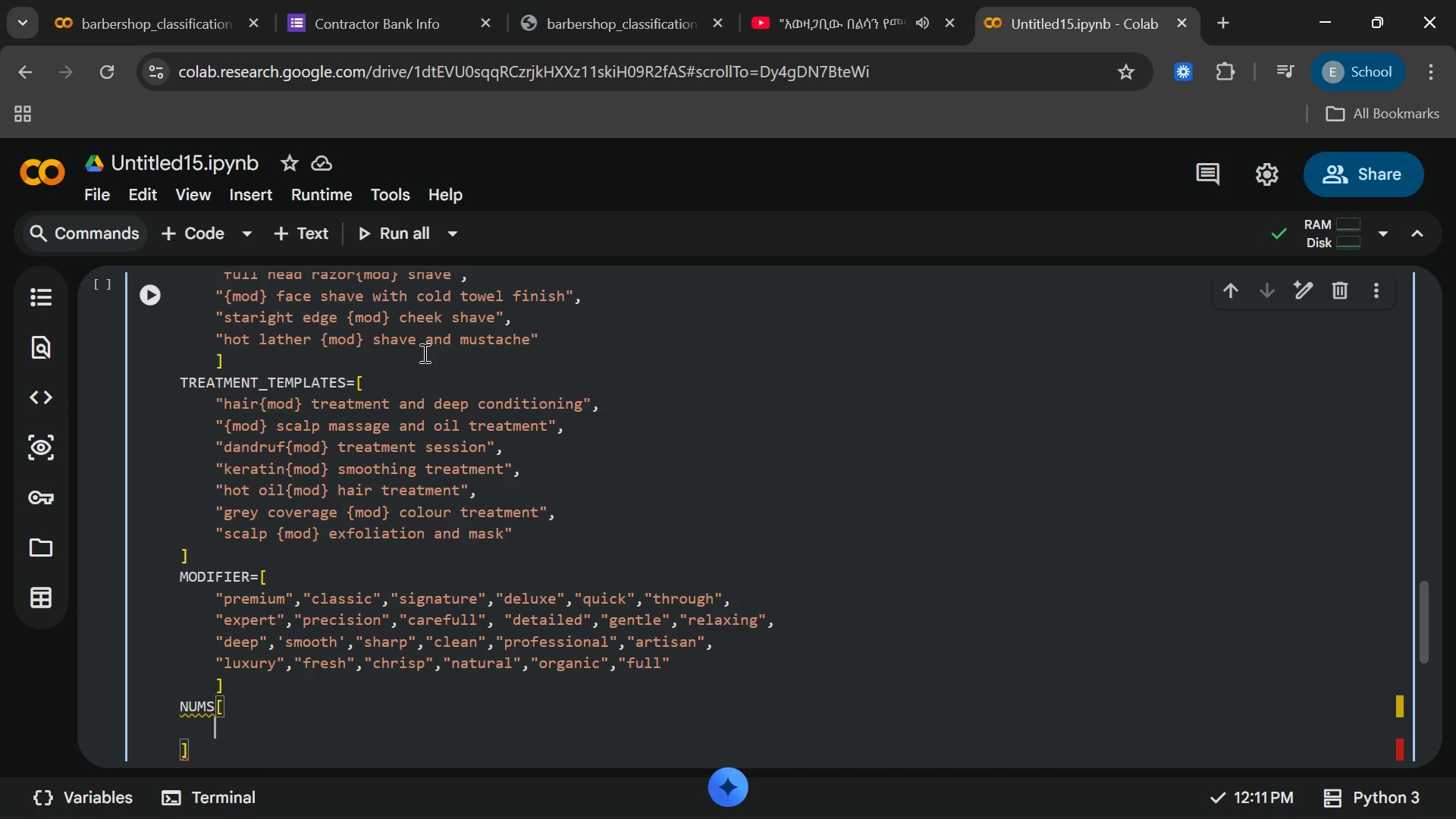 
key(Shift+Quote)
 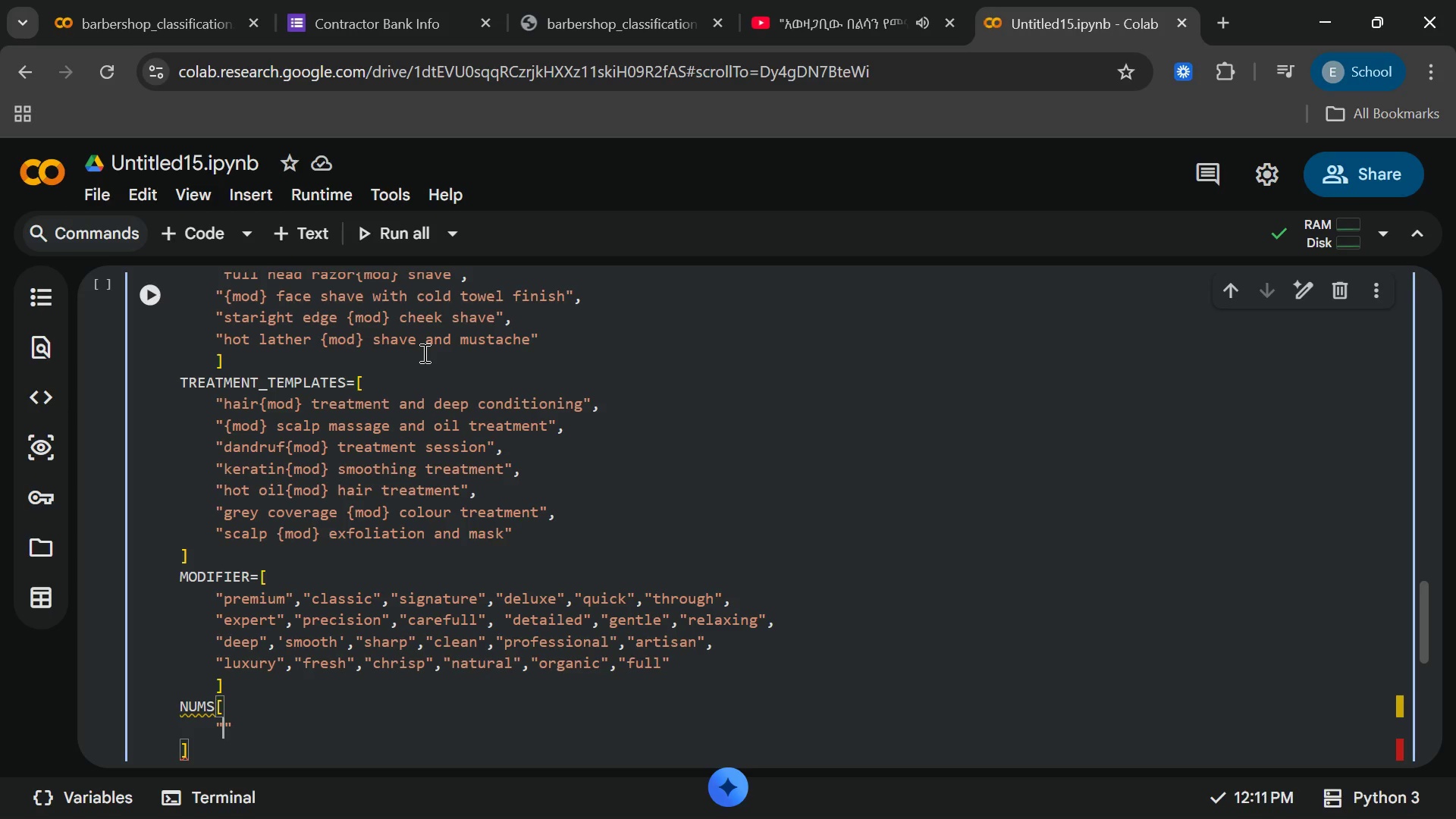 
key(Shift+1)
 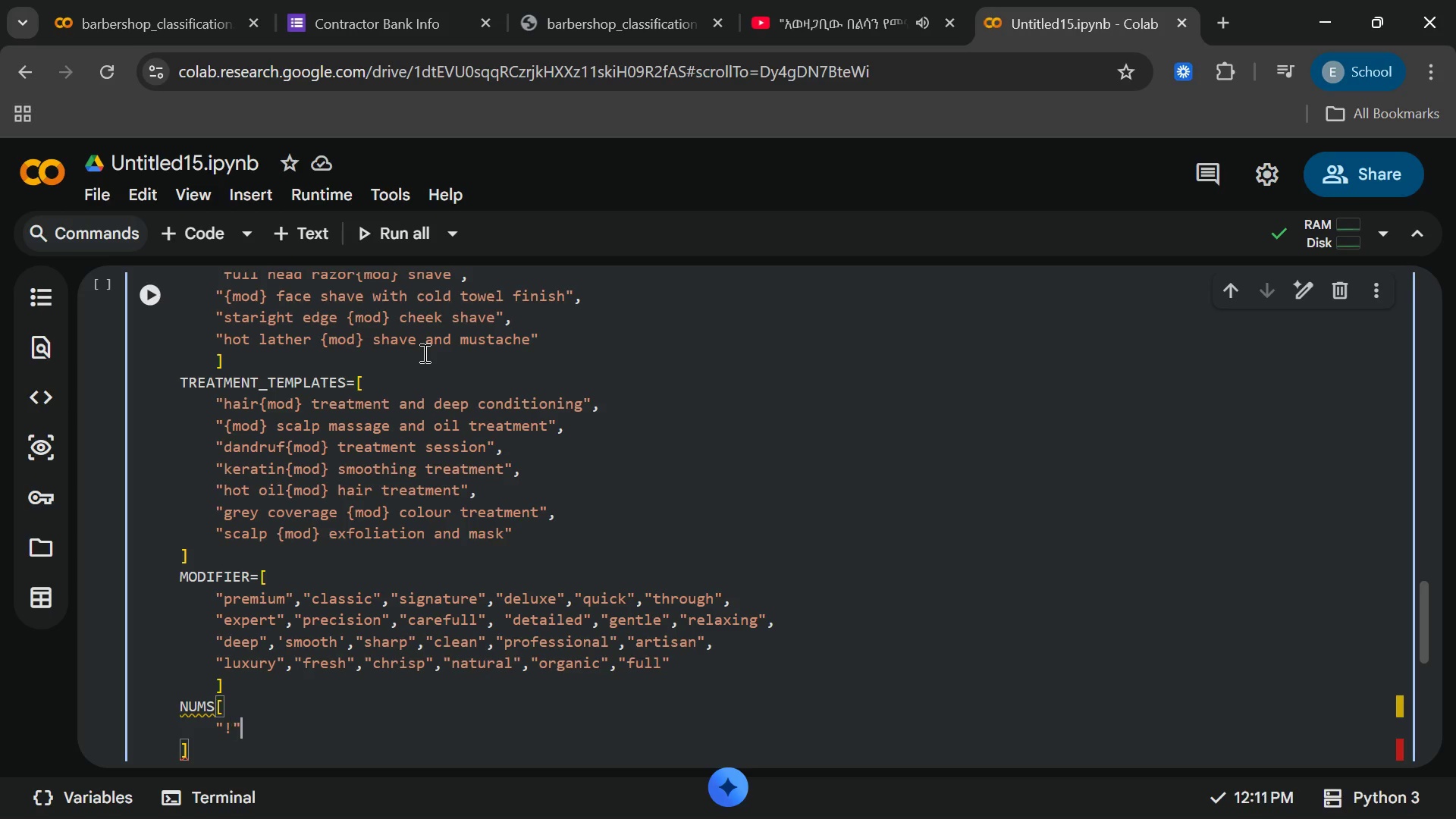 
key(ArrowRight)
 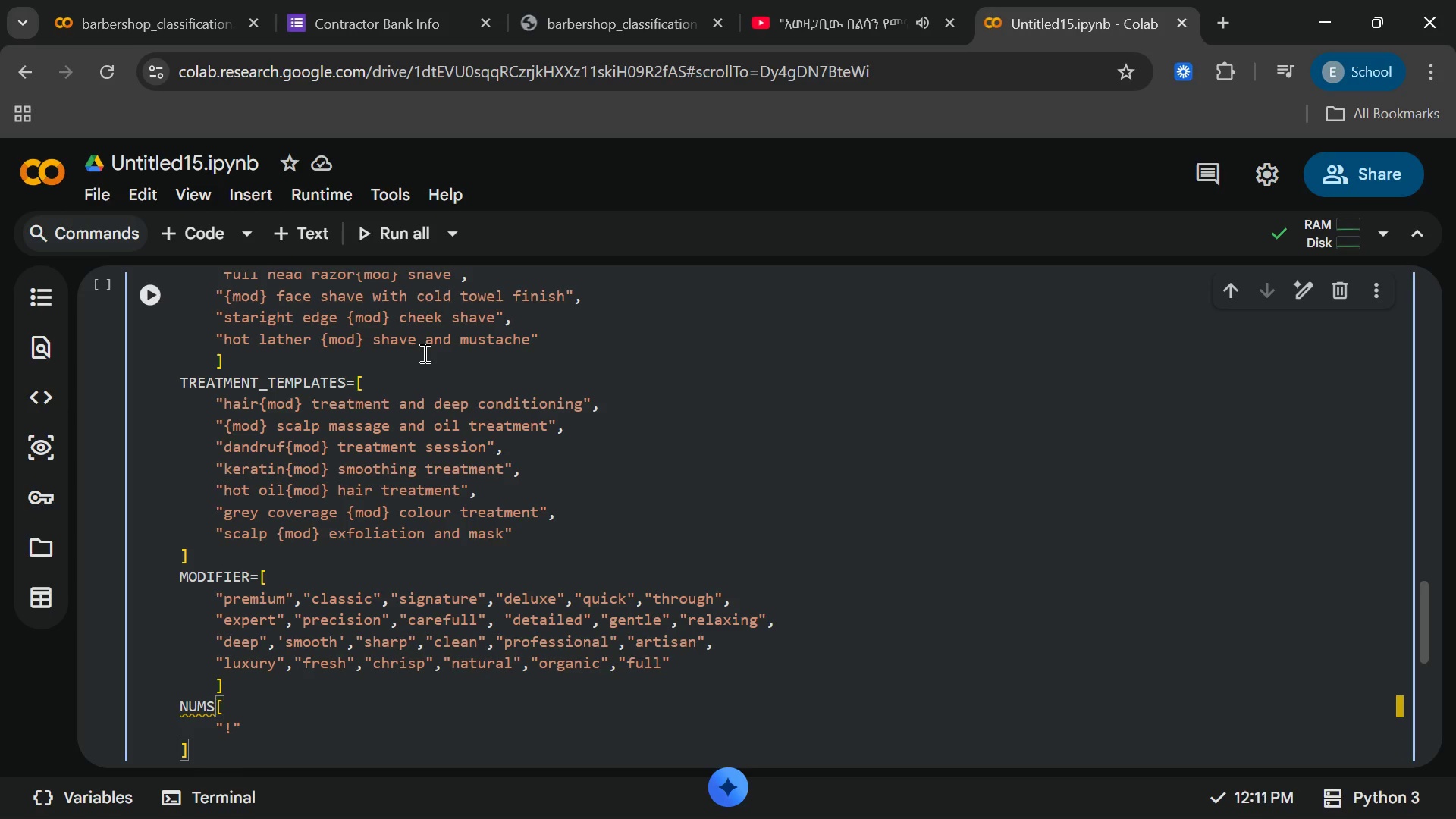 
key(Backspace)
 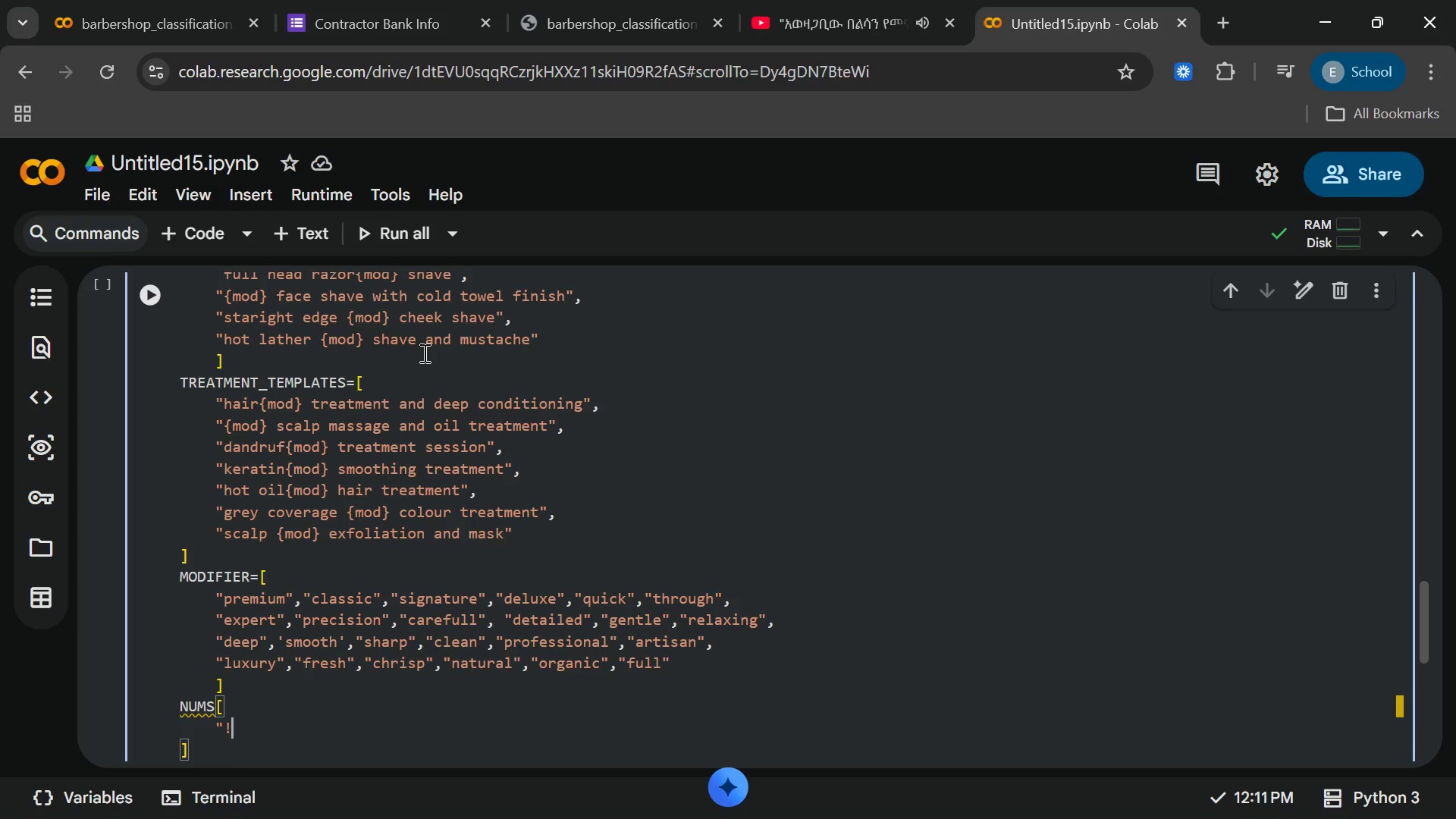 
key(Backspace)
 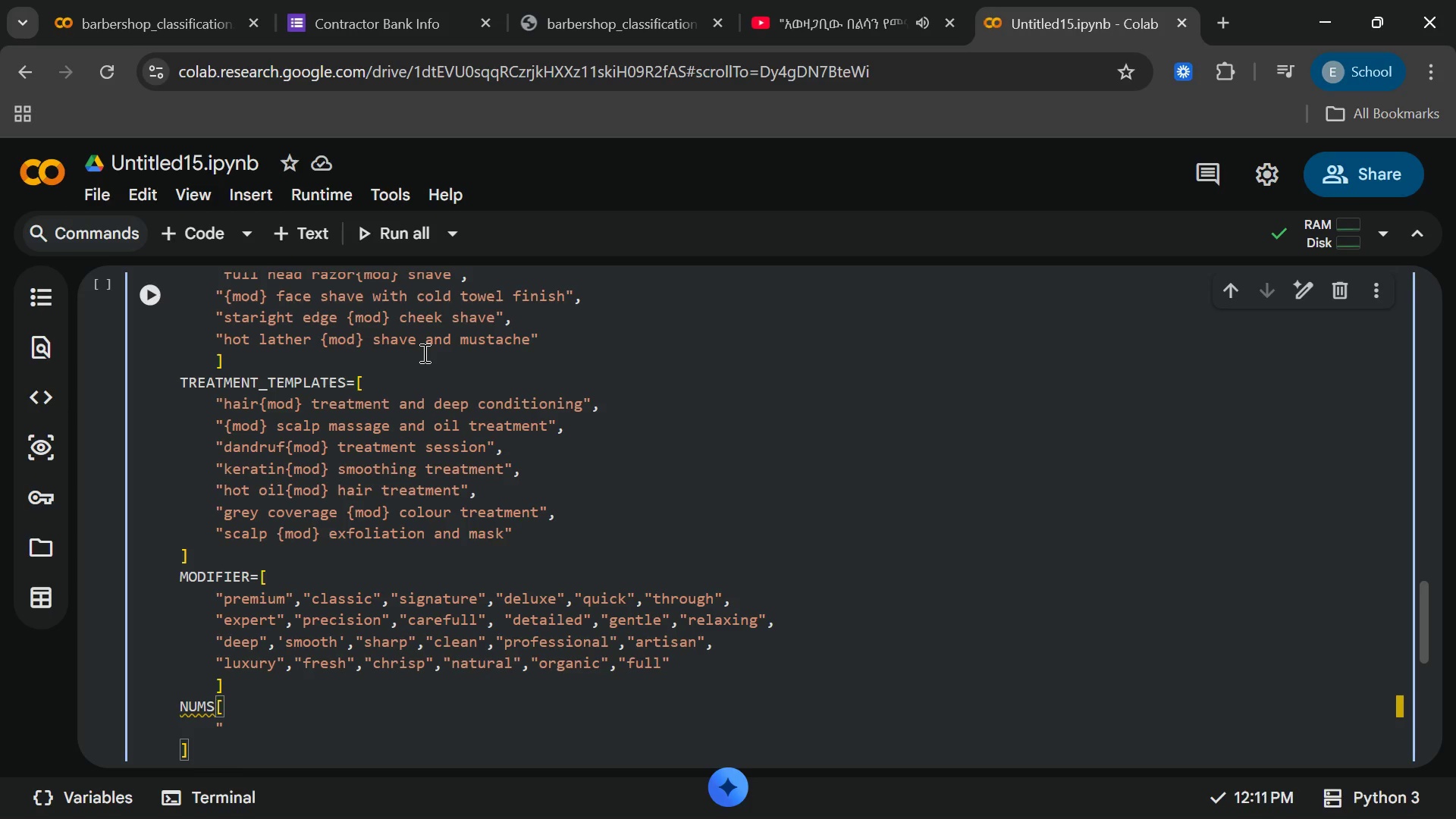 
key(CapsLock)
 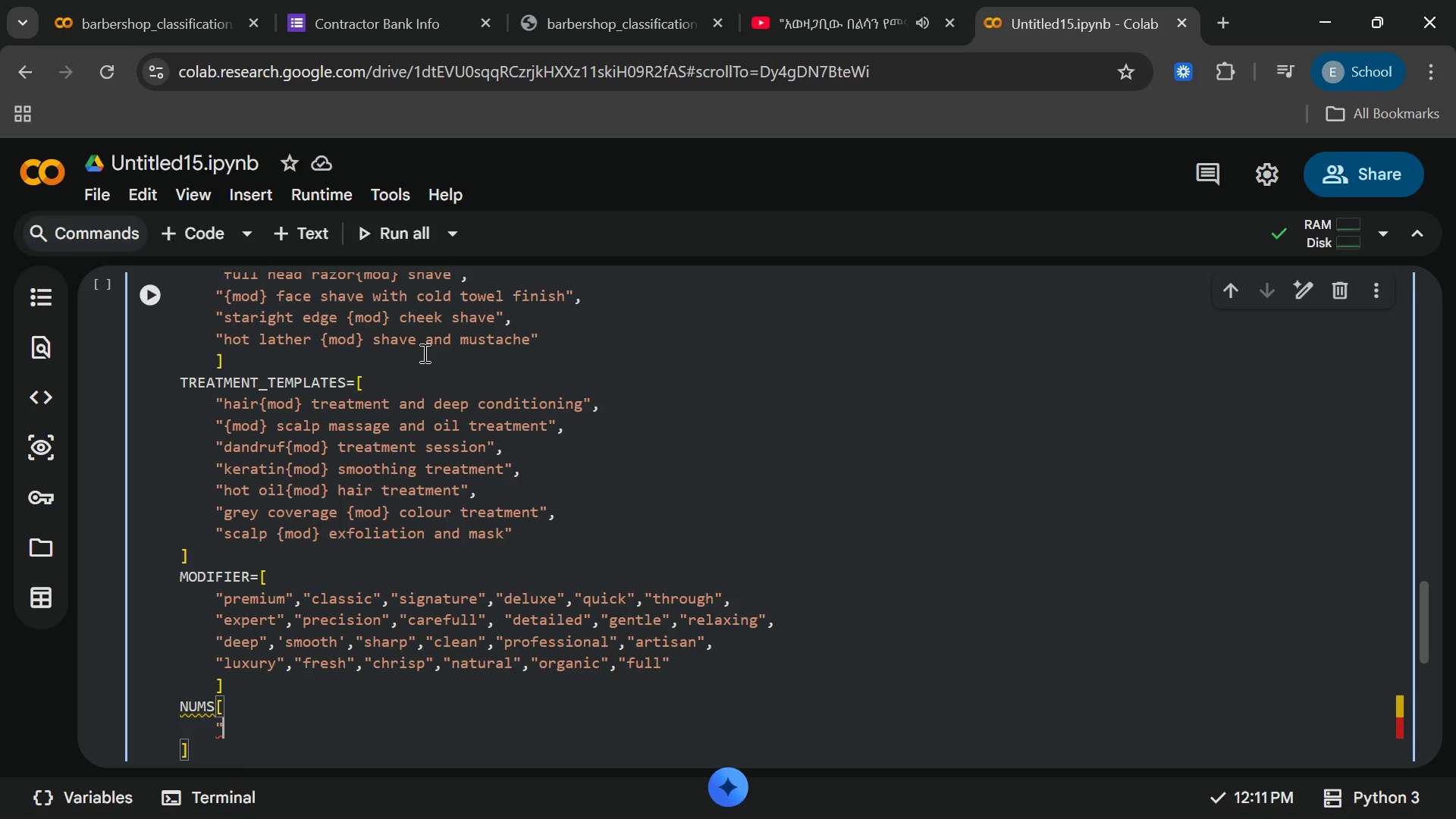 
key(1)
 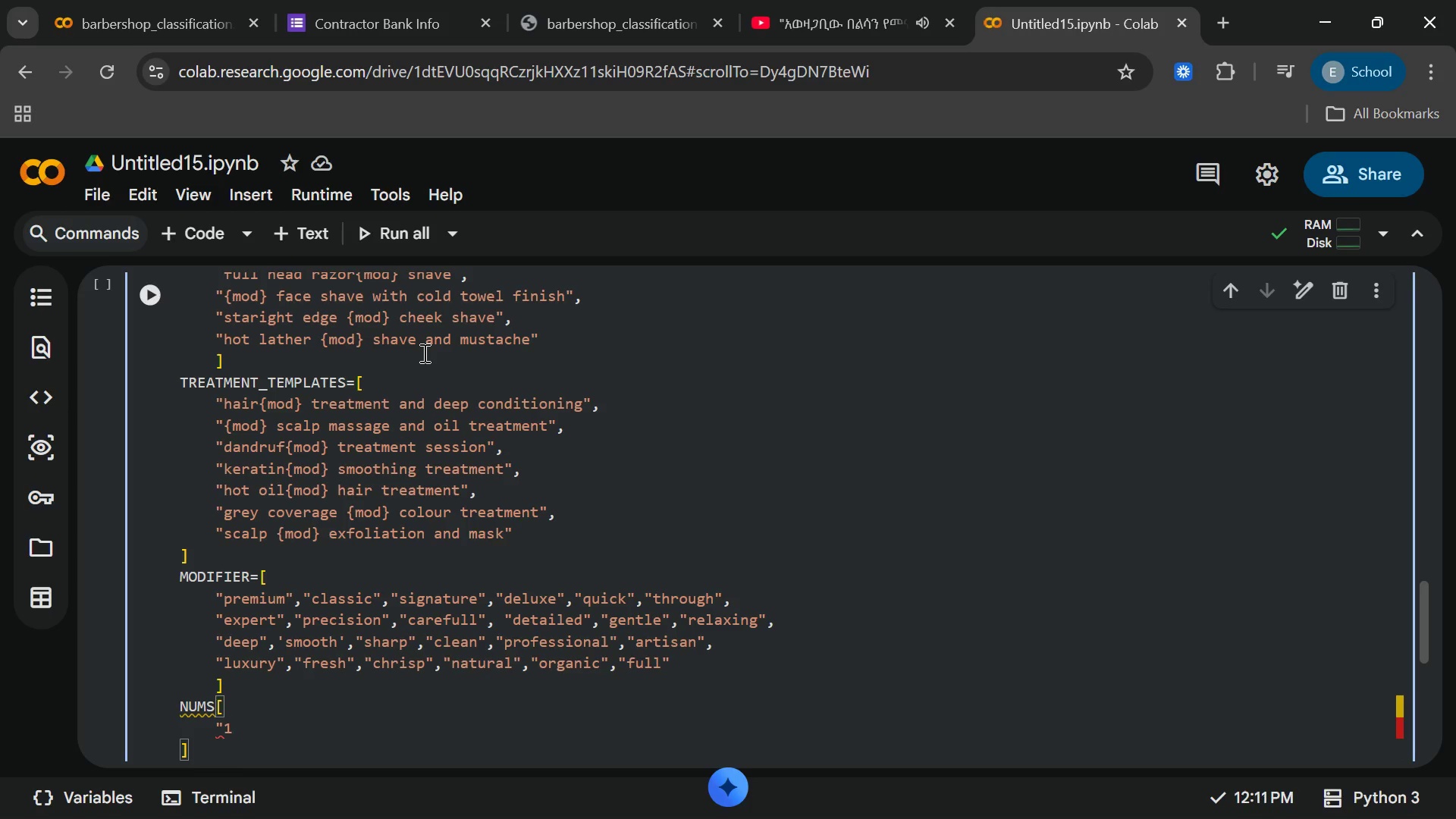 
key(ArrowRight)
 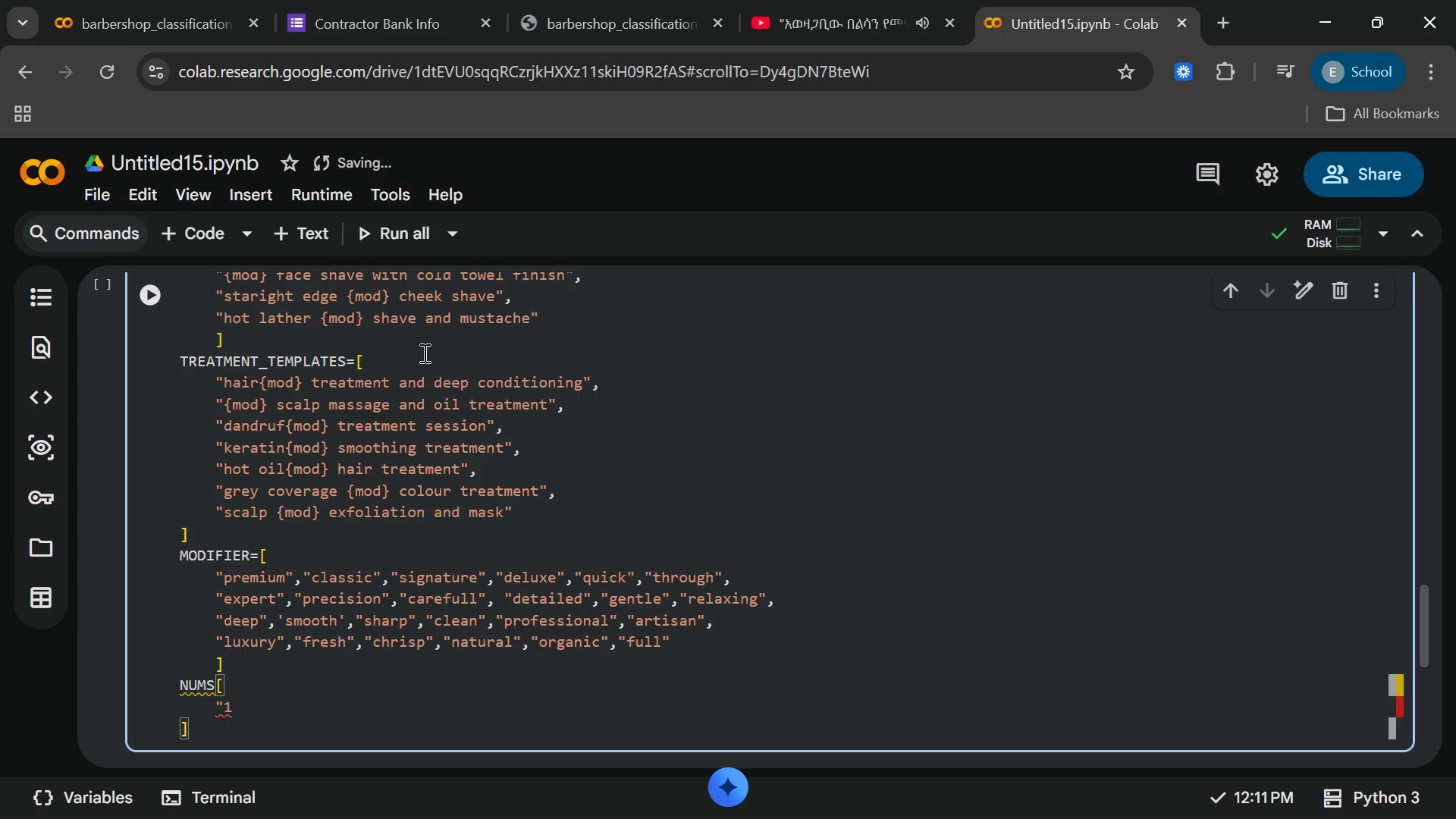 
key(Backslash)
 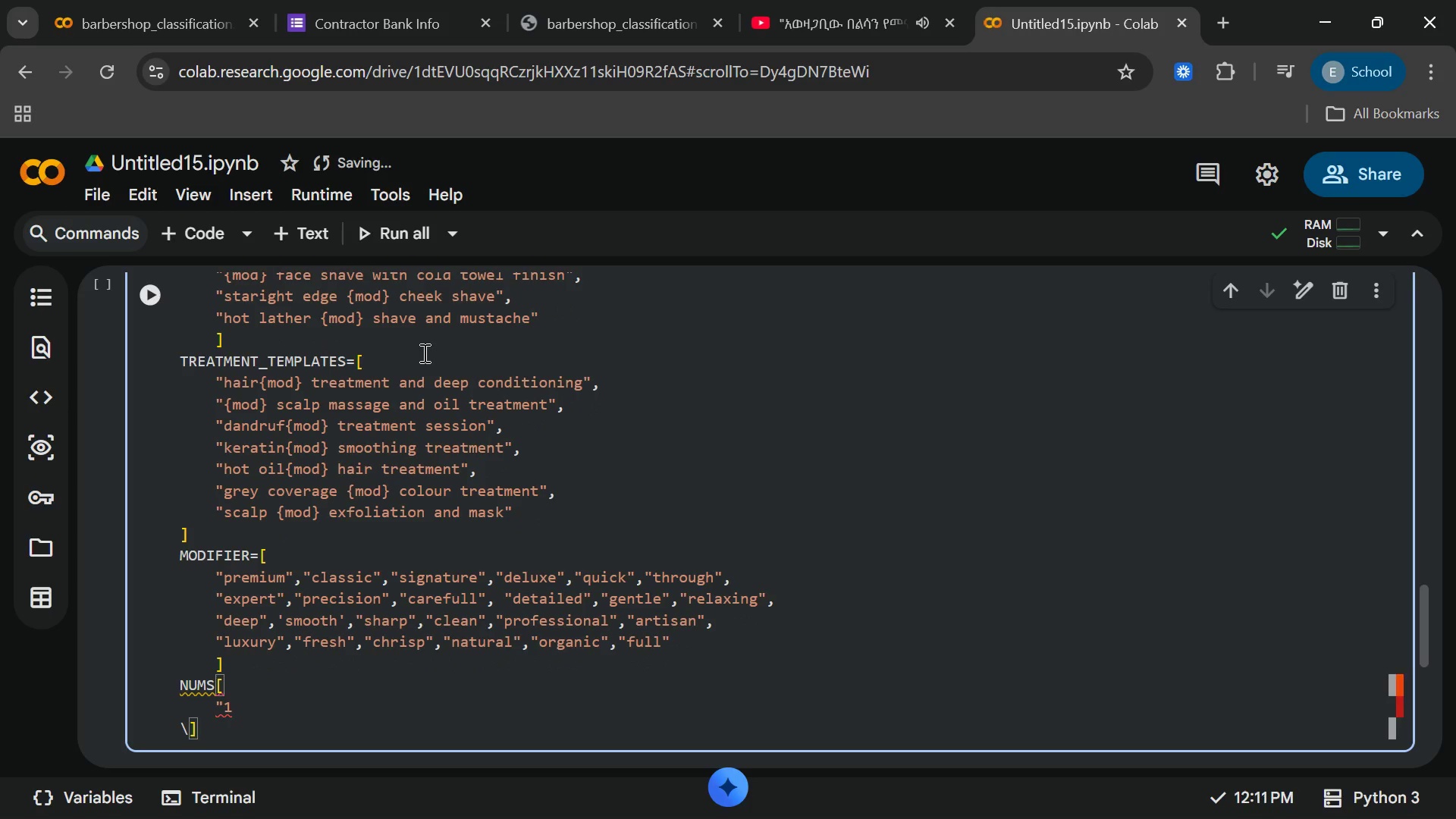 
key(Backspace)
 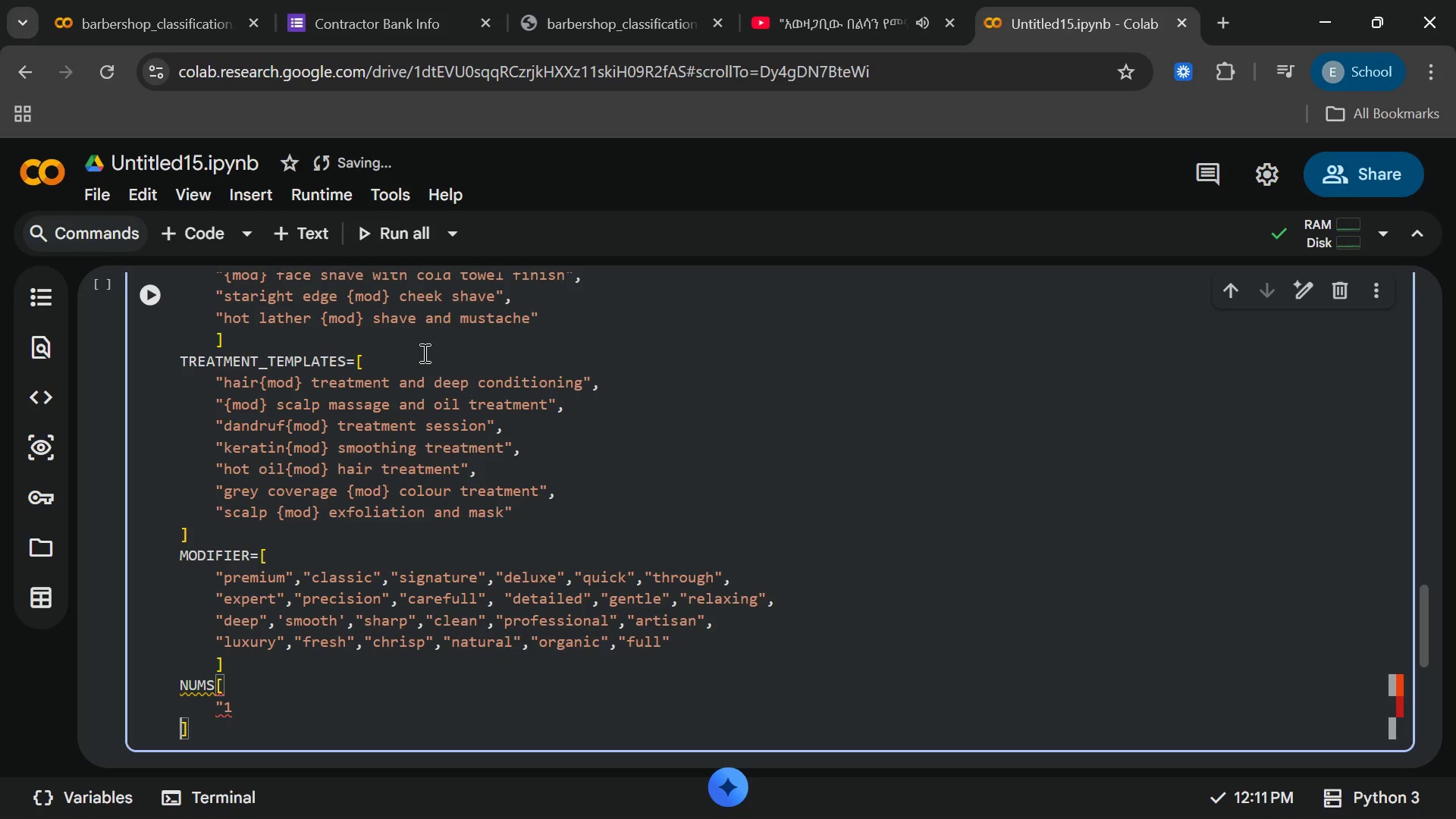 
key(Backspace)
 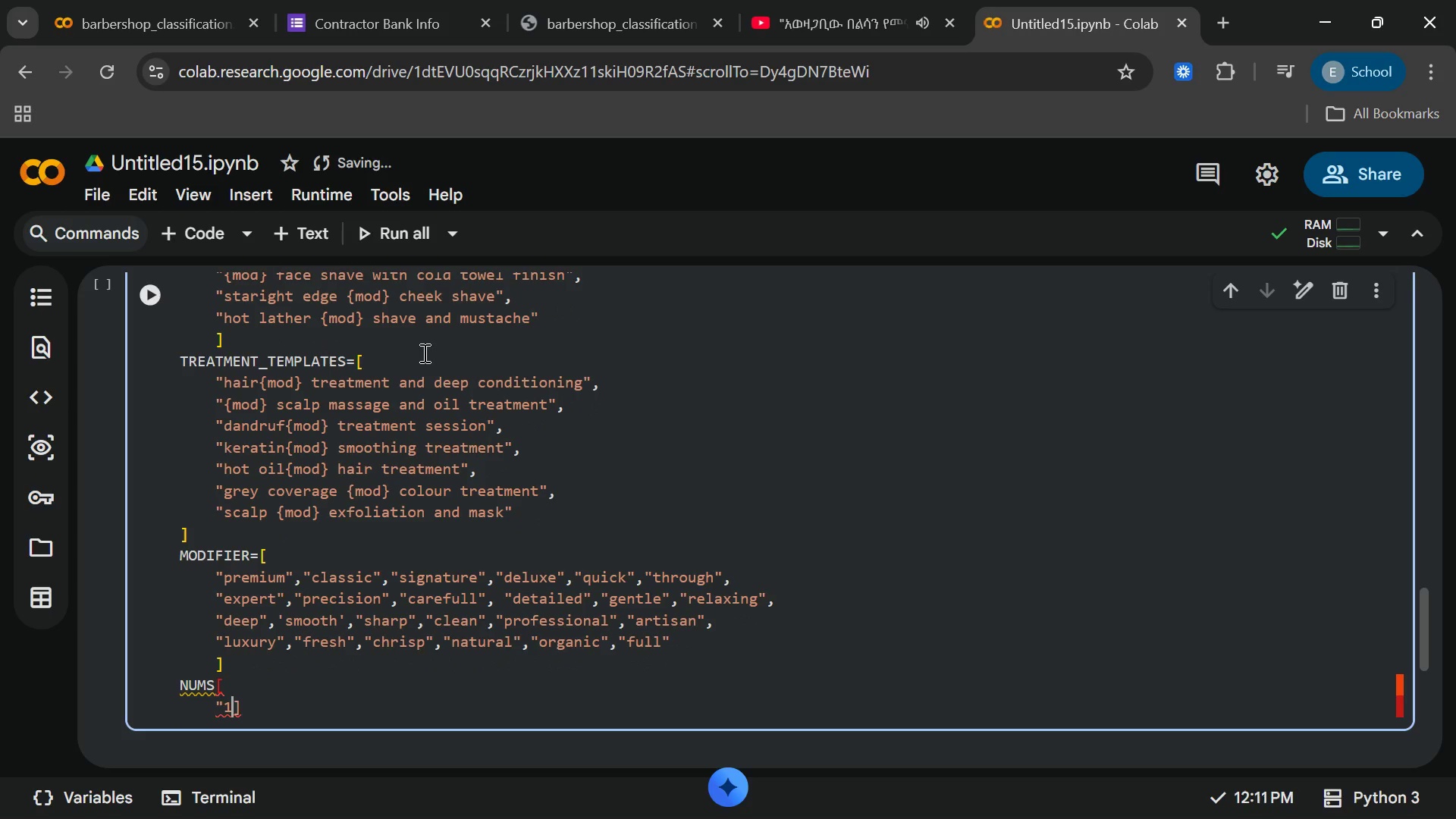 
key(Enter)
 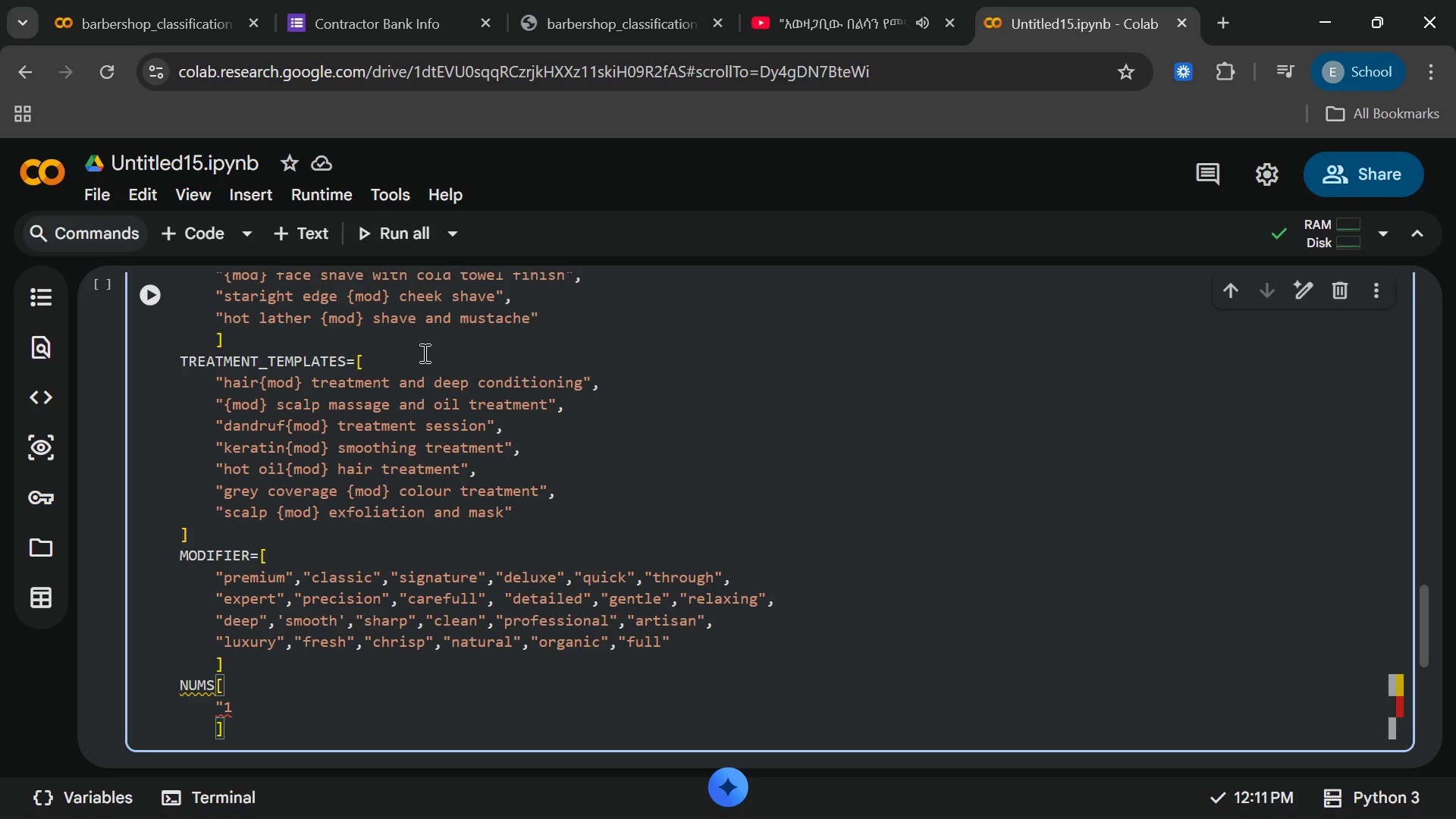 
key(ArrowUp)
 